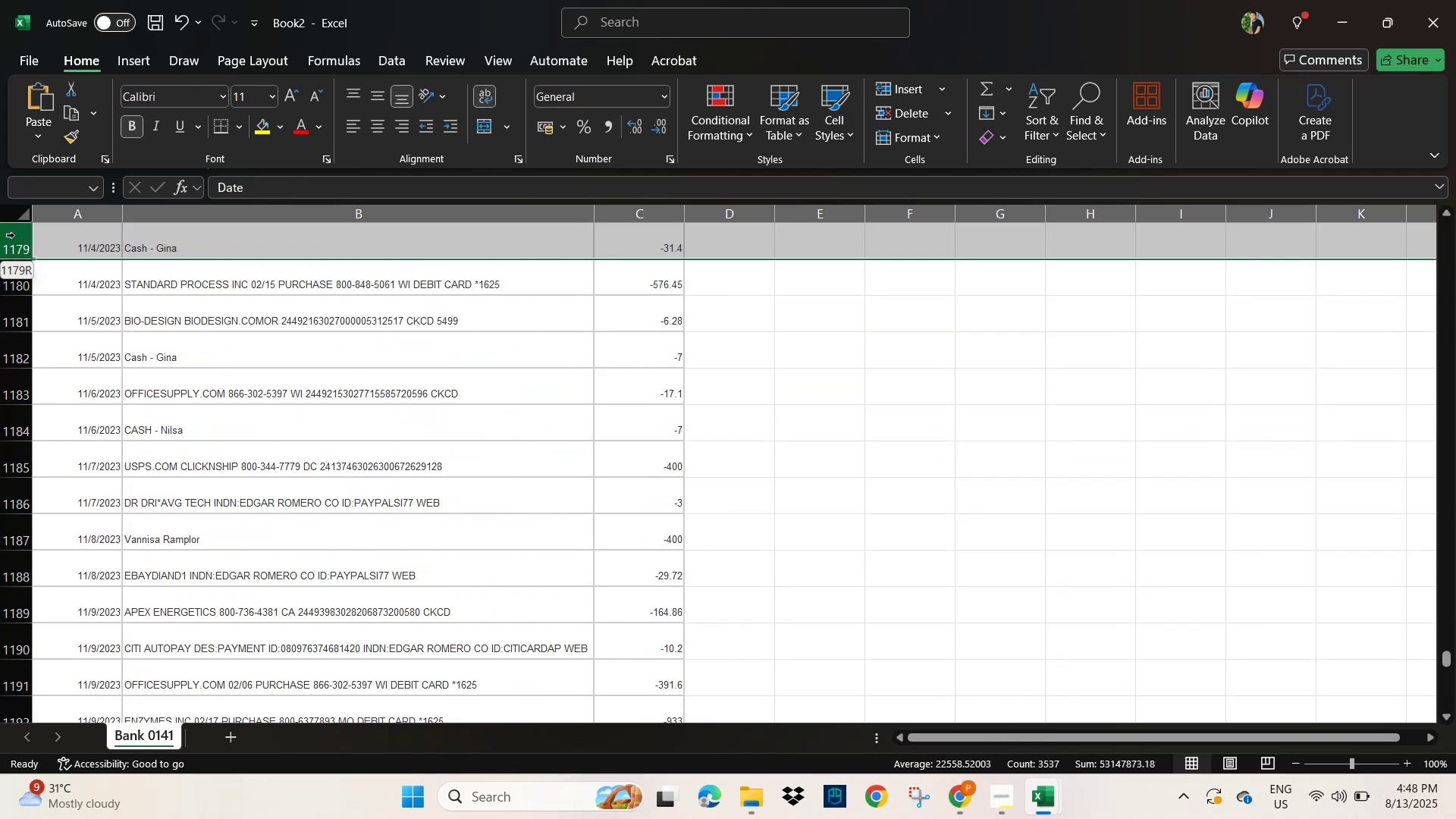 
key(Shift+ArrowUp)
 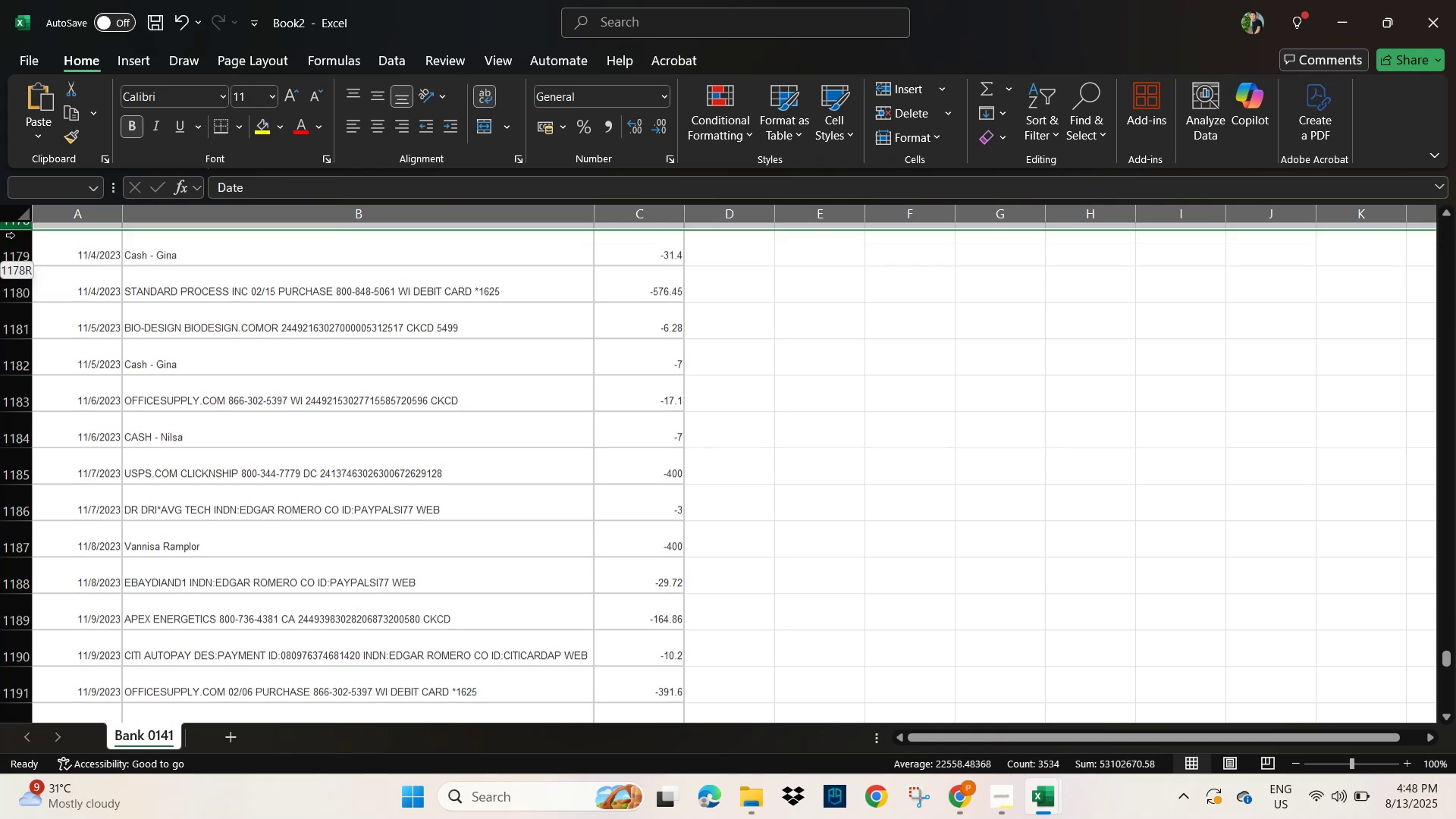 
key(Shift+ArrowUp)
 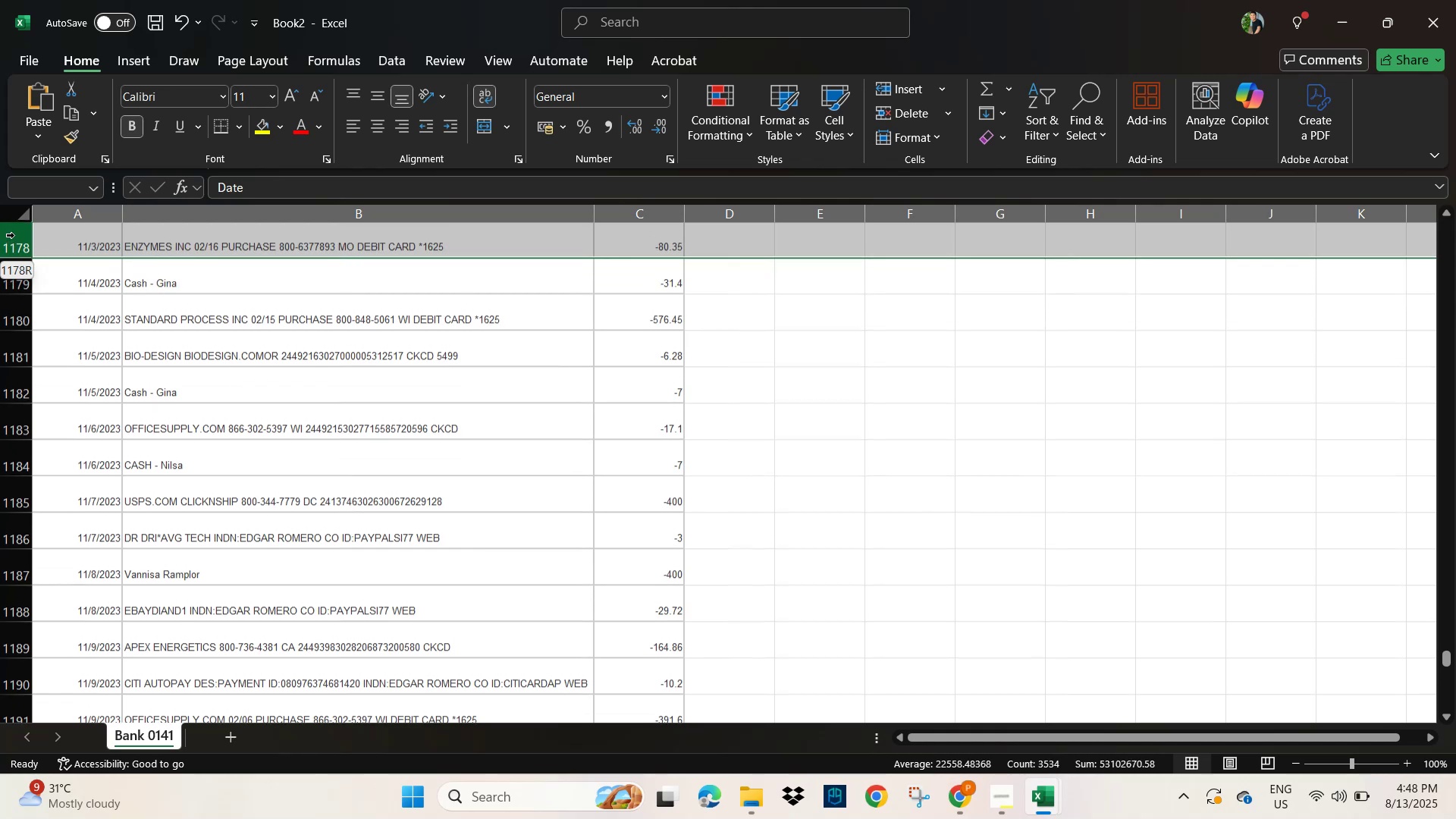 
key(Shift+ArrowUp)
 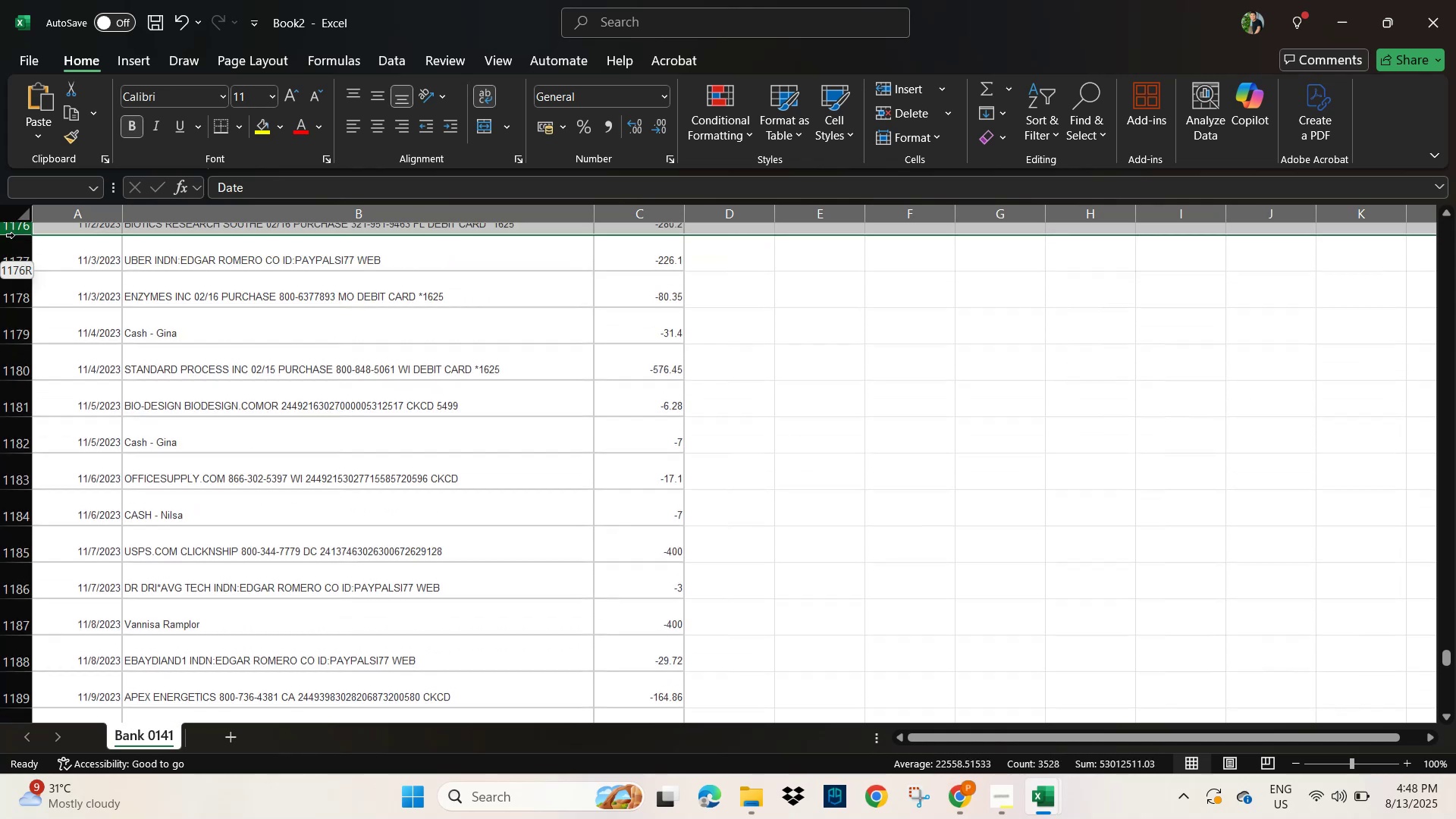 
key(Shift+ArrowUp)
 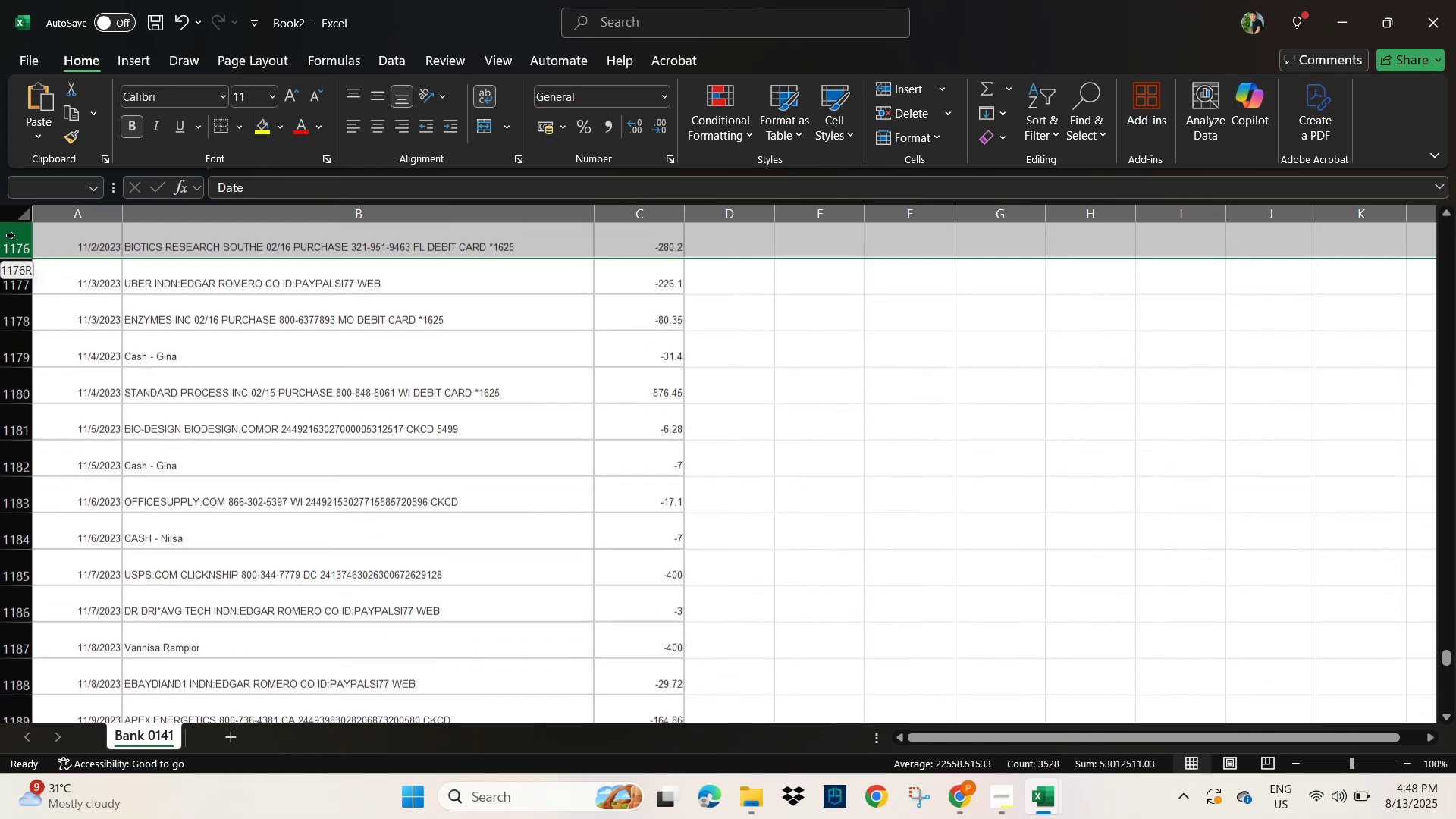 
key(Shift+ArrowUp)
 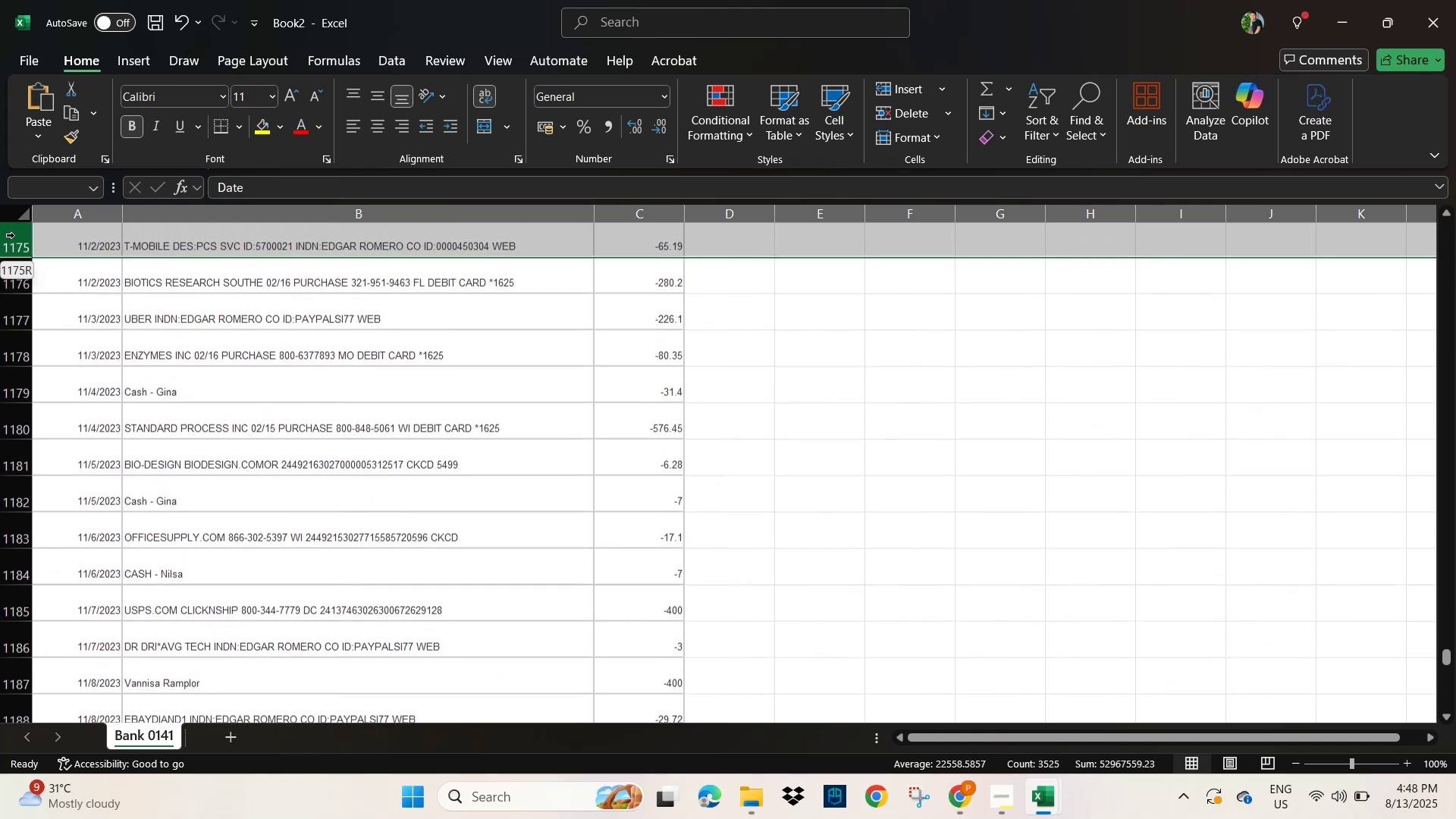 
hold_key(key=ArrowUp, duration=1.5)
 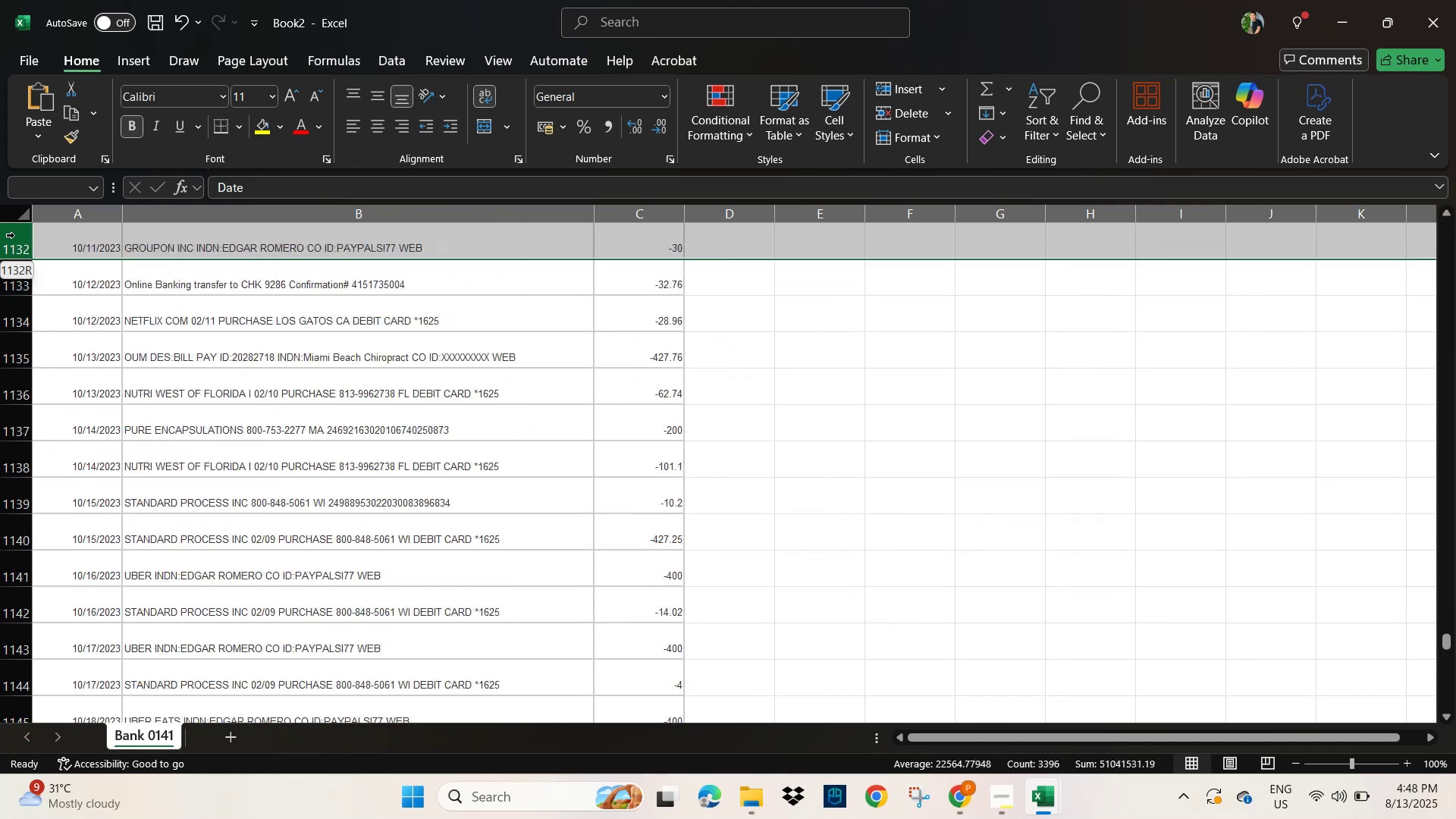 
hold_key(key=ArrowUp, duration=1.18)
 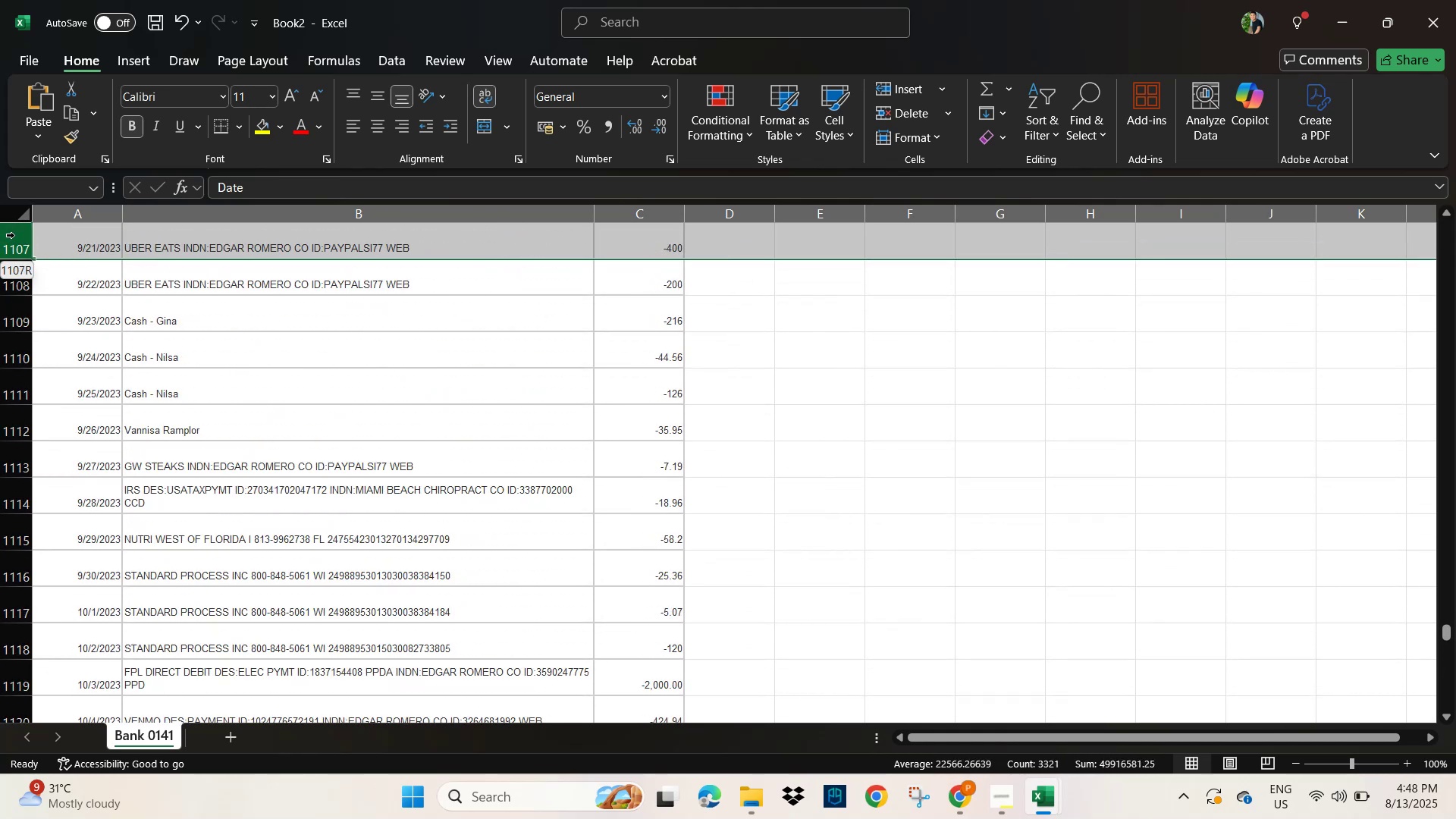 
key(Shift+ArrowUp)
 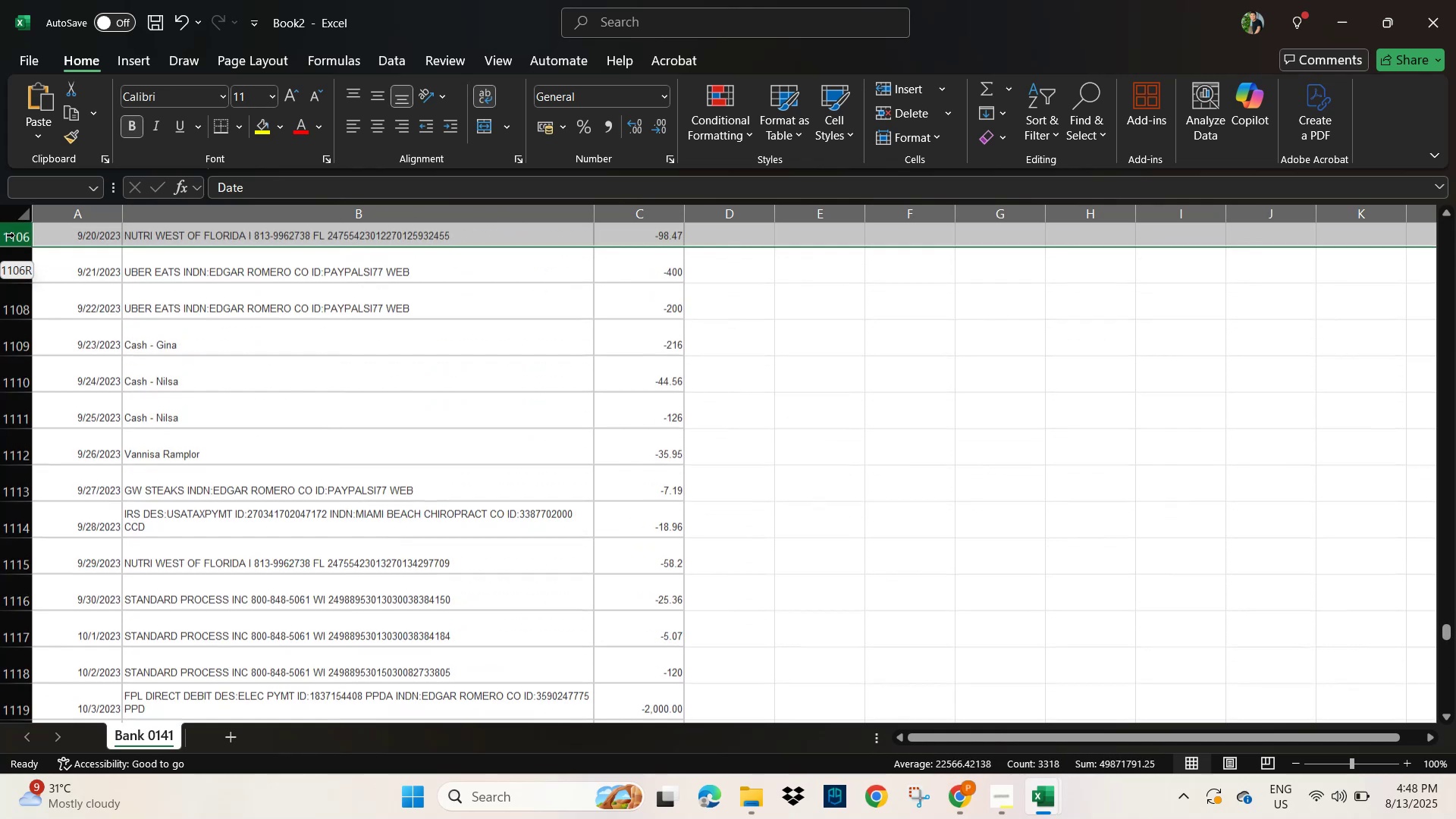 
hold_key(key=ArrowUp, duration=1.01)
 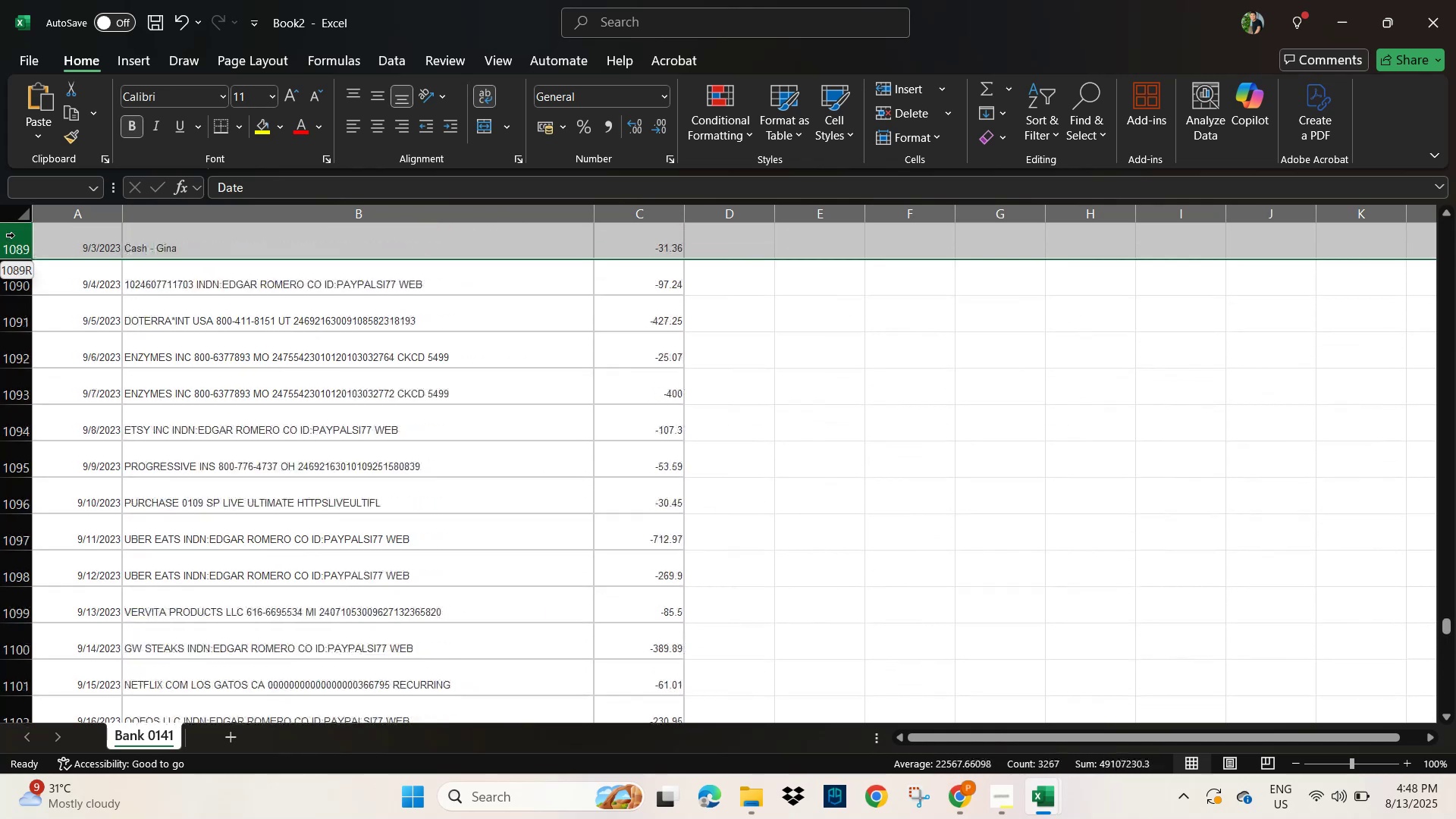 
key(Shift+ArrowUp)
 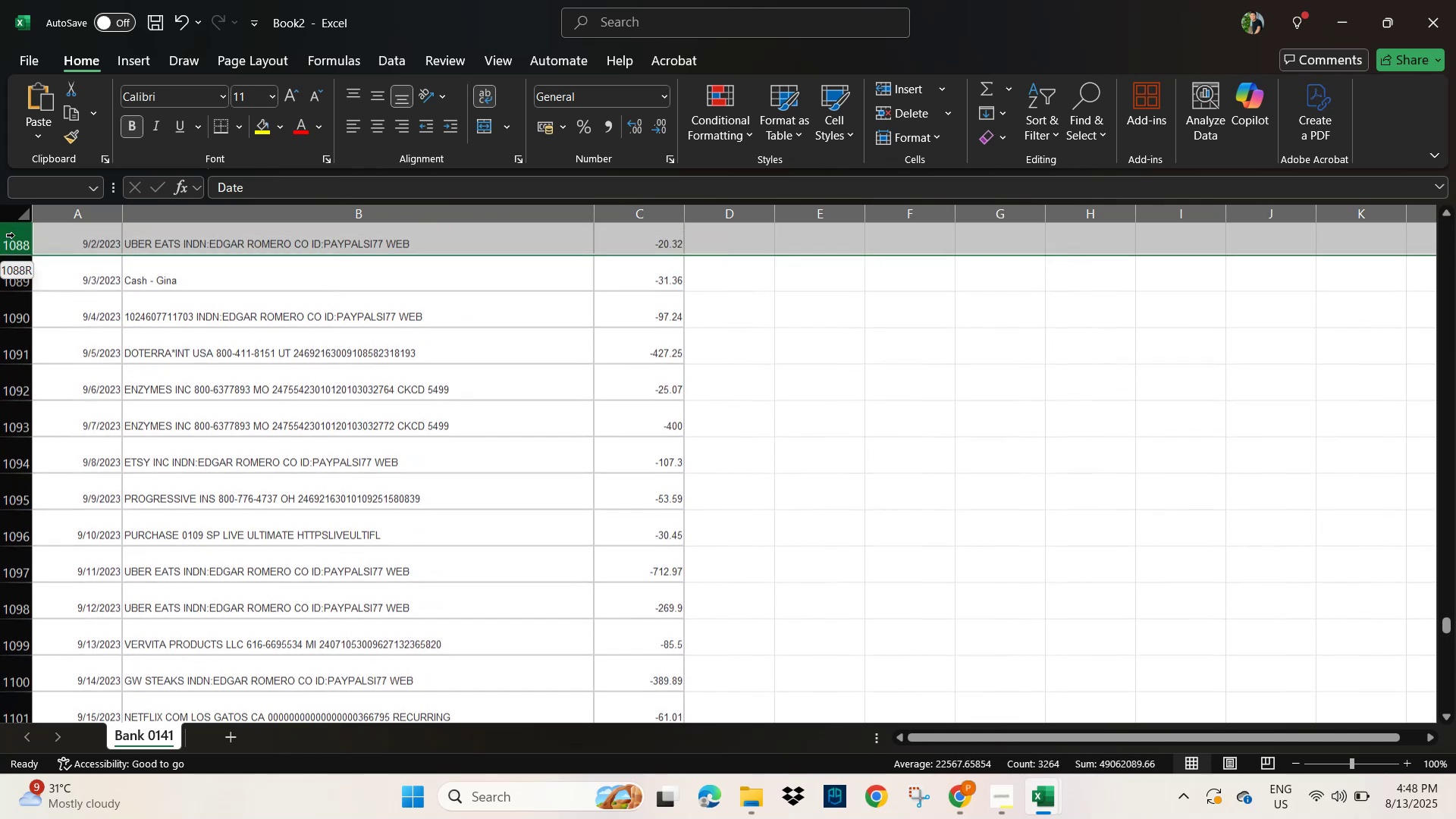 
key(Shift+ArrowUp)
 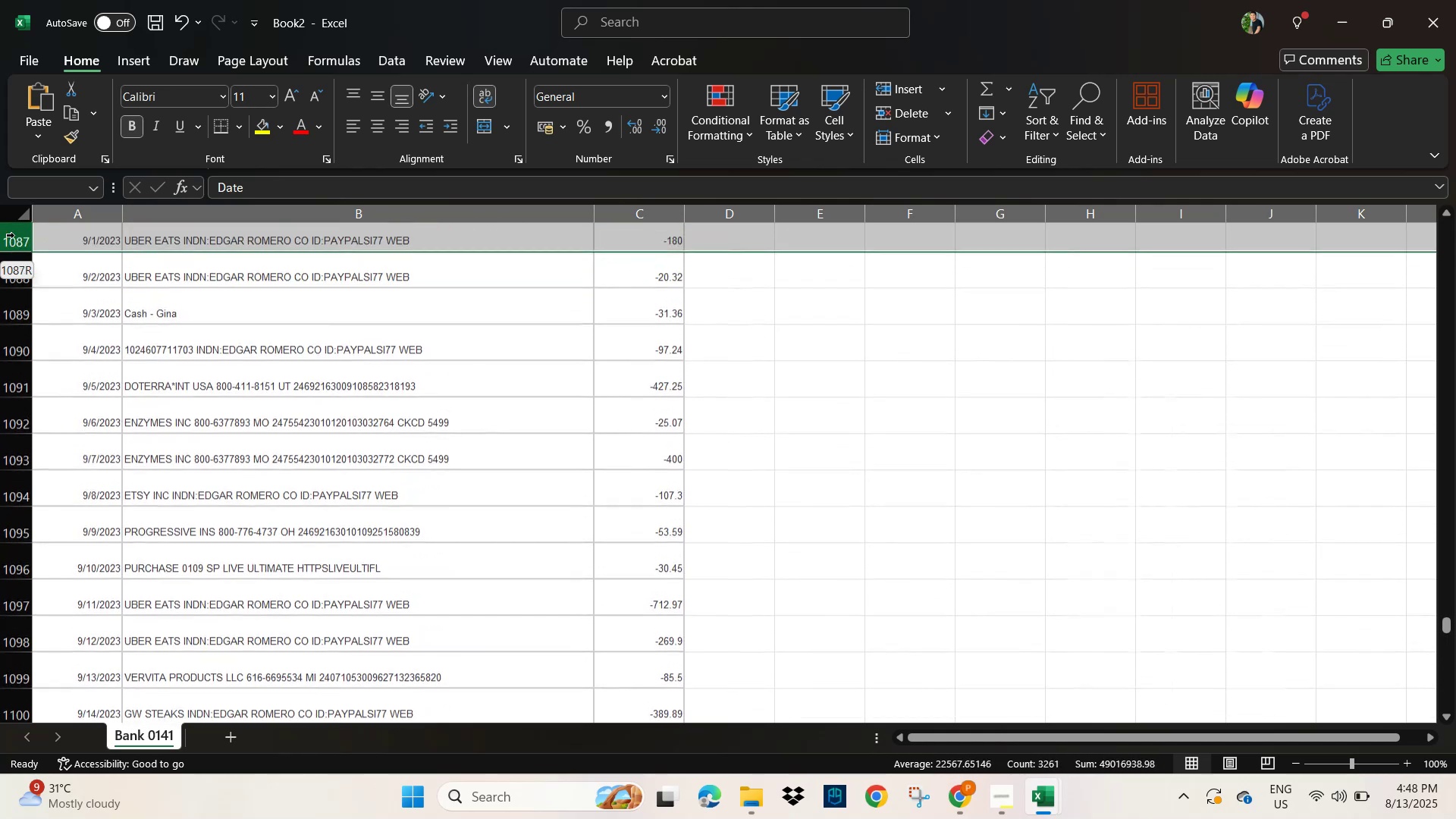 
key(Shift+ArrowUp)
 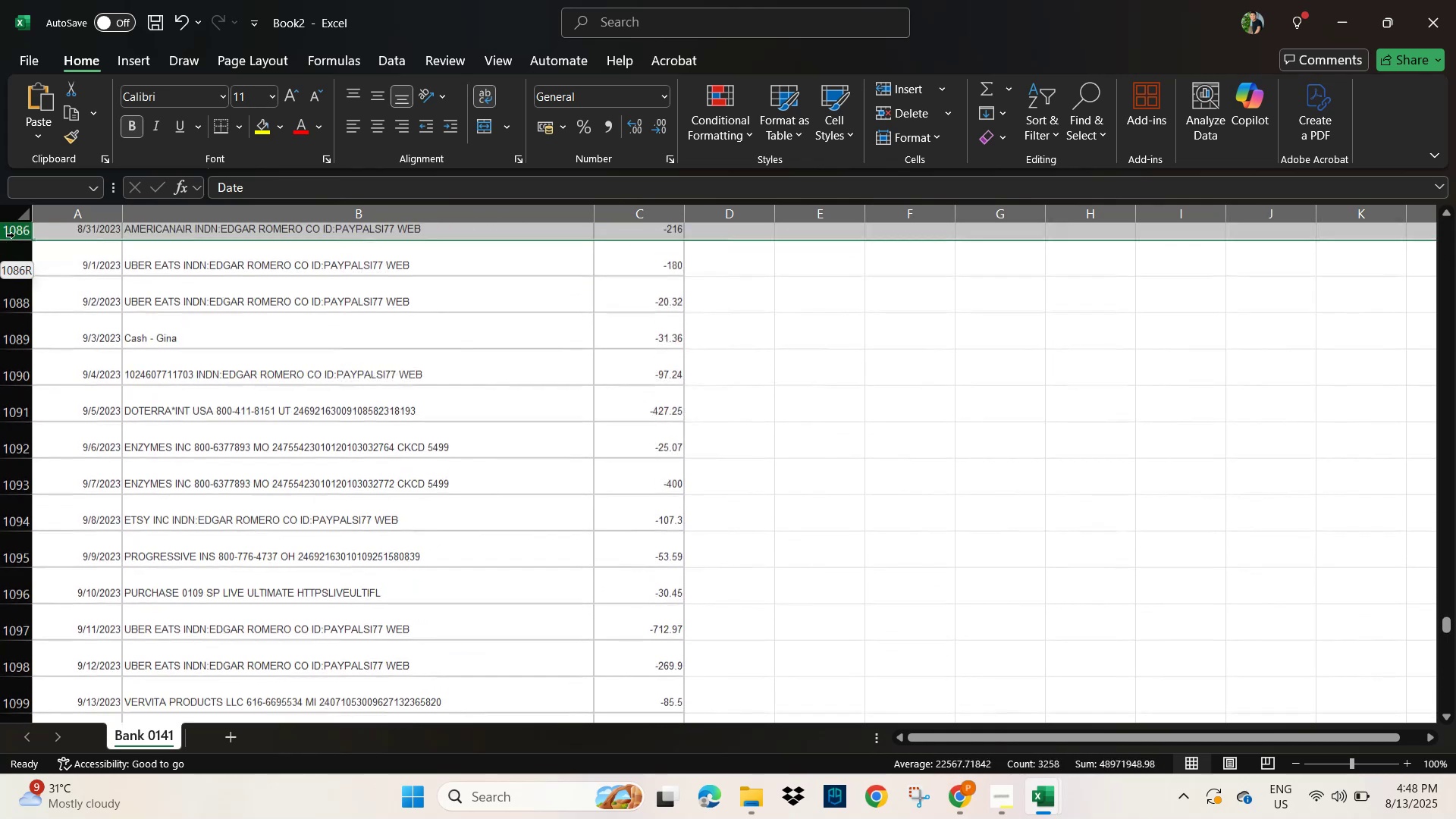 
key(Shift+ArrowUp)
 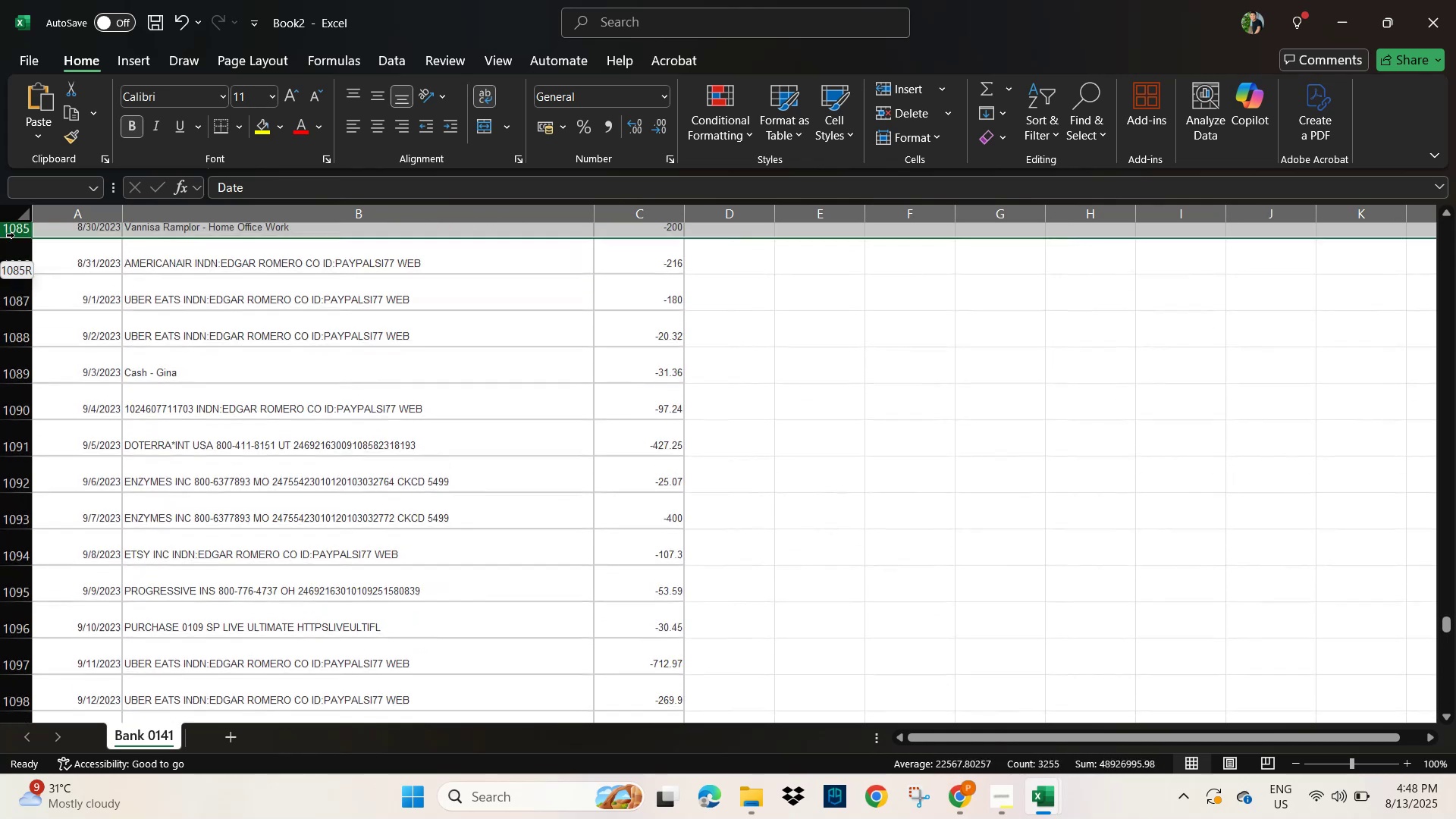 
key(Shift+ArrowUp)
 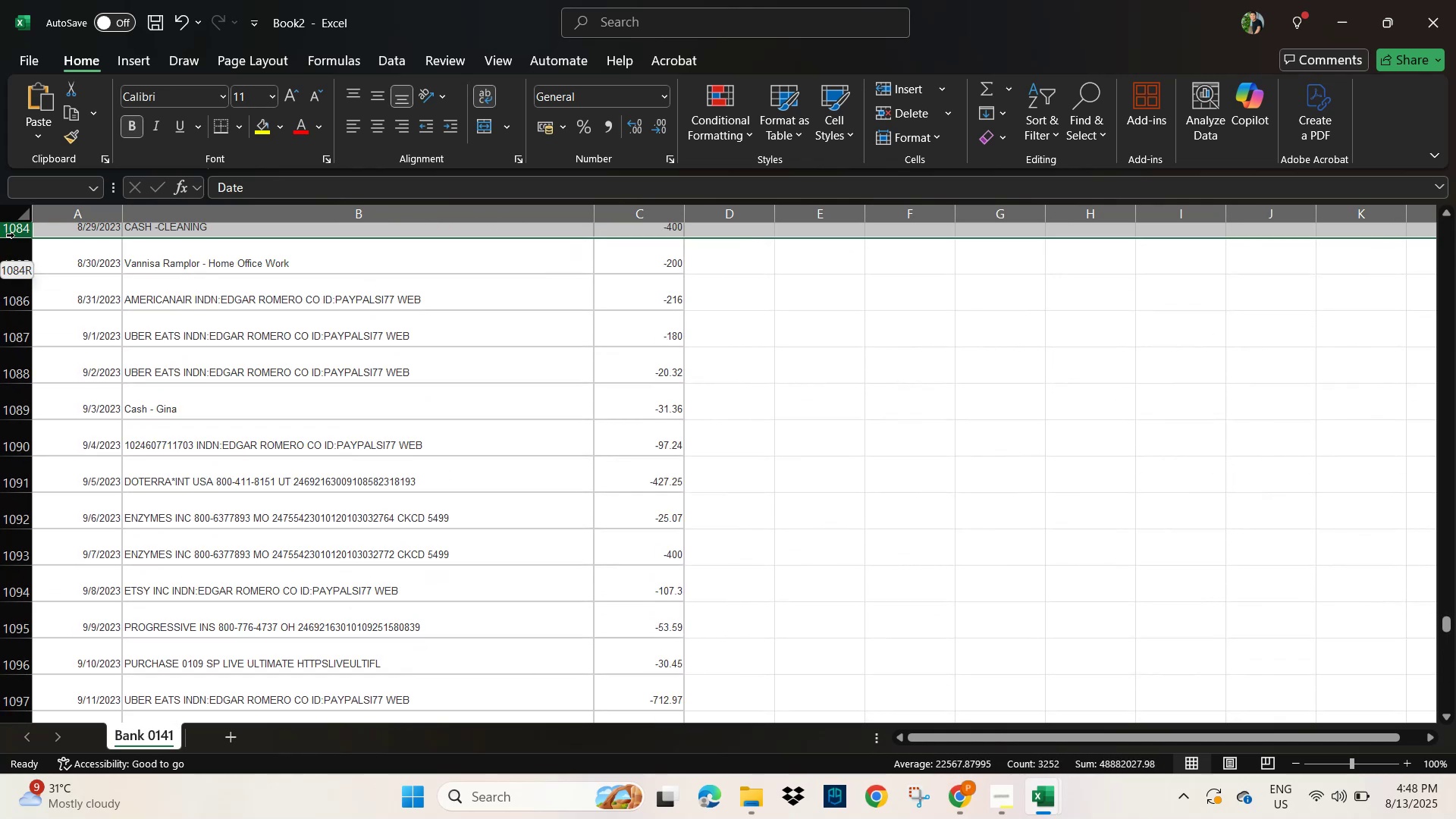 
key(Shift+ArrowUp)
 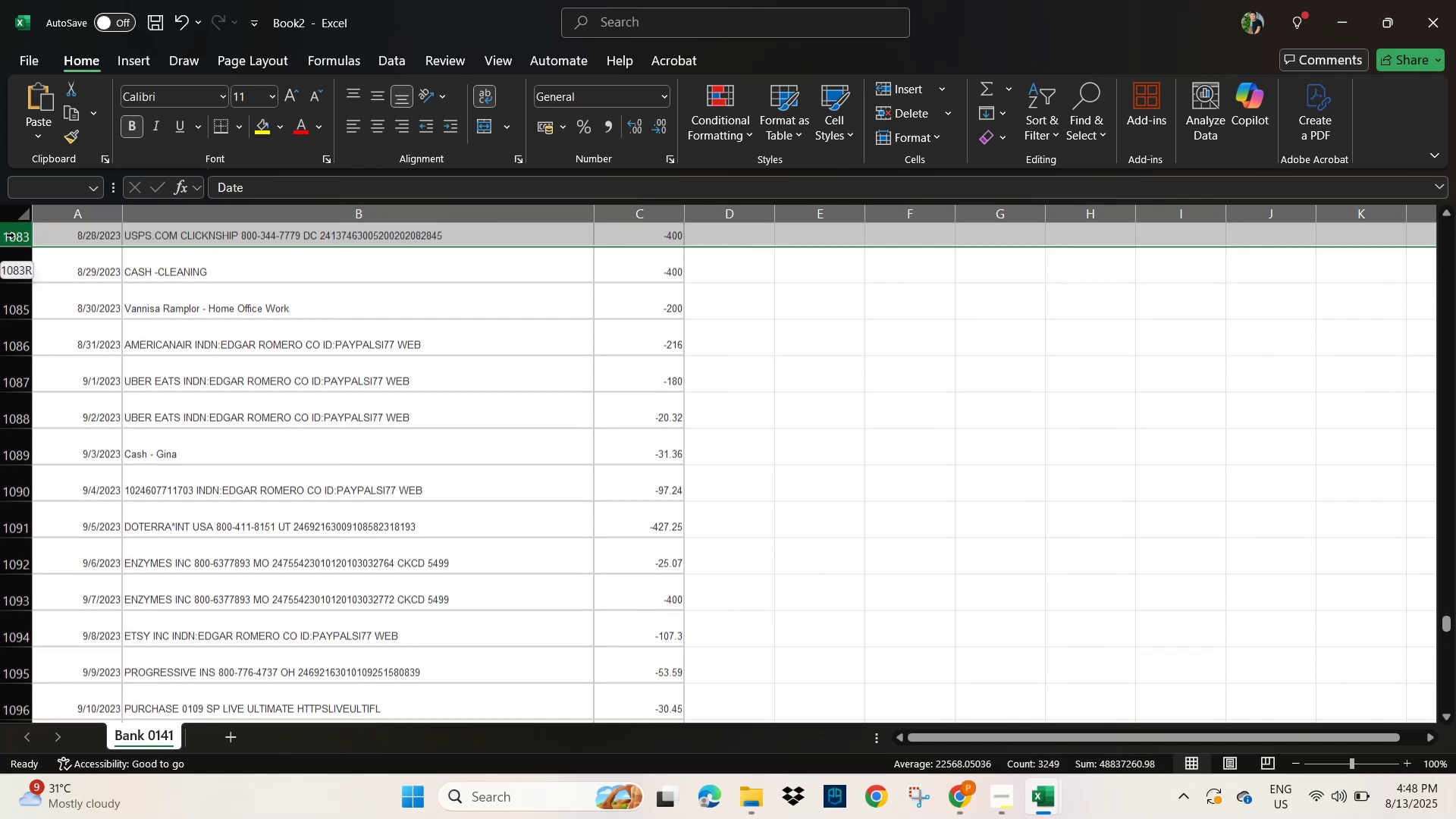 
key(Shift+ArrowUp)
 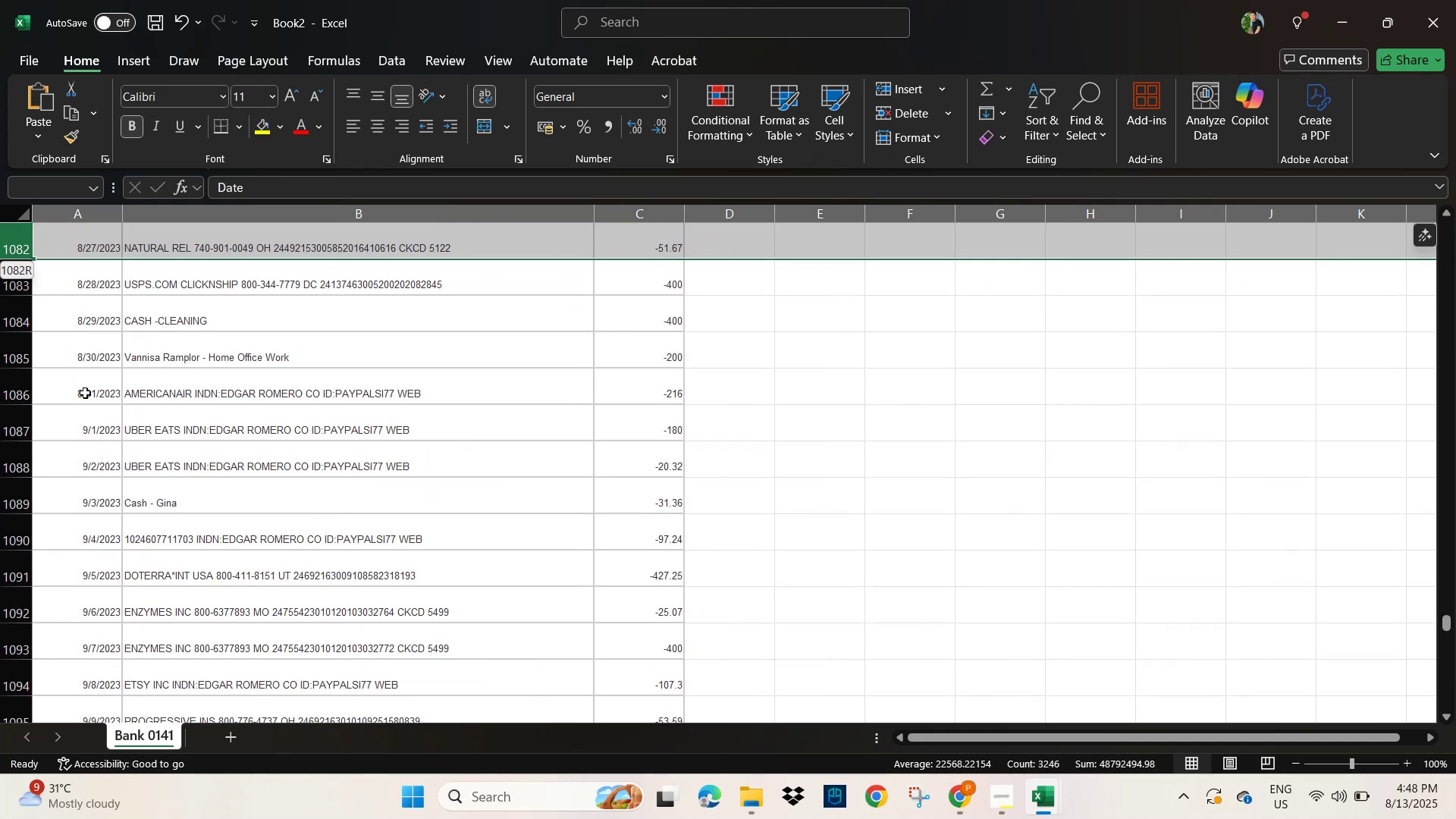 
scroll: coordinate [685, 466], scroll_direction: up, amount: 2.0
 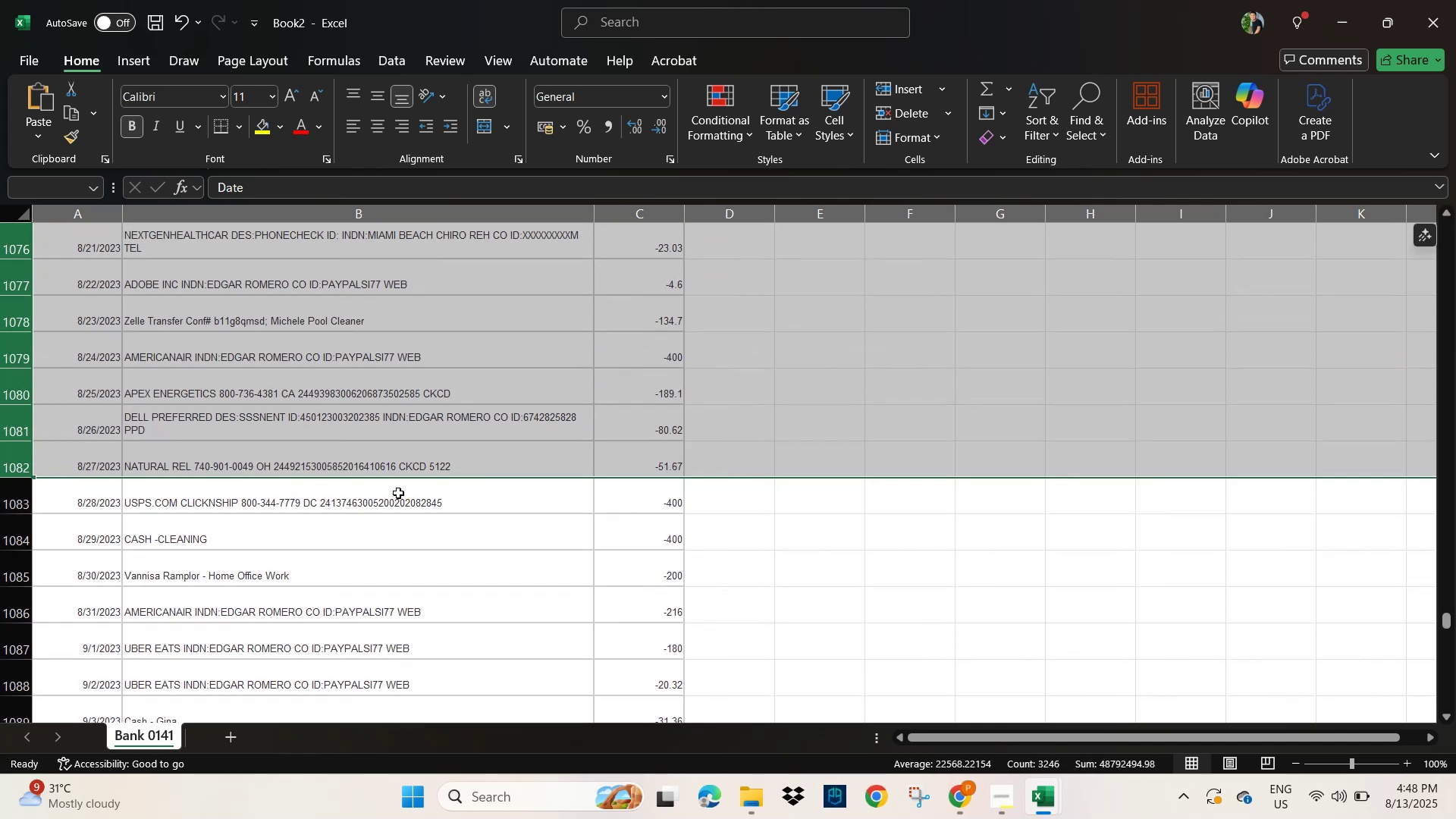 
key(Shift+ArrowUp)
 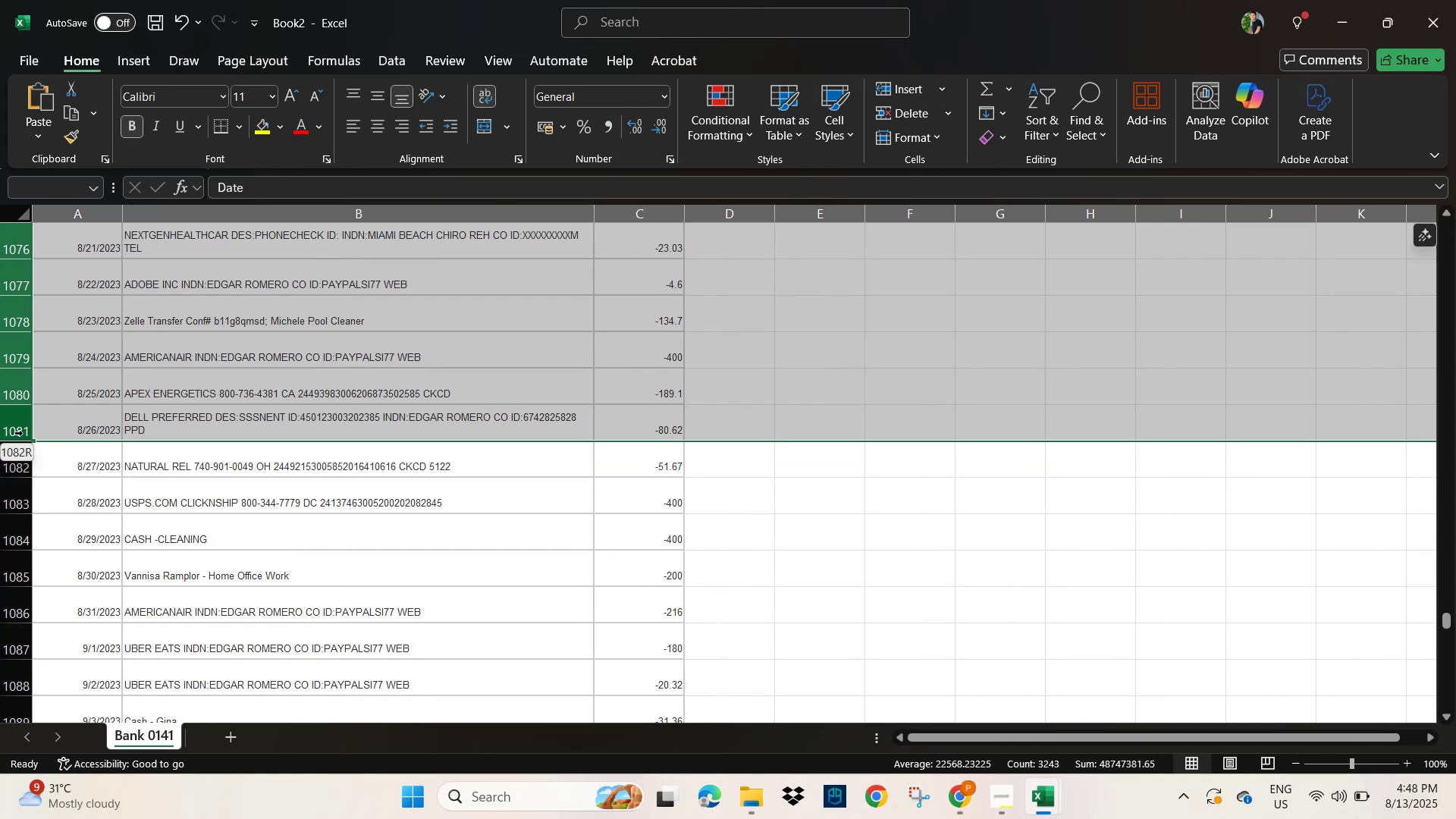 
key(Shift+ArrowUp)
 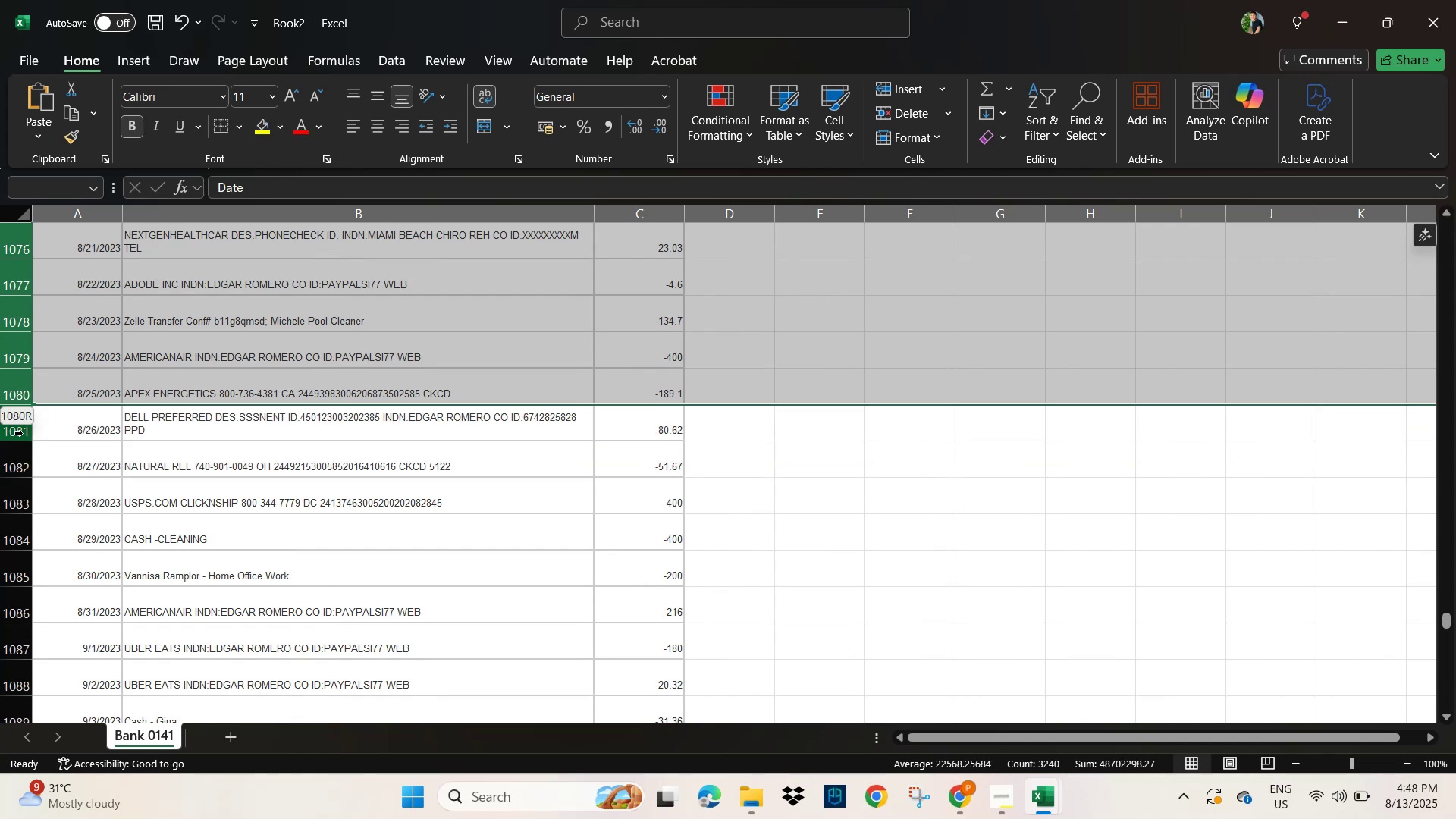 
hold_key(key=ArrowUp, duration=0.98)
 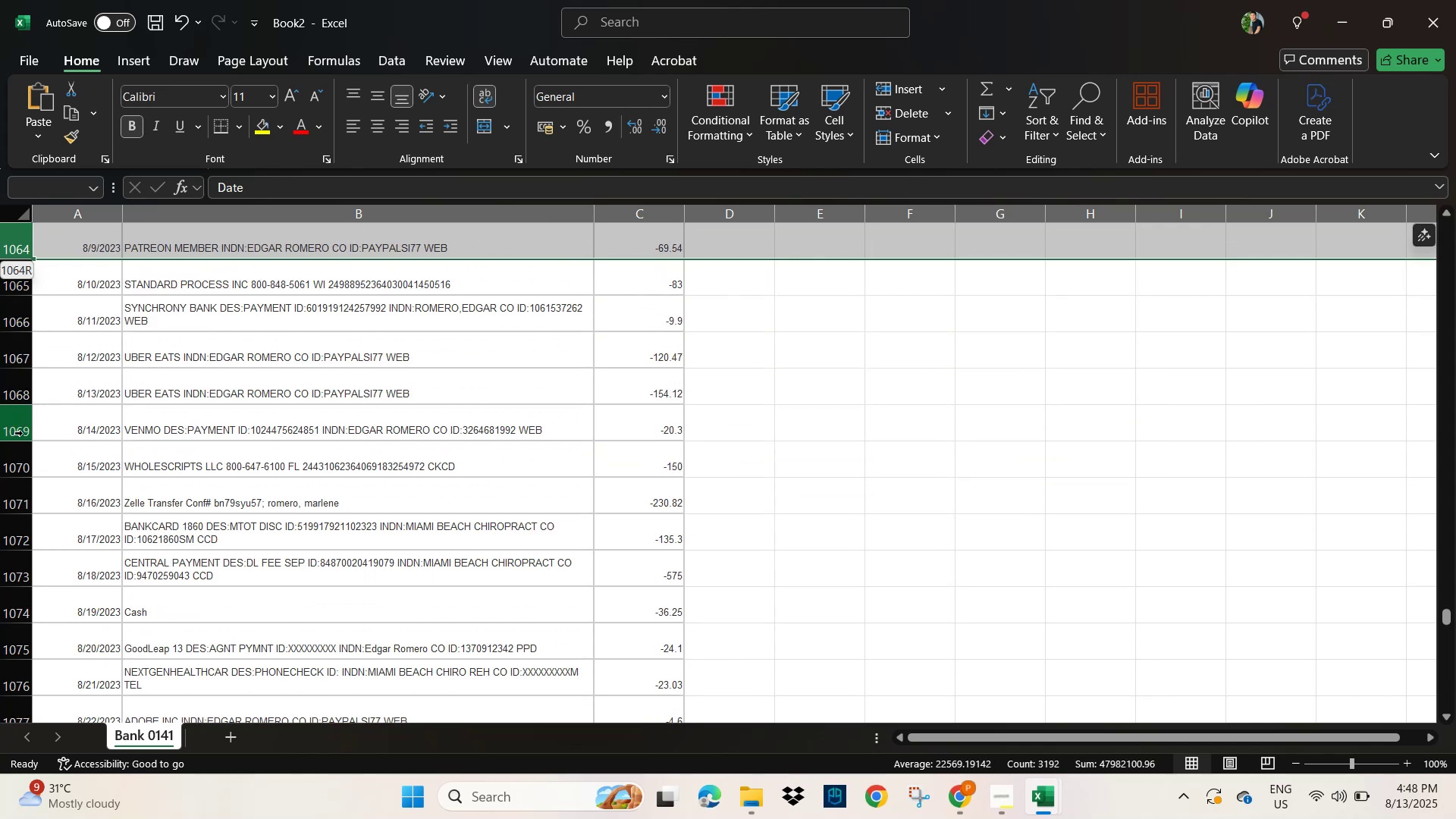 
hold_key(key=ArrowUp, duration=1.5)
 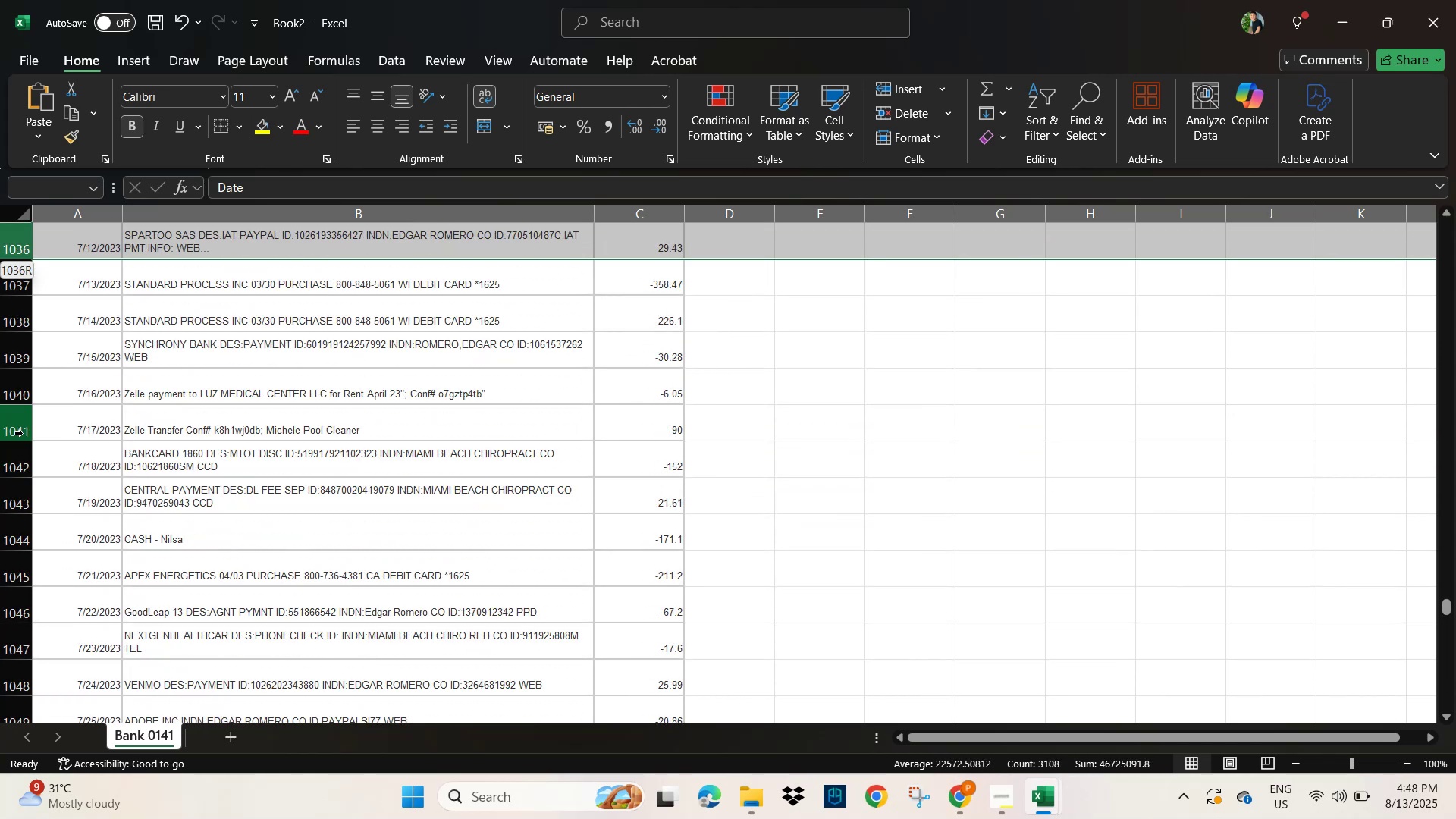 
key(Shift+ArrowUp)
 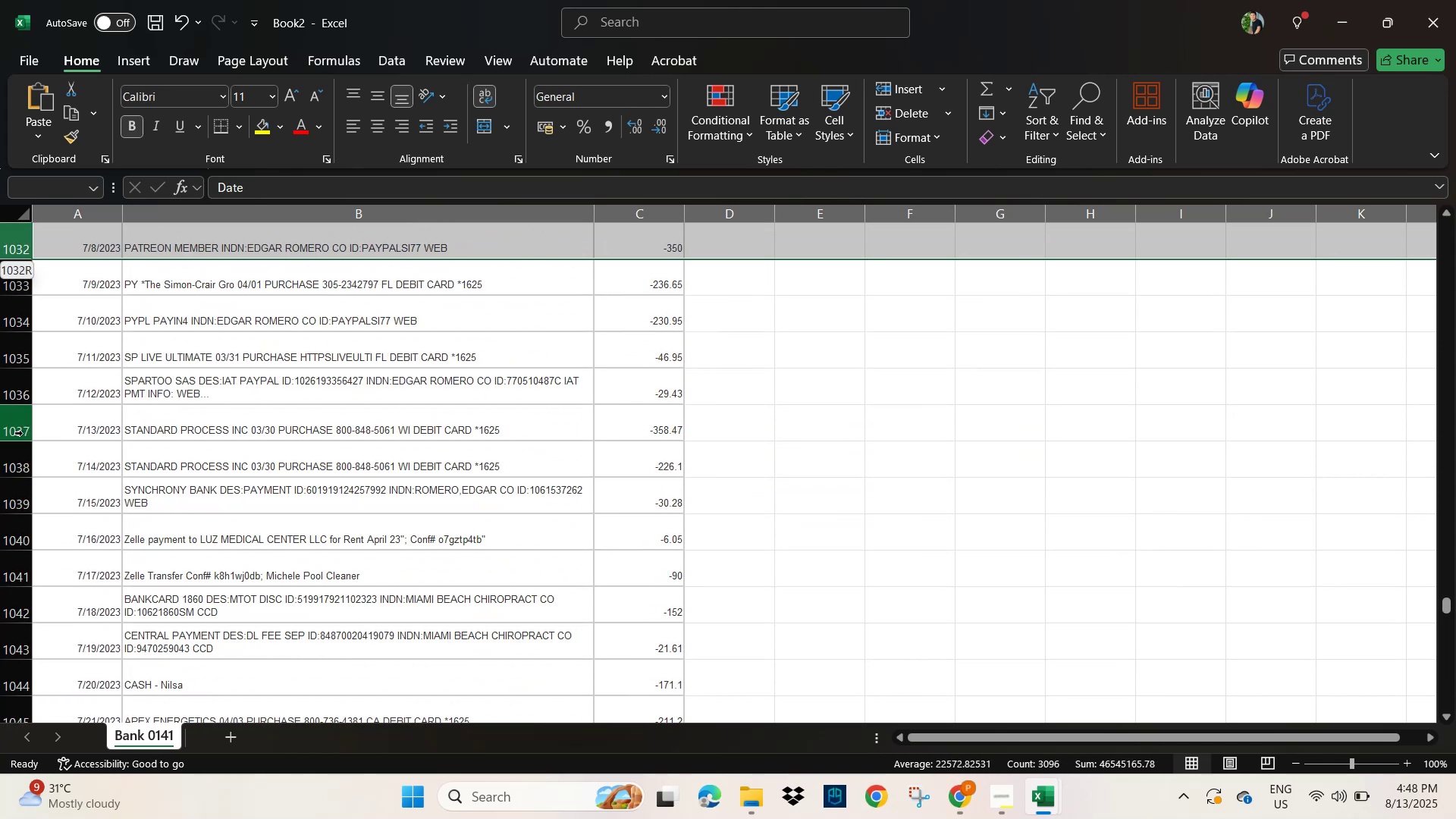 
key(Shift+ArrowUp)
 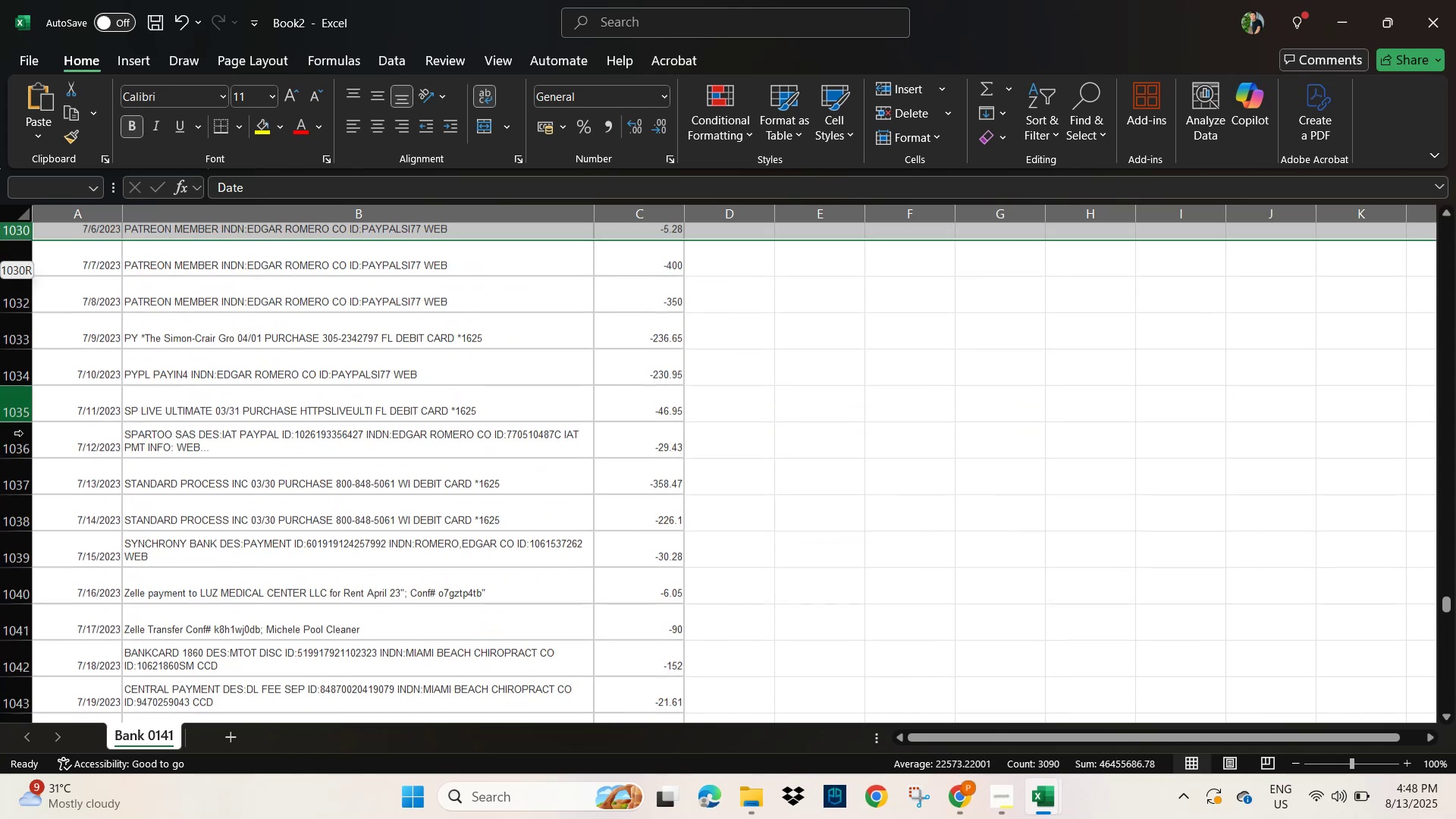 
key(Shift+ArrowUp)
 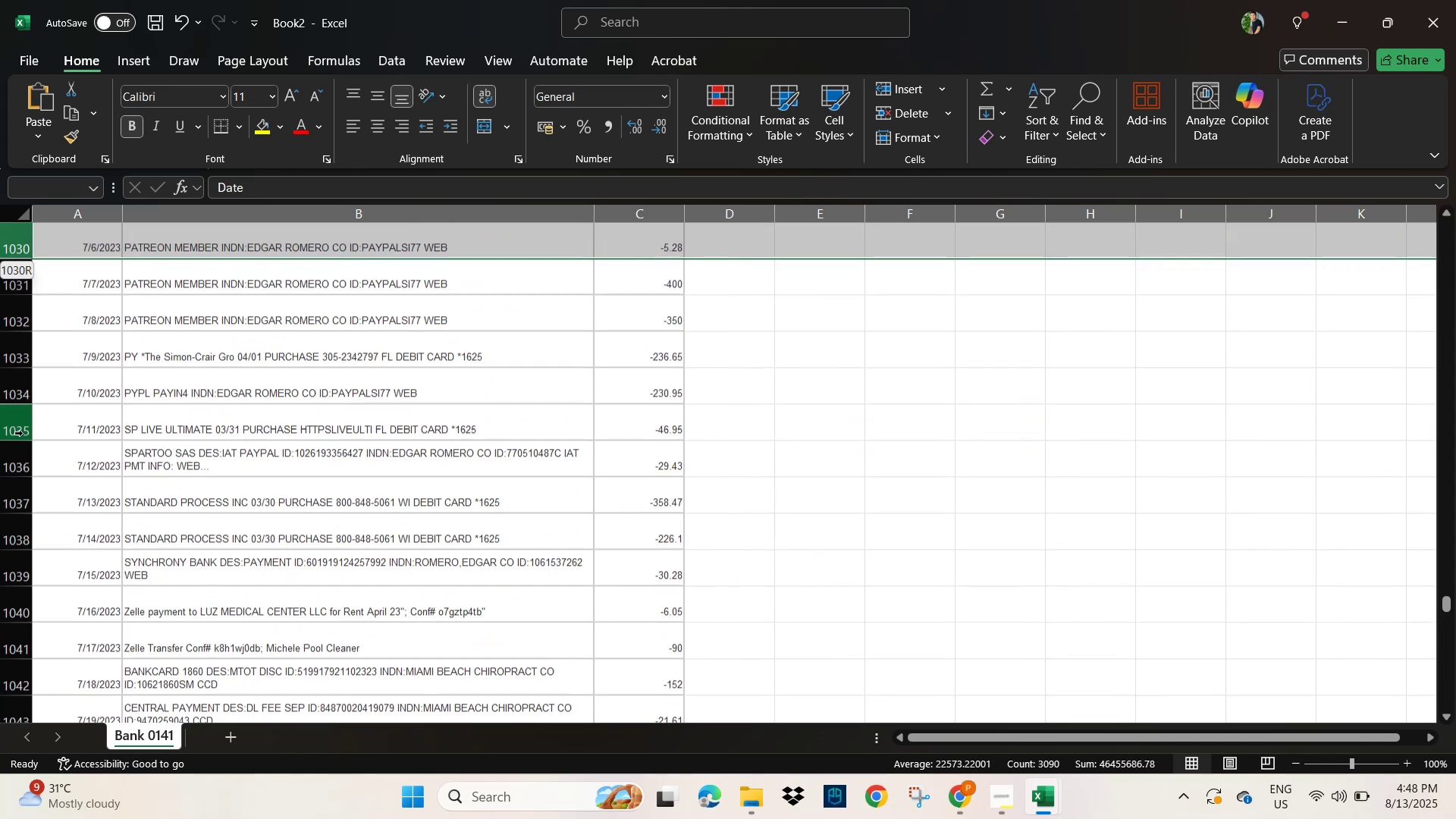 
key(Shift+ArrowUp)
 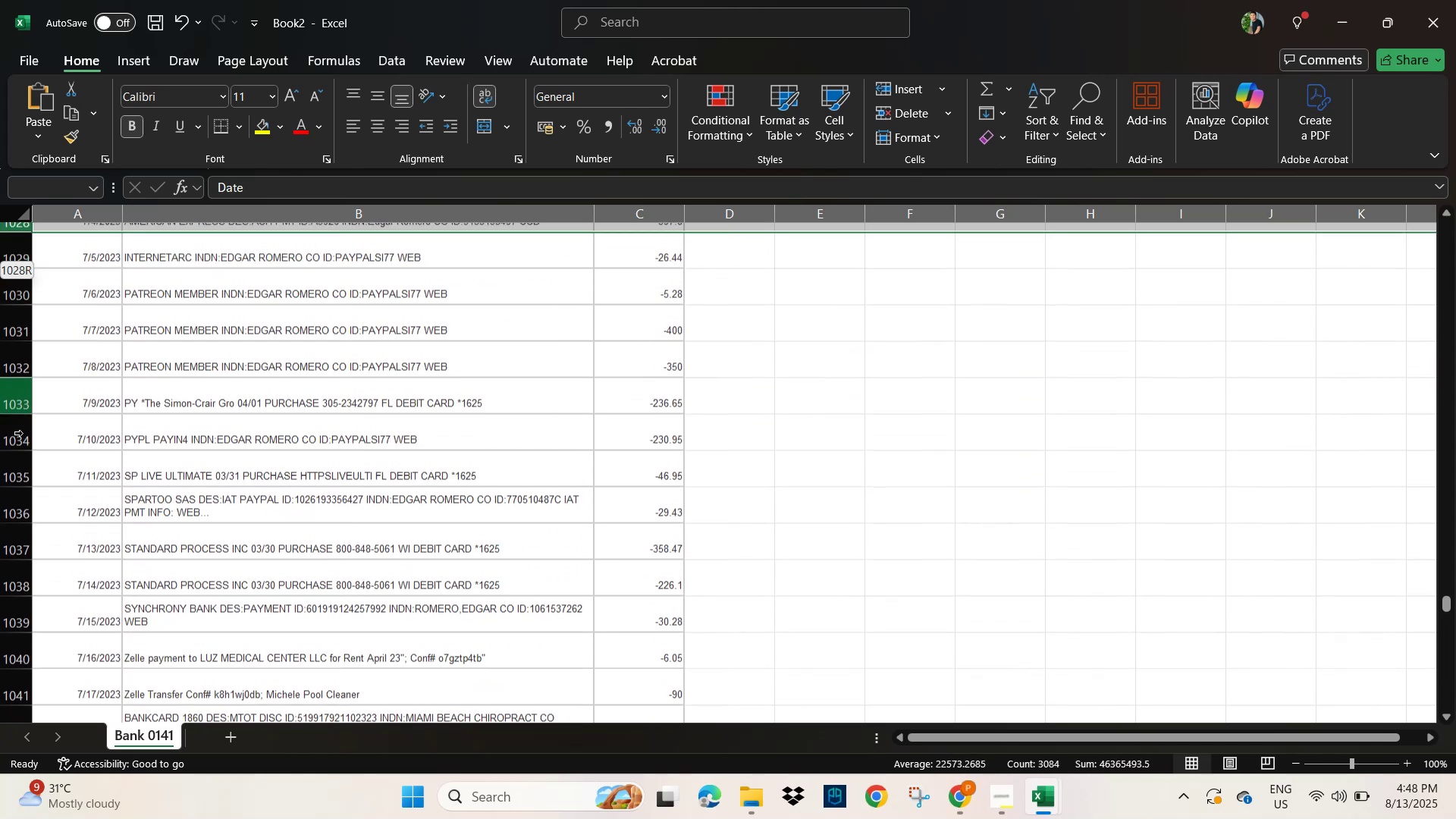 
key(Shift+ArrowUp)
 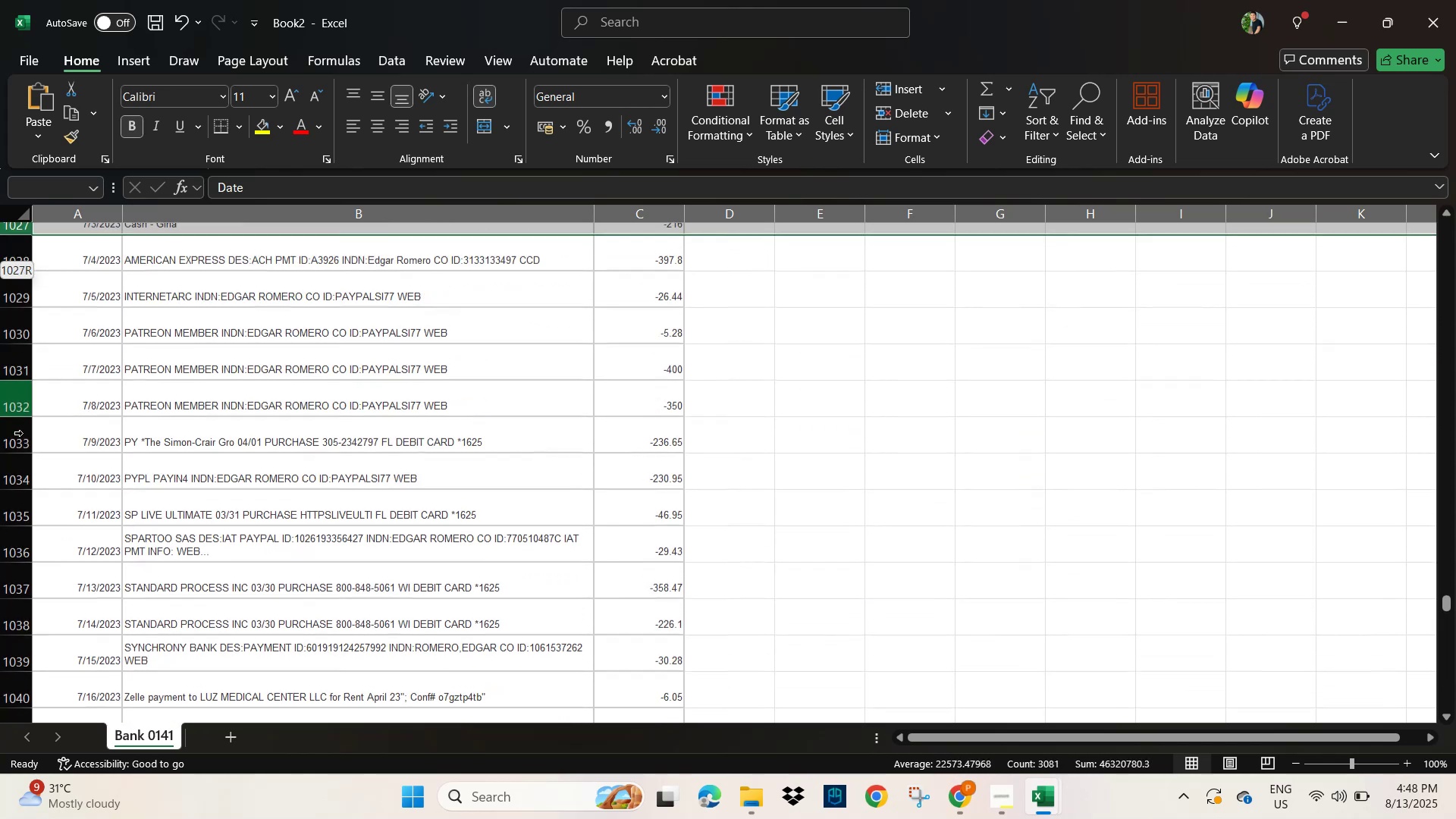 
key(Shift+ArrowUp)
 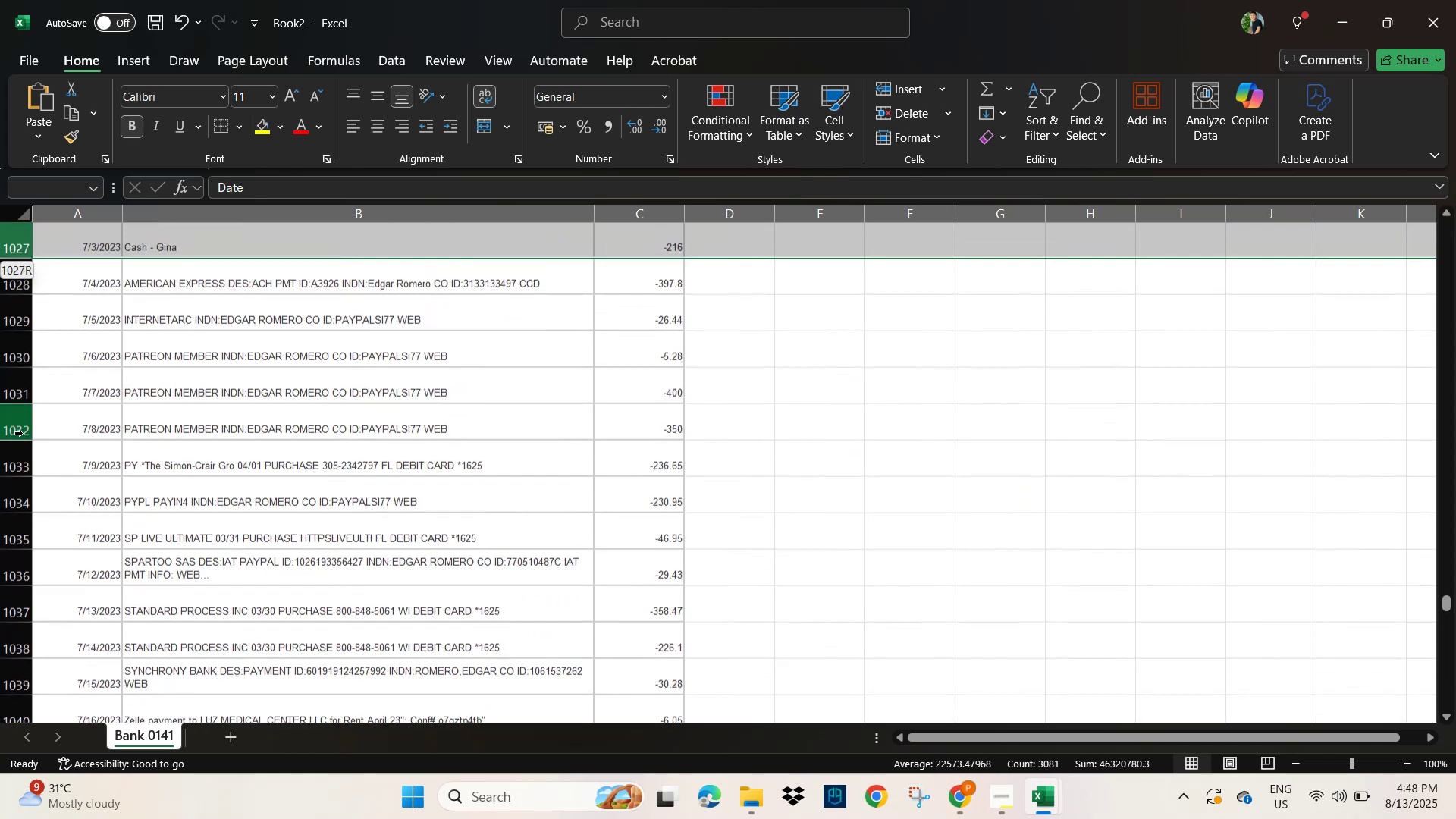 
key(Shift+ArrowUp)
 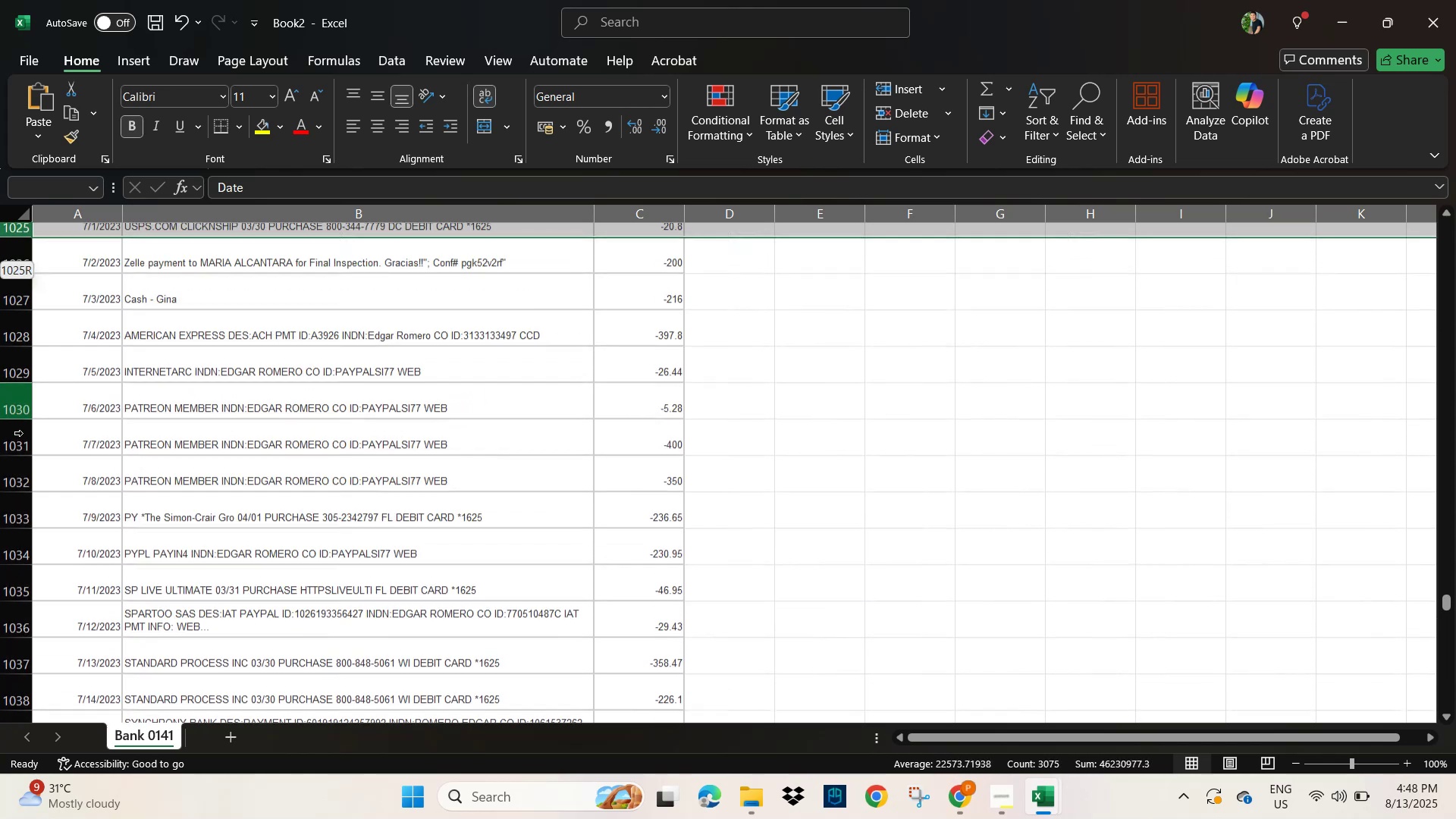 
key(Shift+ArrowUp)
 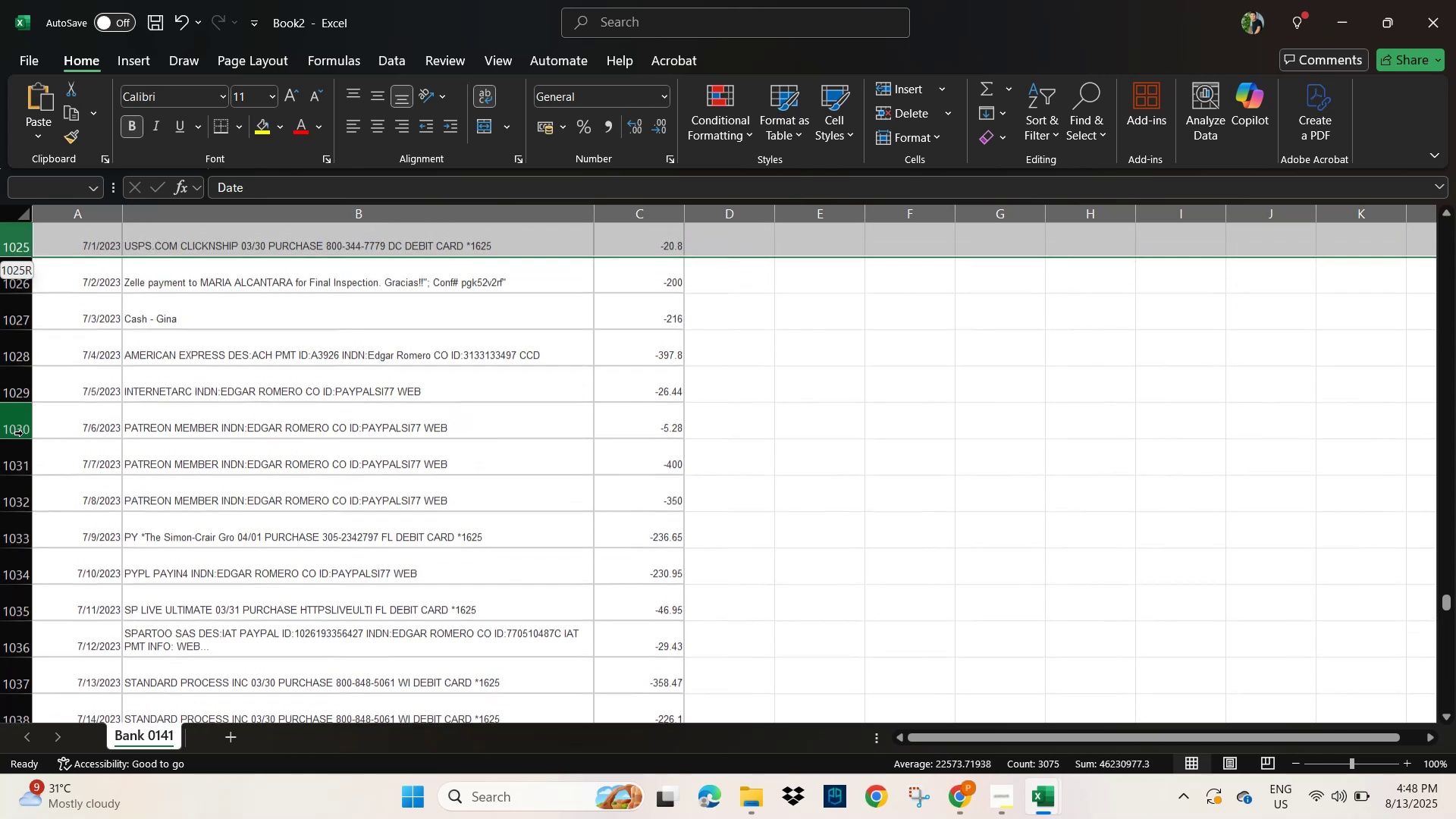 
key(Shift+ArrowUp)
 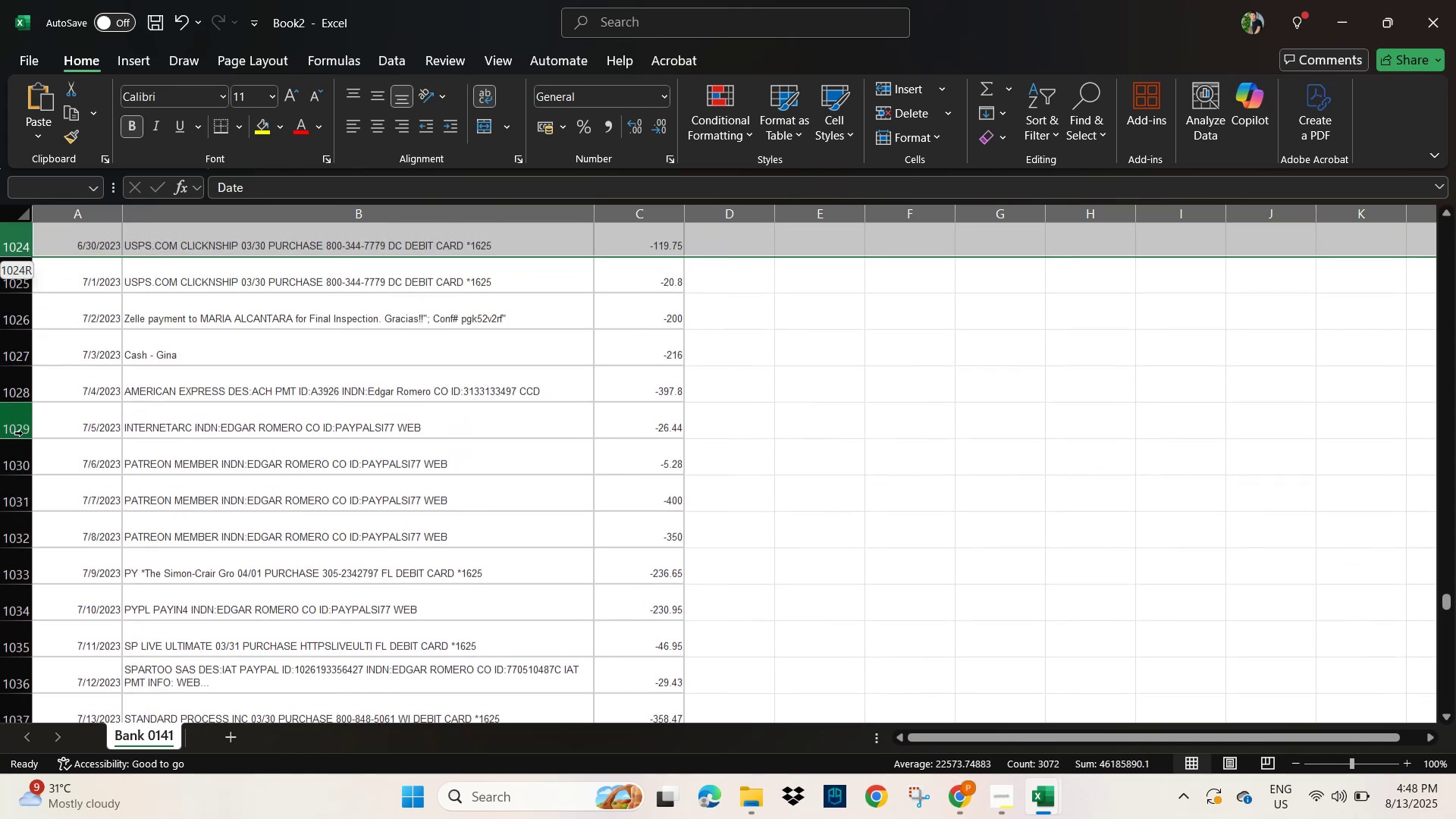 
key(Shift+ArrowUp)
 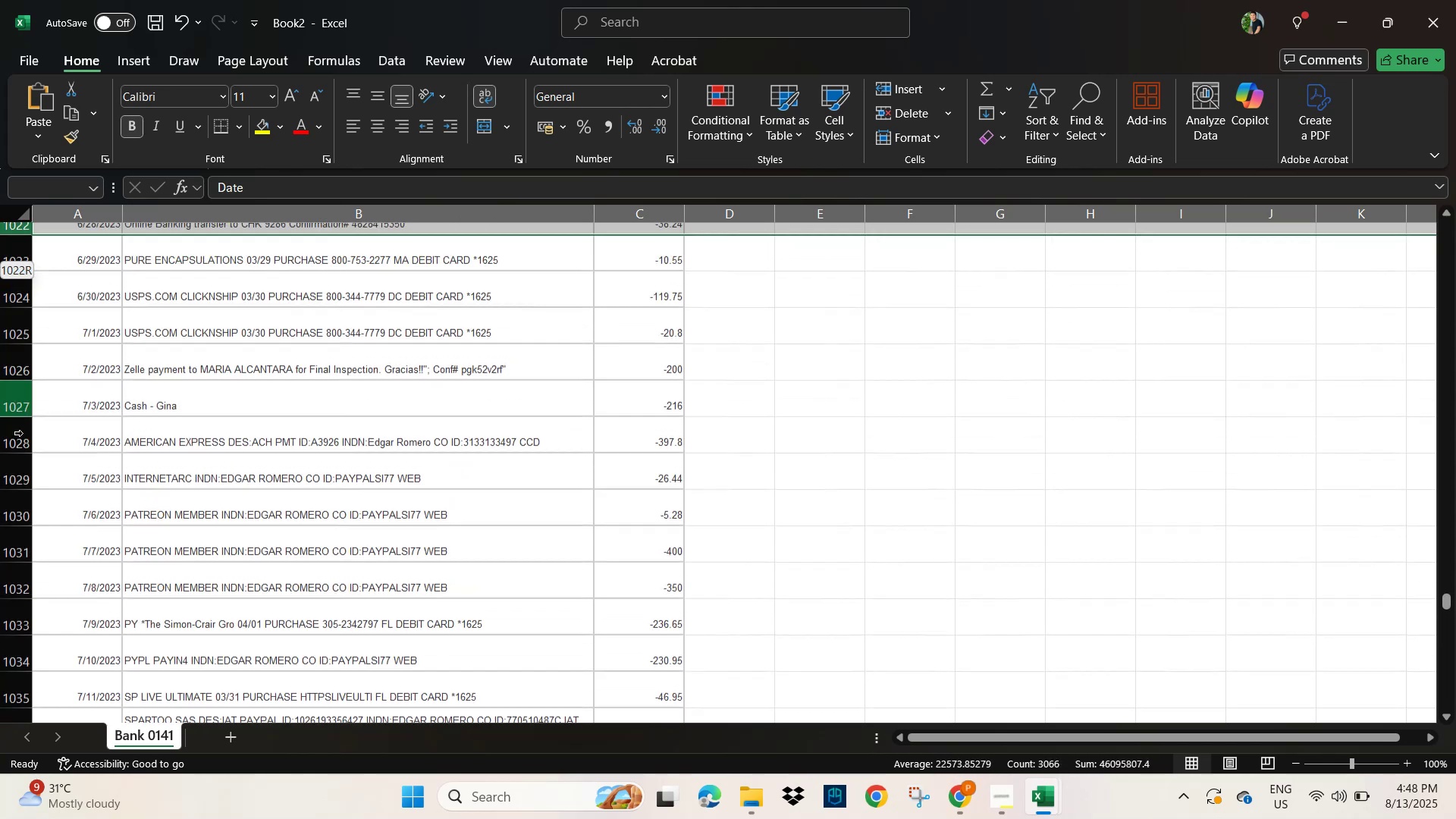 
key(Shift+ArrowUp)
 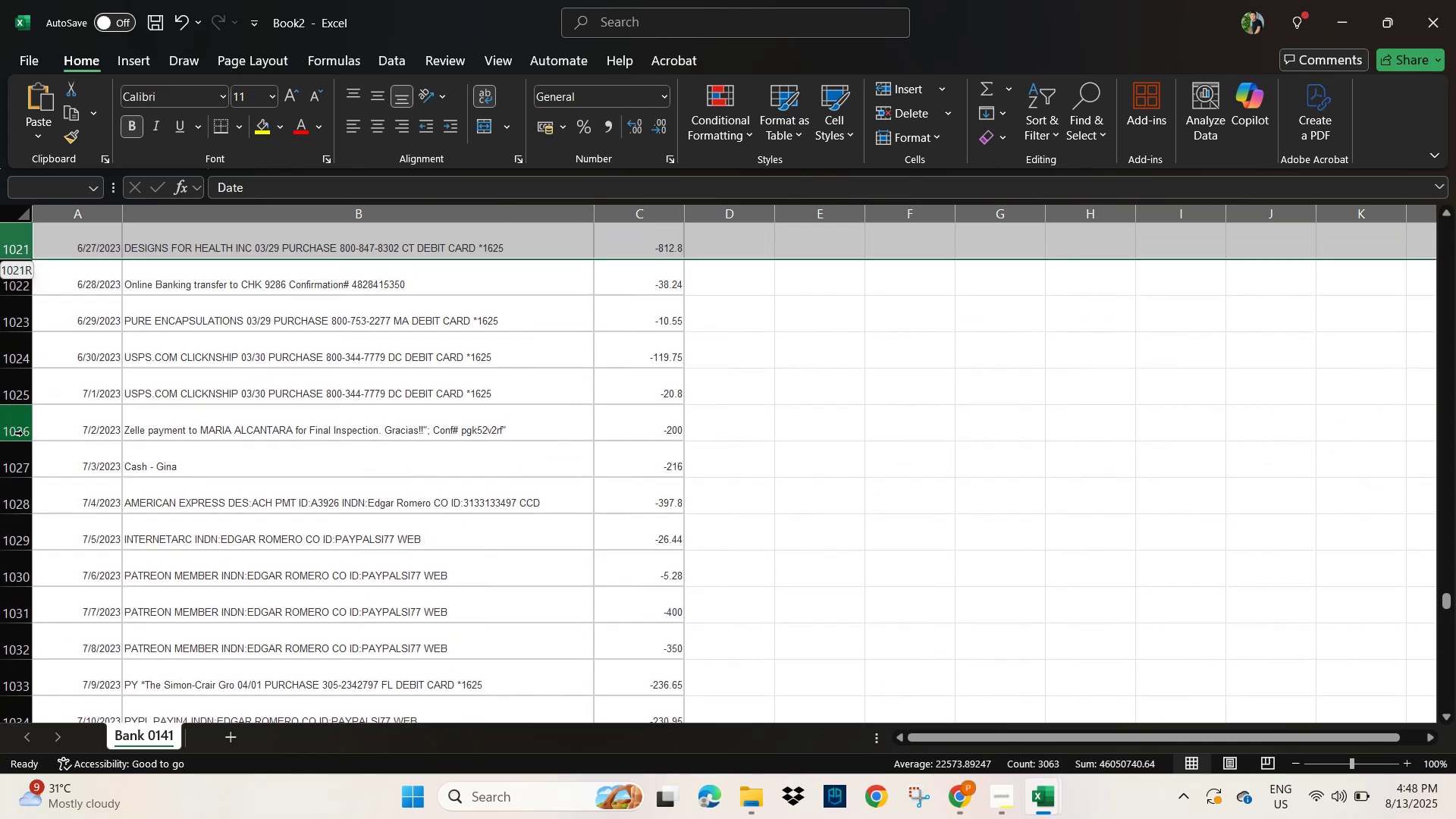 
key(Shift+ArrowUp)
 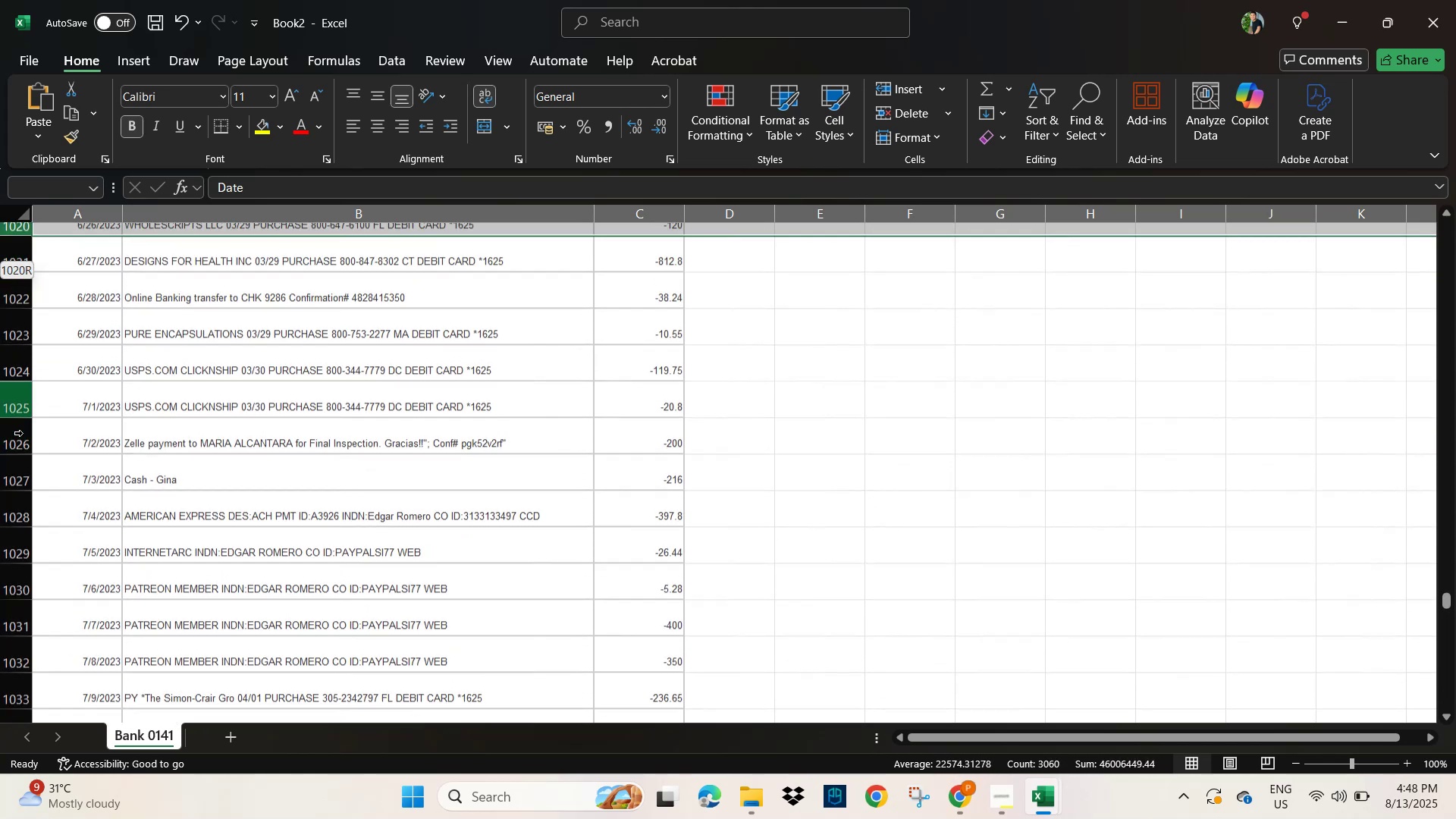 
key(Shift+ArrowUp)
 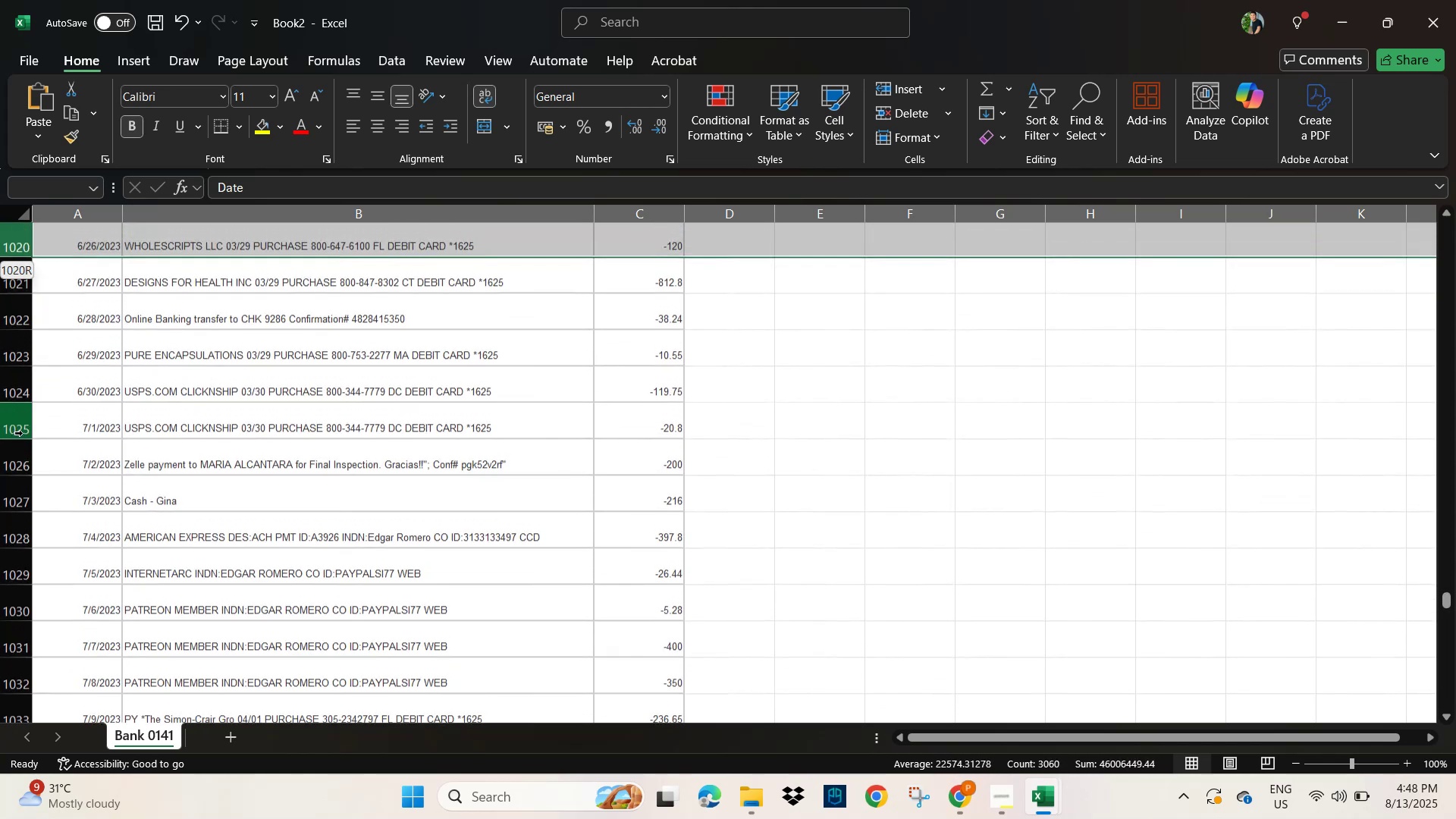 
hold_key(key=ArrowUp, duration=0.89)
 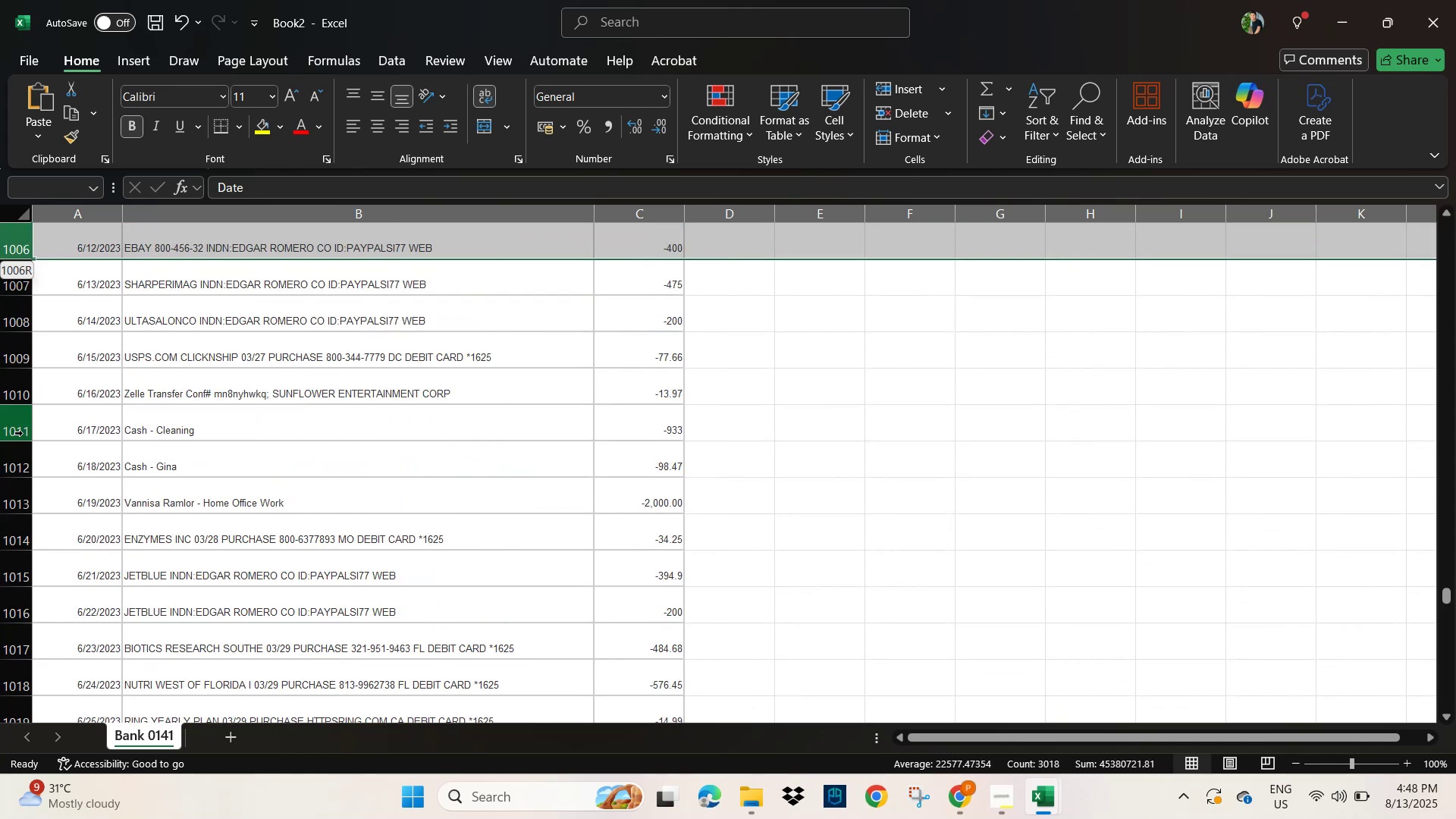 
key(Shift+ArrowUp)
 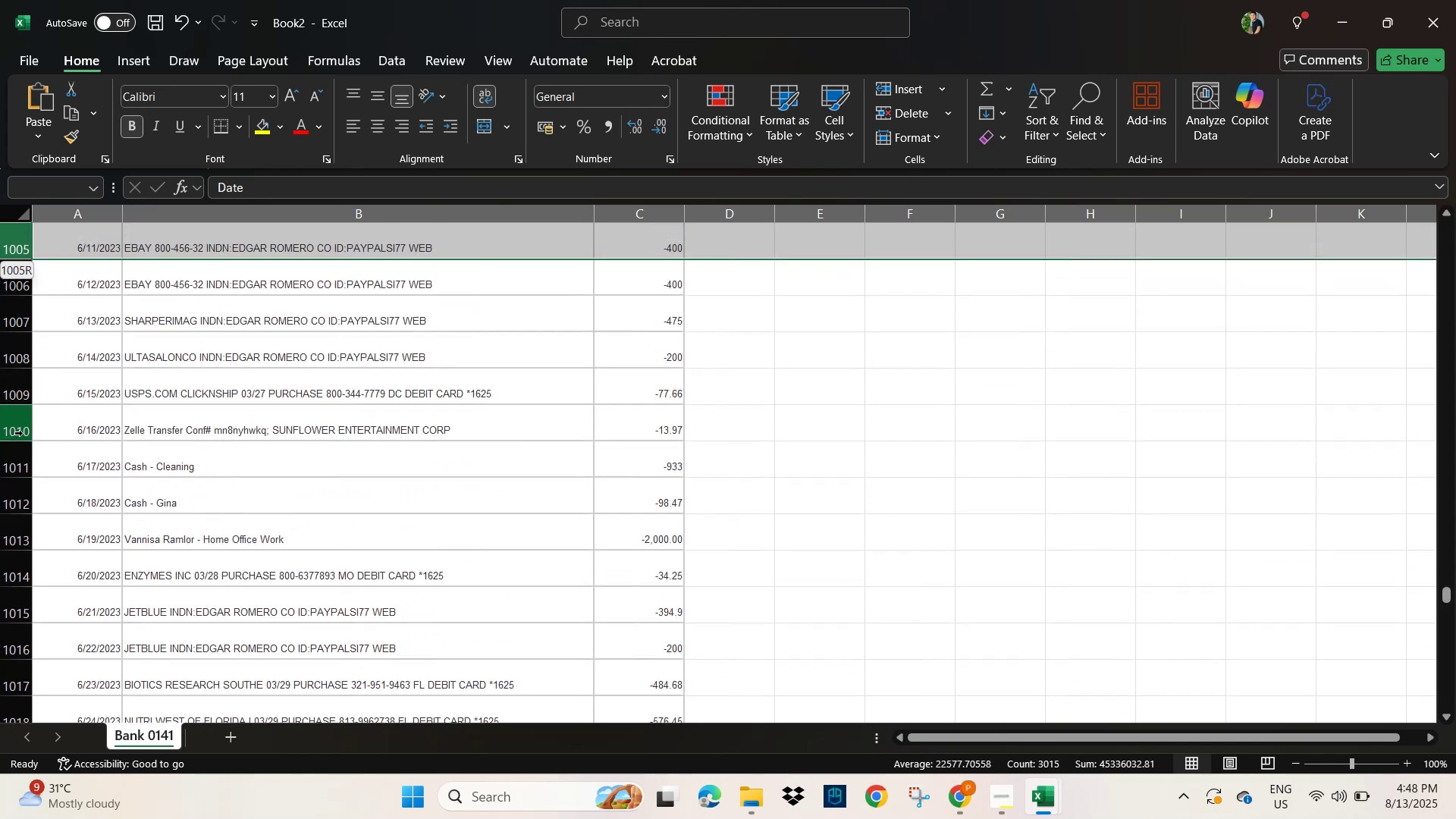 
key(Shift+ArrowUp)
 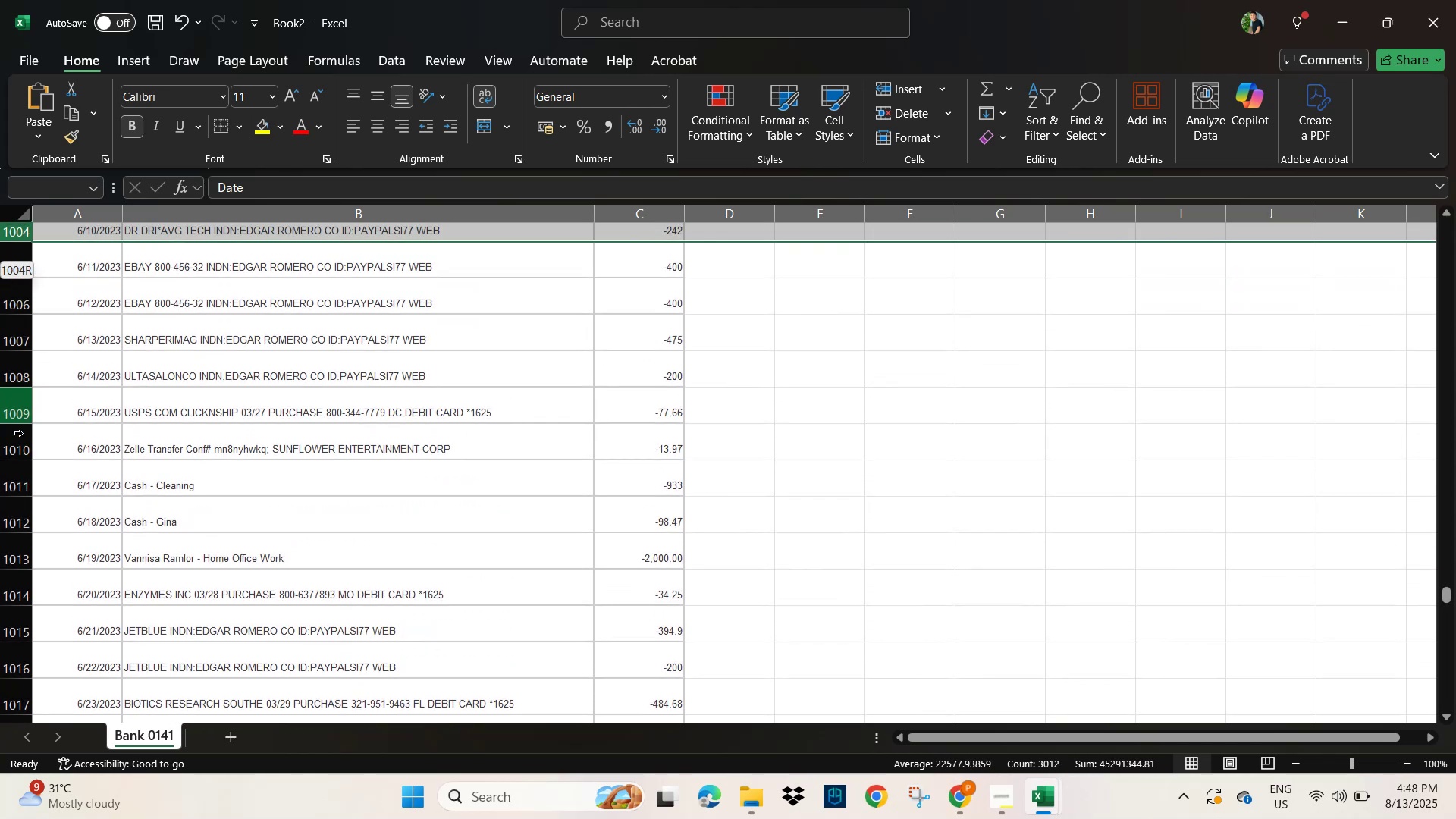 
key(Shift+ArrowUp)
 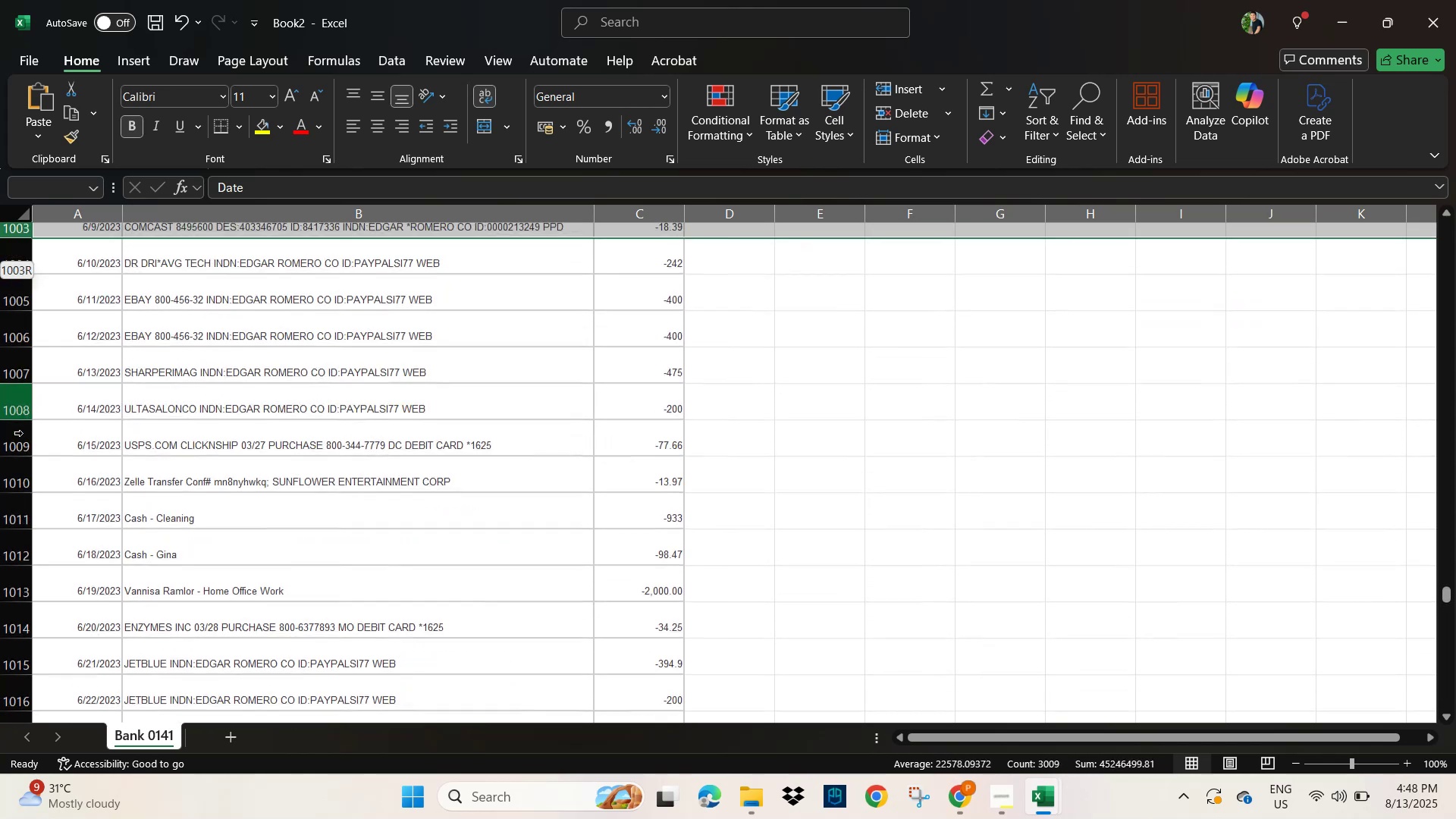 
key(Shift+ArrowUp)
 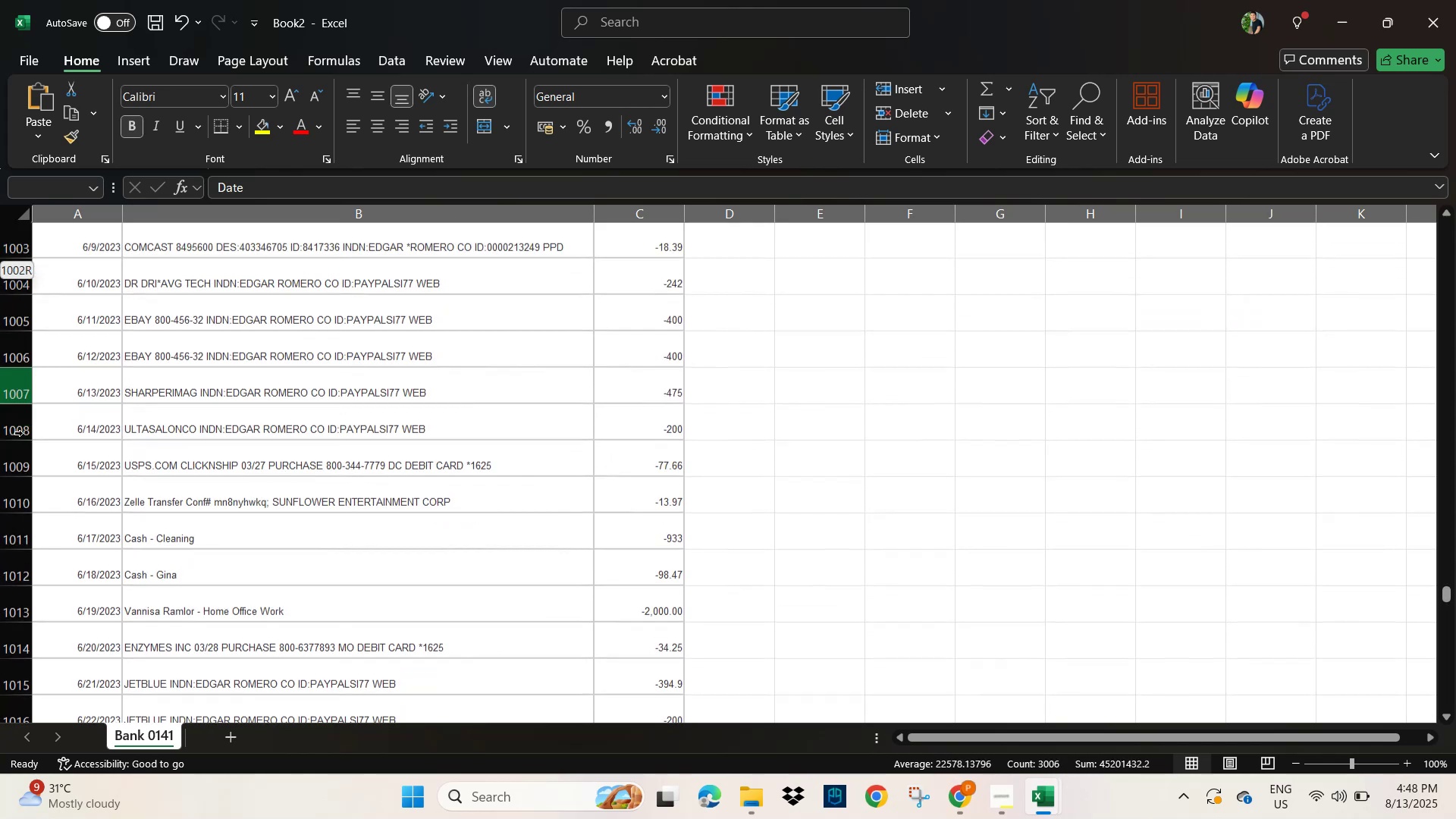 
key(Shift+ArrowUp)
 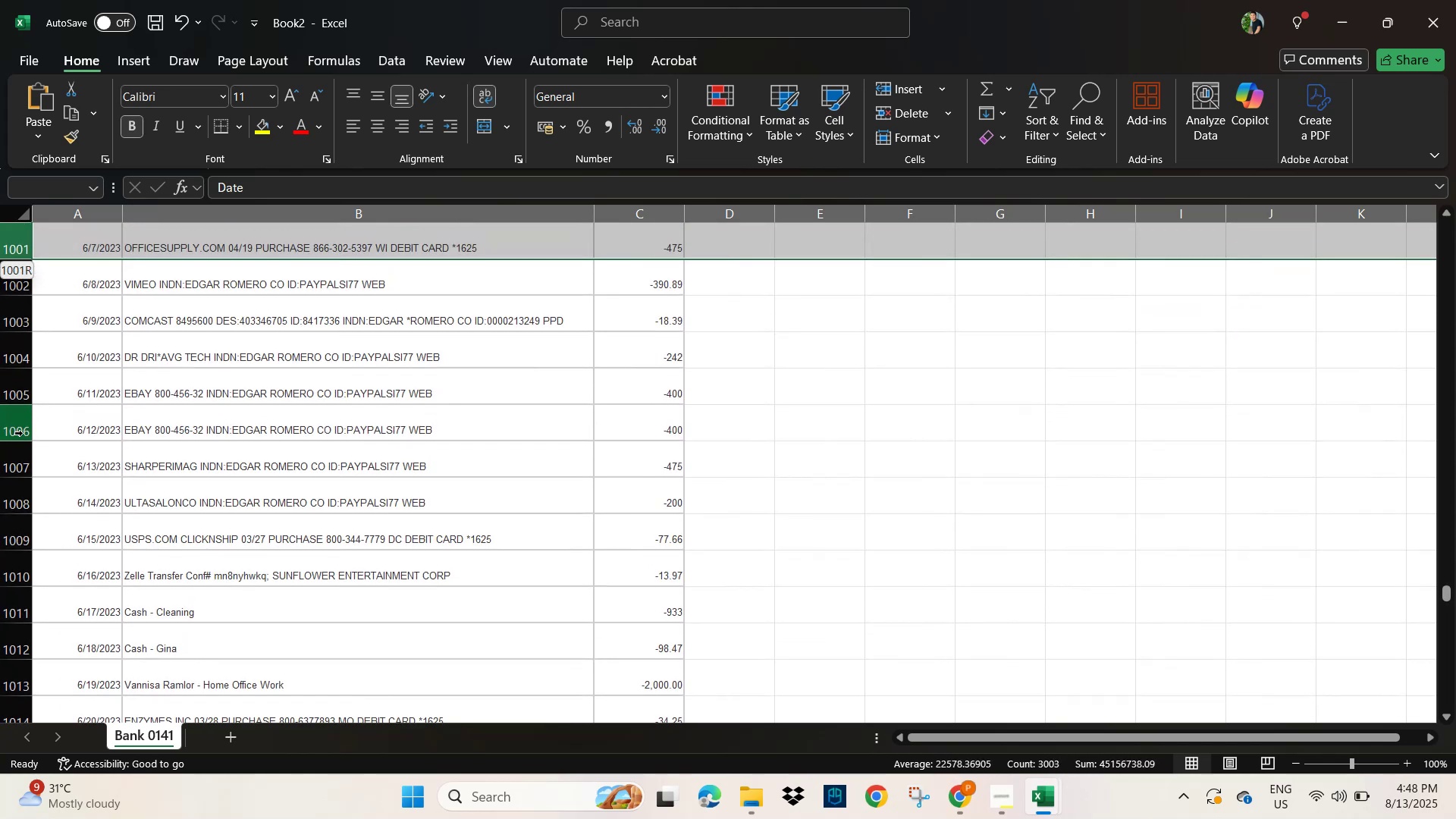 
key(Shift+ArrowUp)
 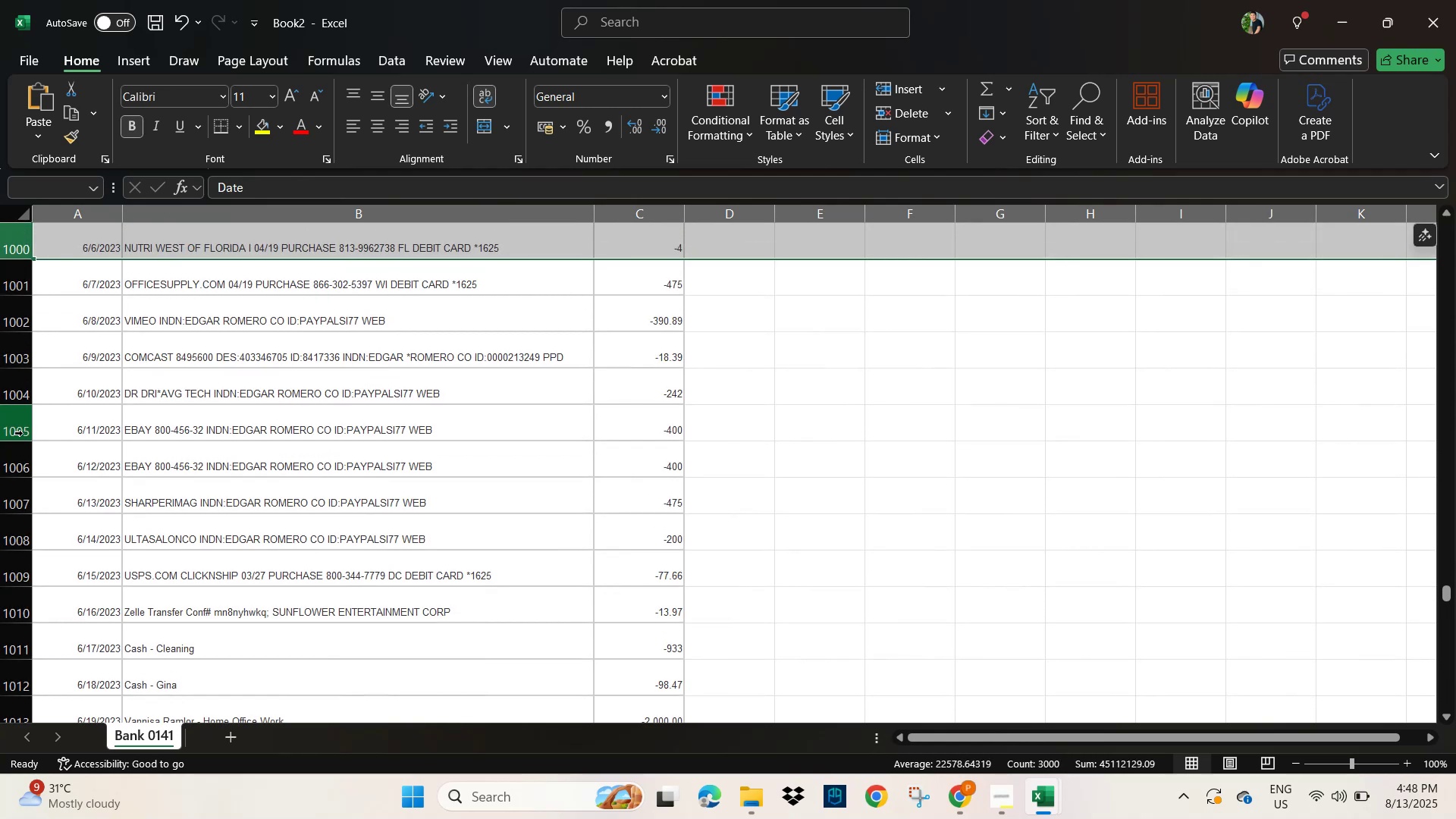 
wait(10.8)
 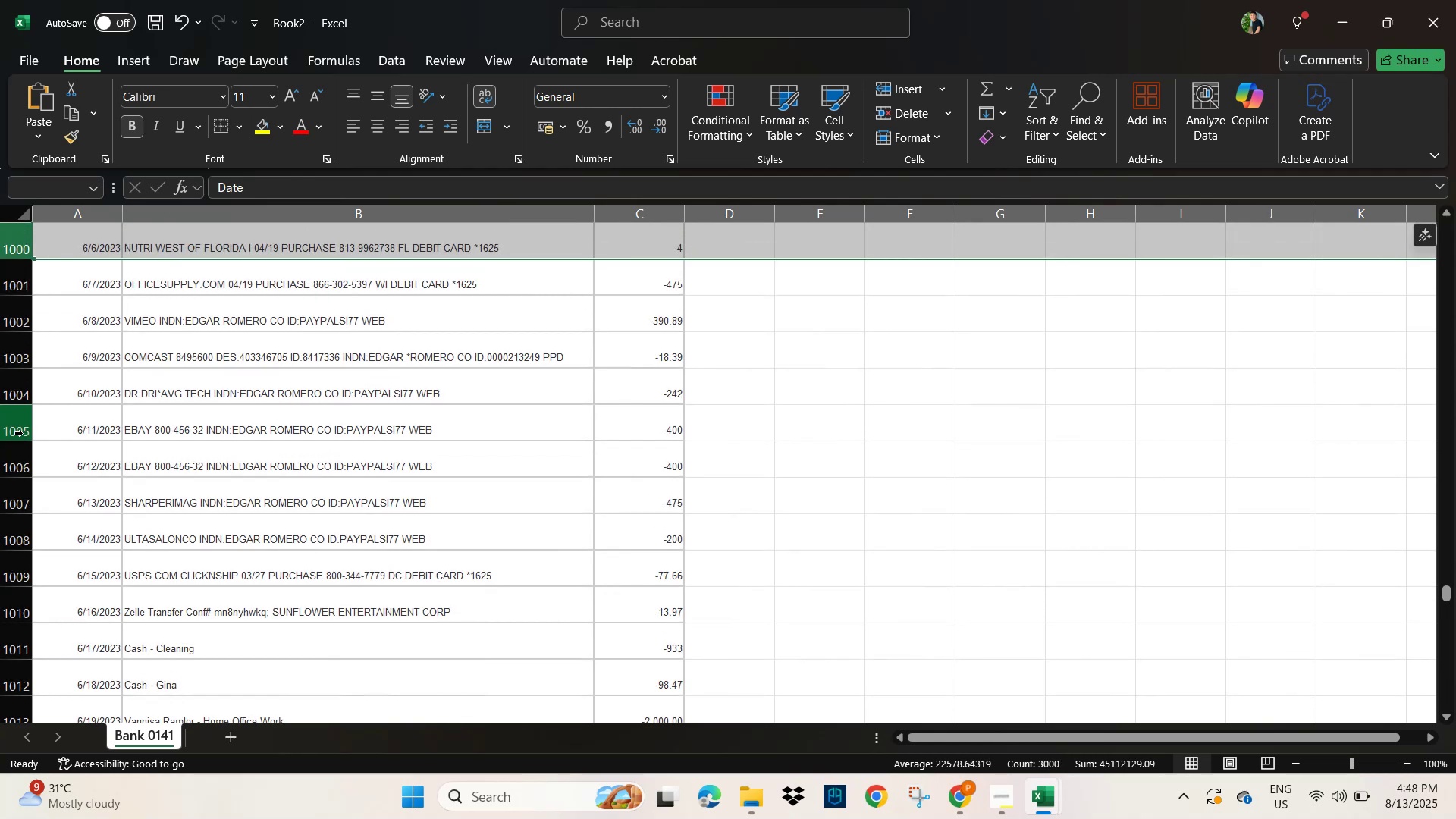 
right_click([8, 240])
 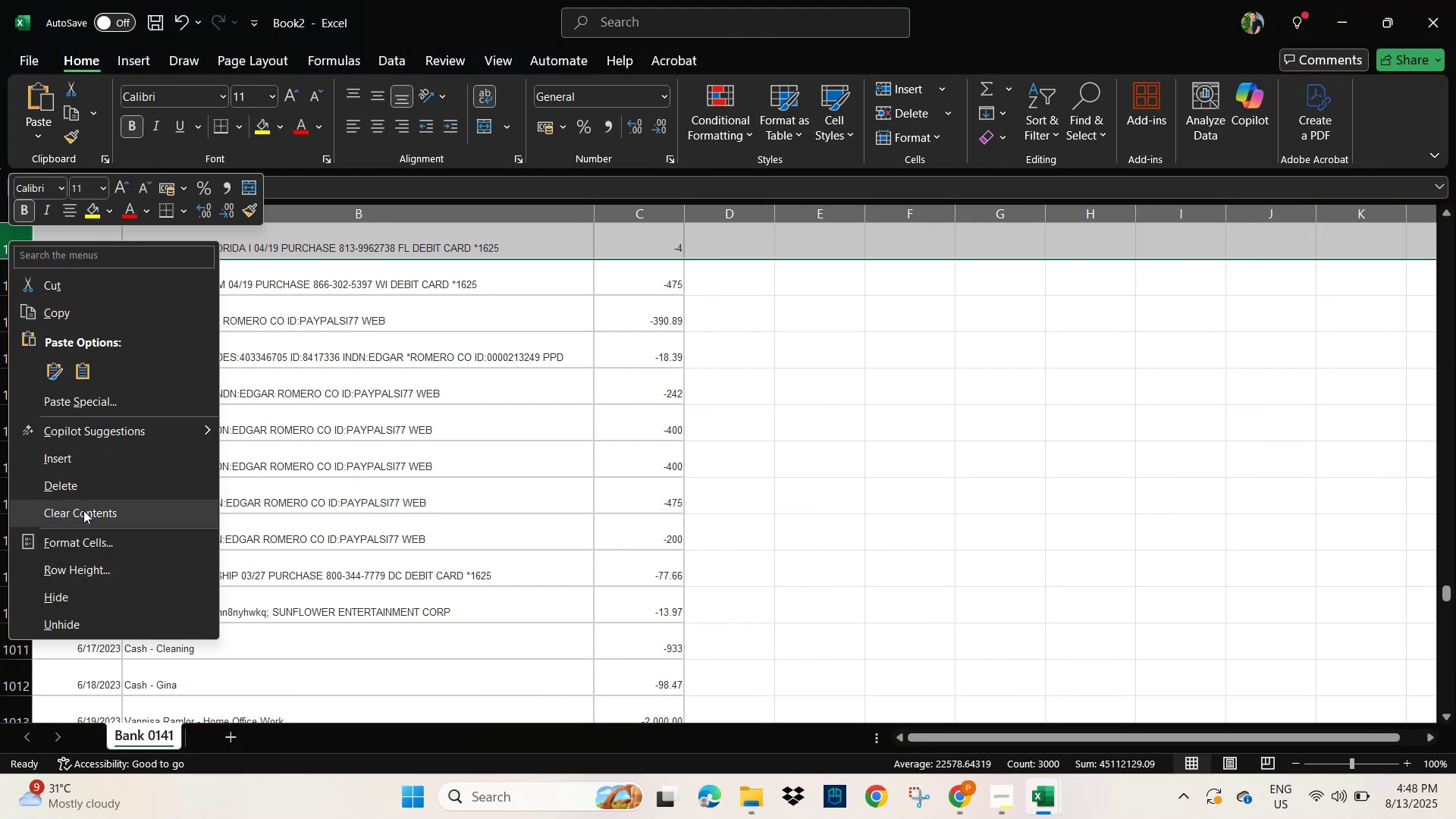 
left_click([72, 480])
 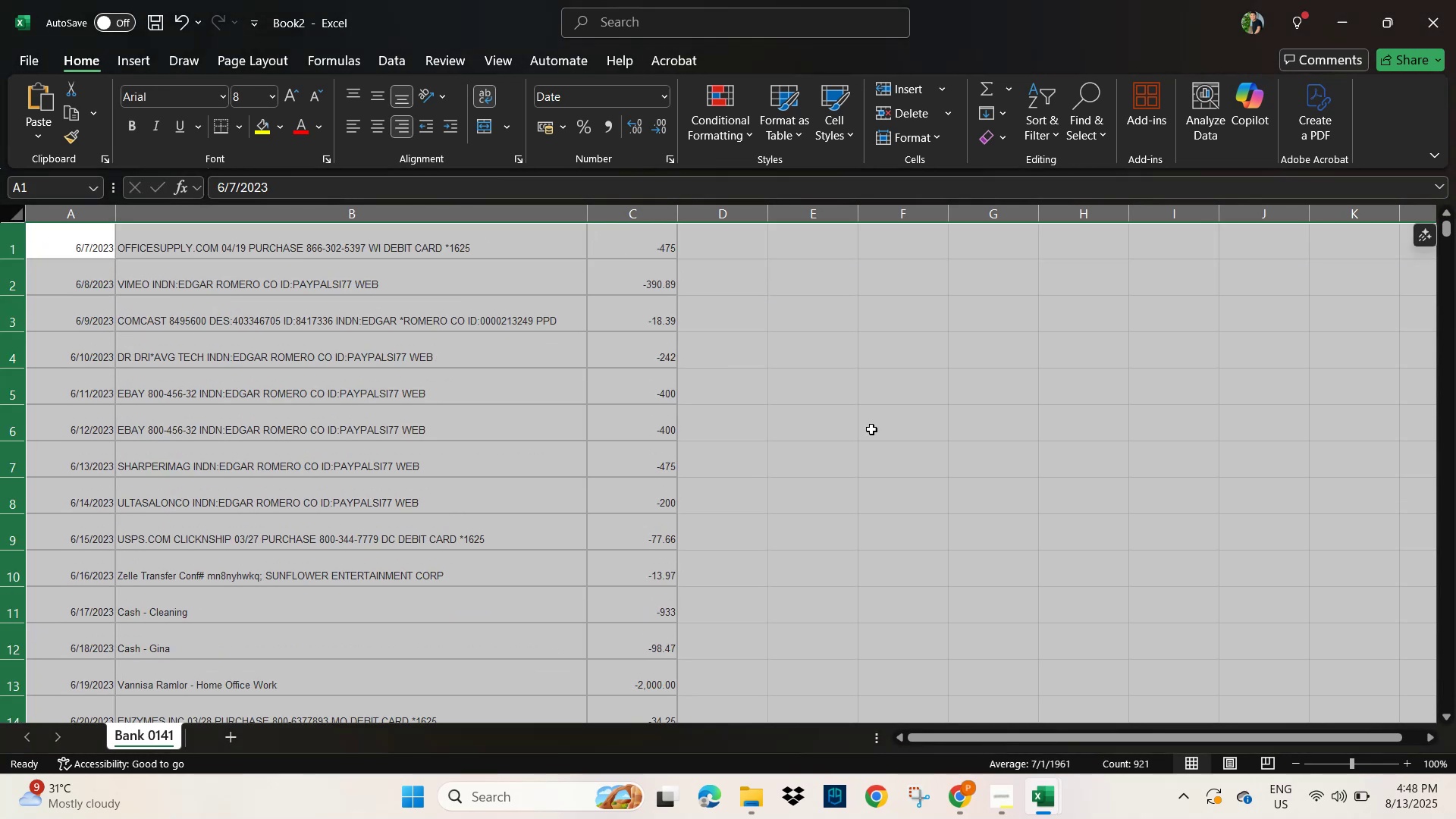 
left_click([953, 424])
 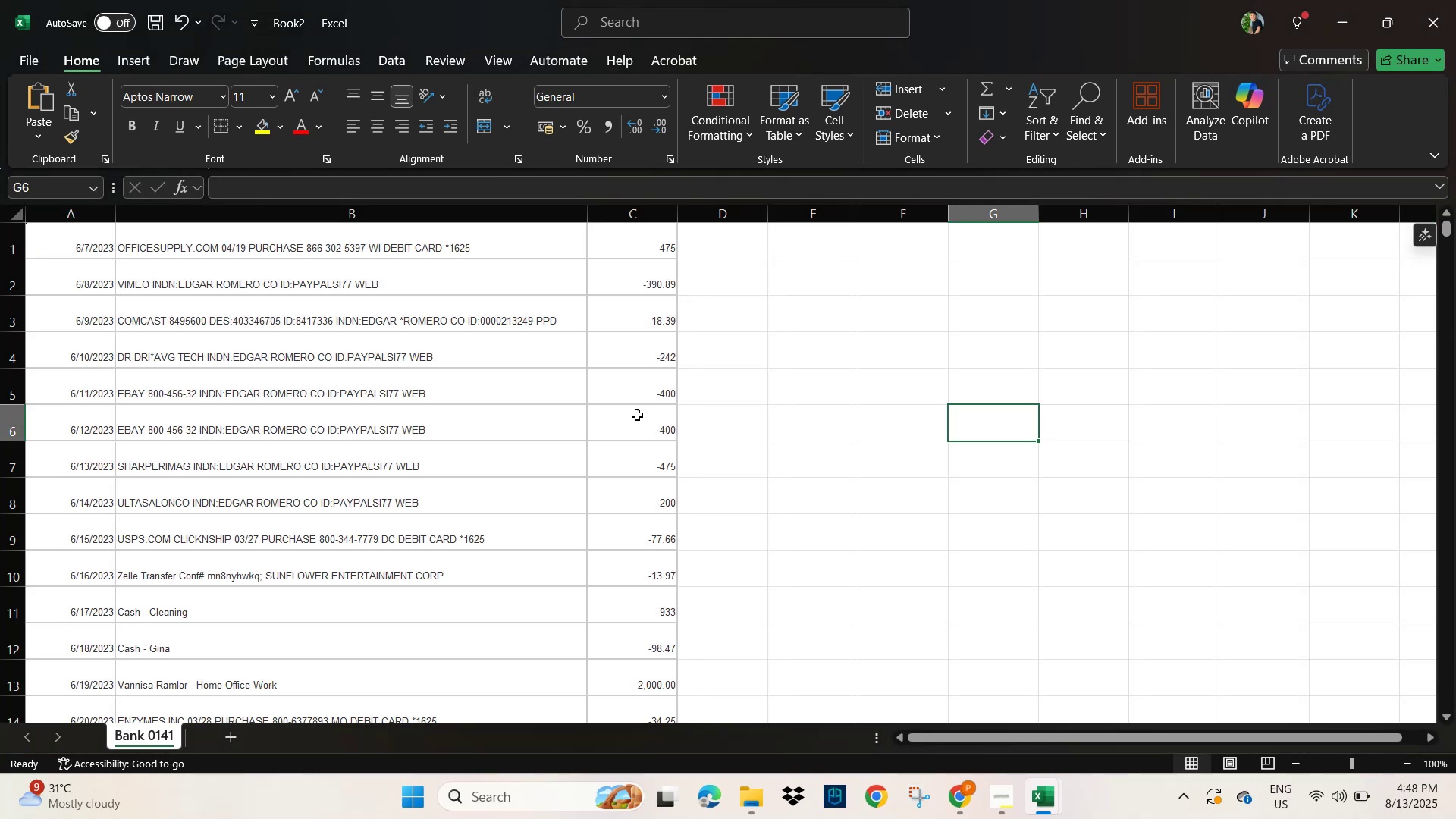 
scroll: coordinate [410, 467], scroll_direction: up, amount: 12.0
 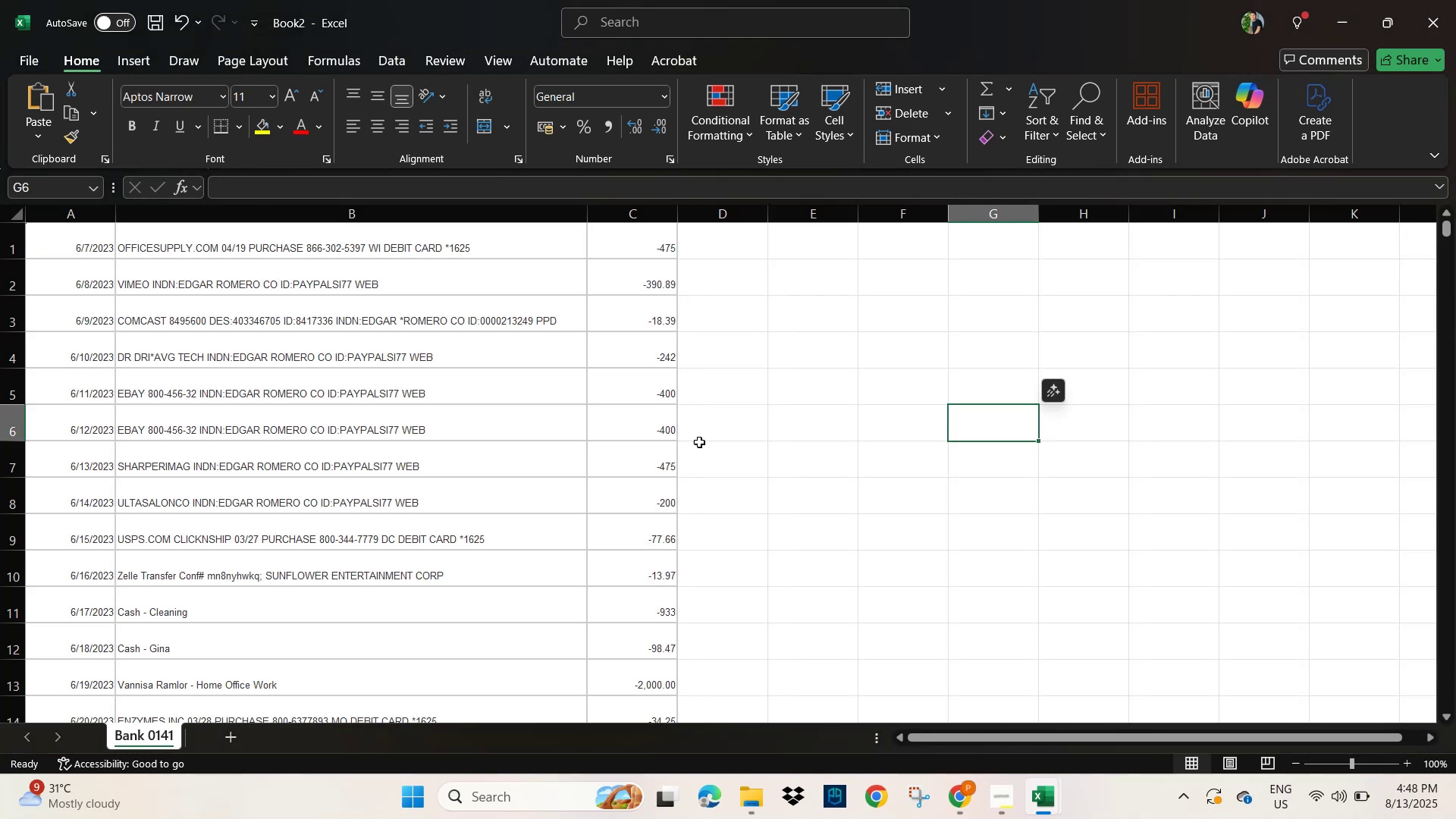 
left_click([823, 436])
 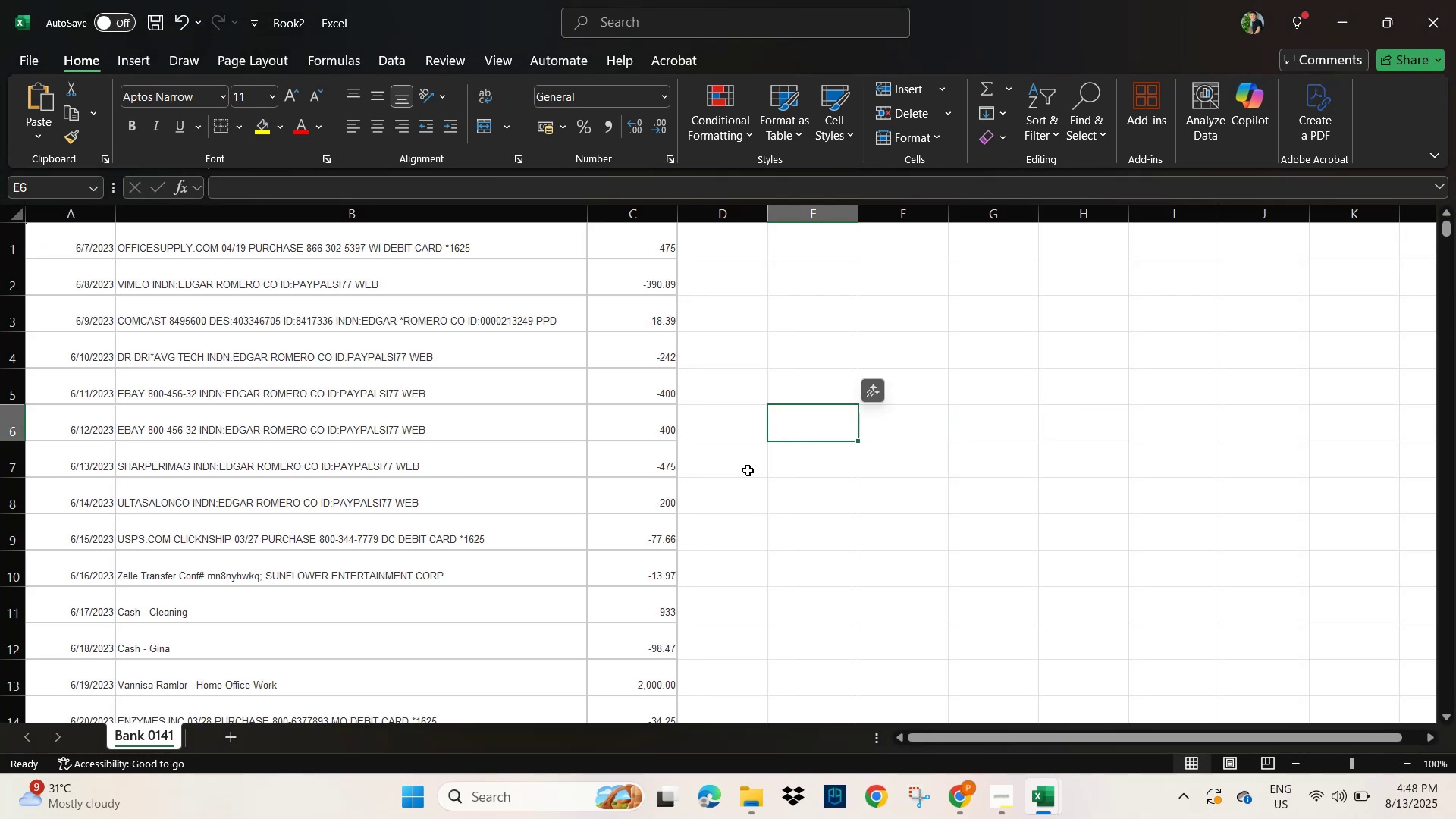 
scroll: coordinate [707, 532], scroll_direction: down, amount: 5.0
 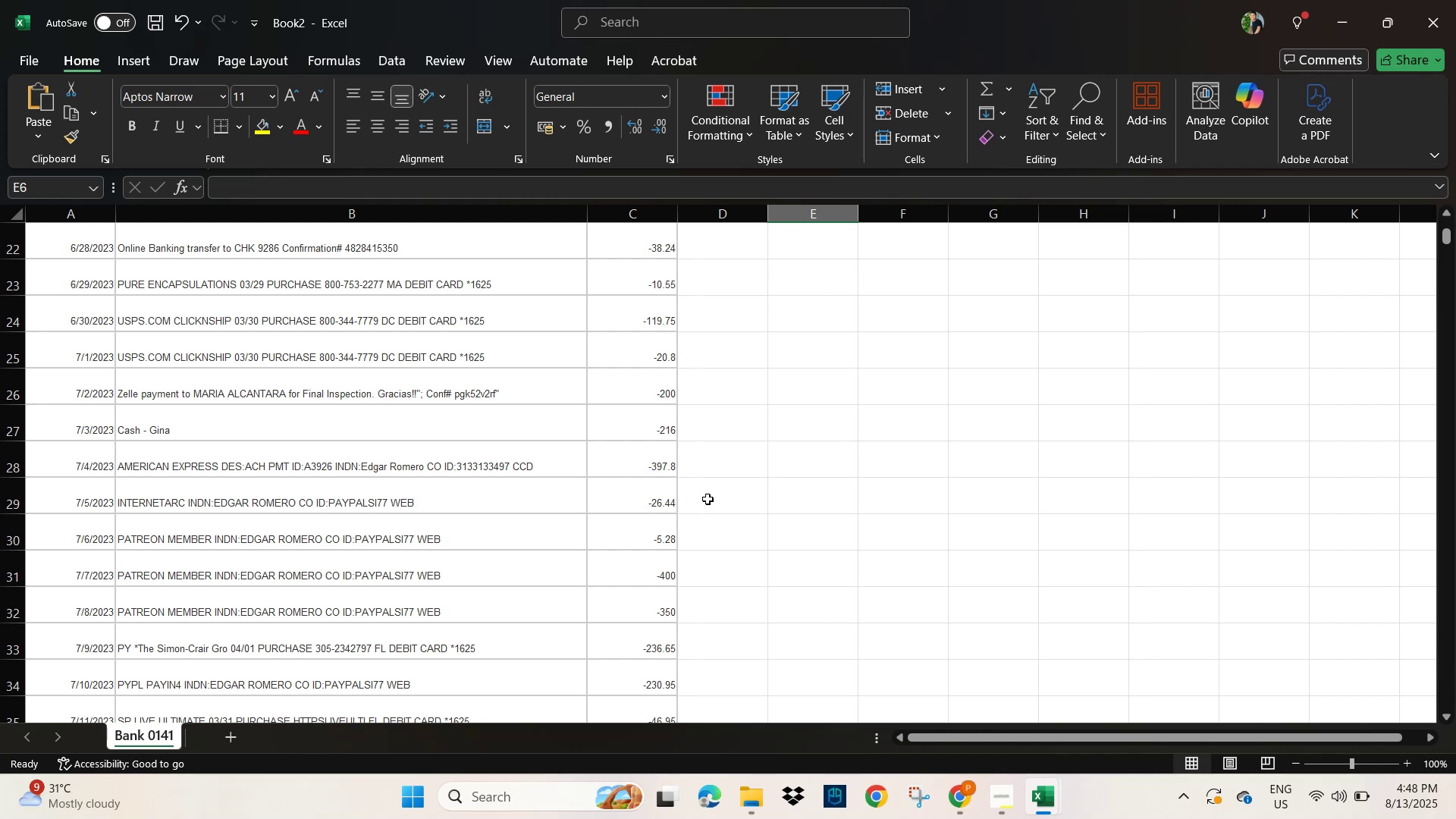 
hold_key(key=ControlLeft, duration=0.61)
 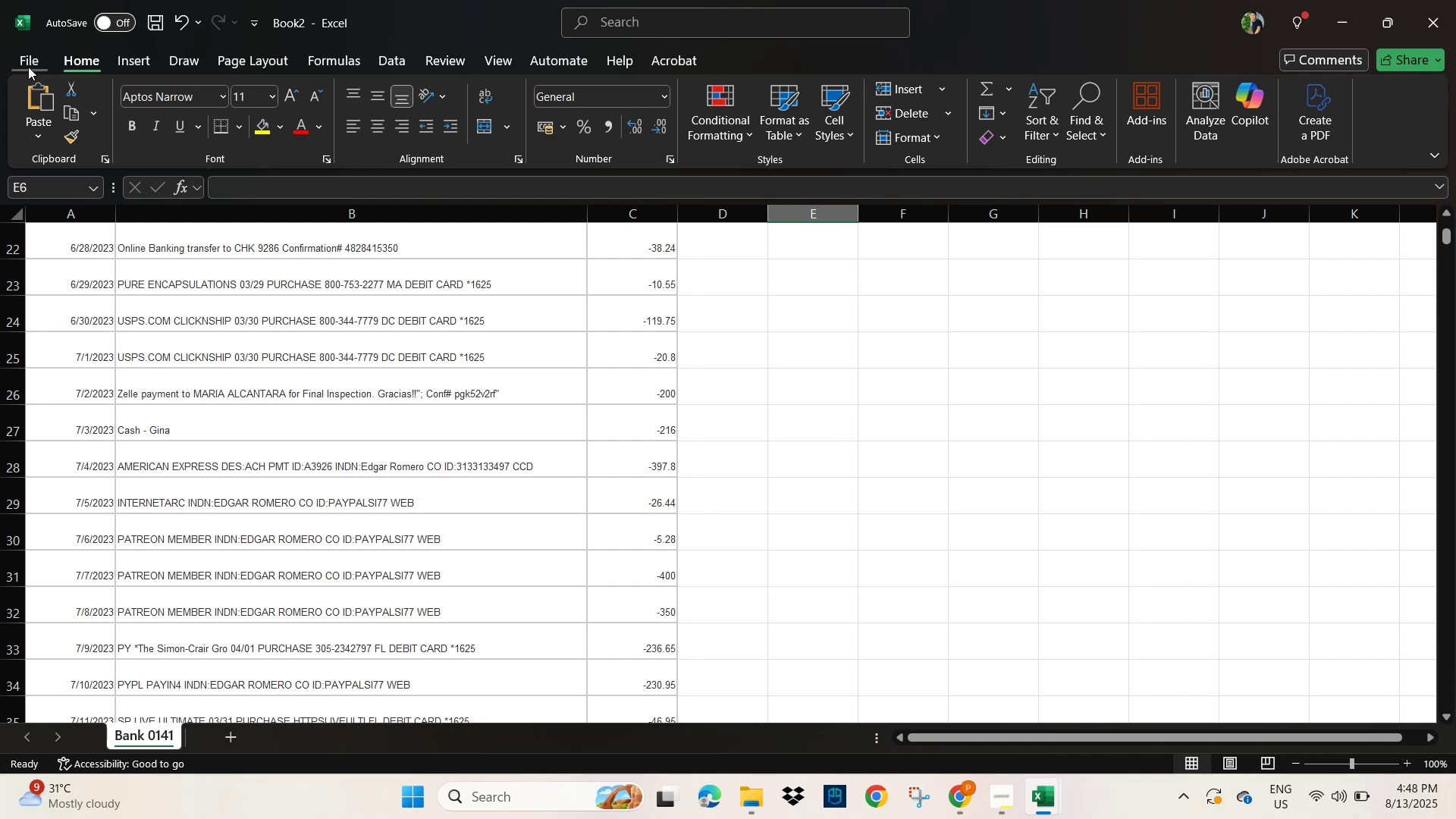 
left_click([33, 52])
 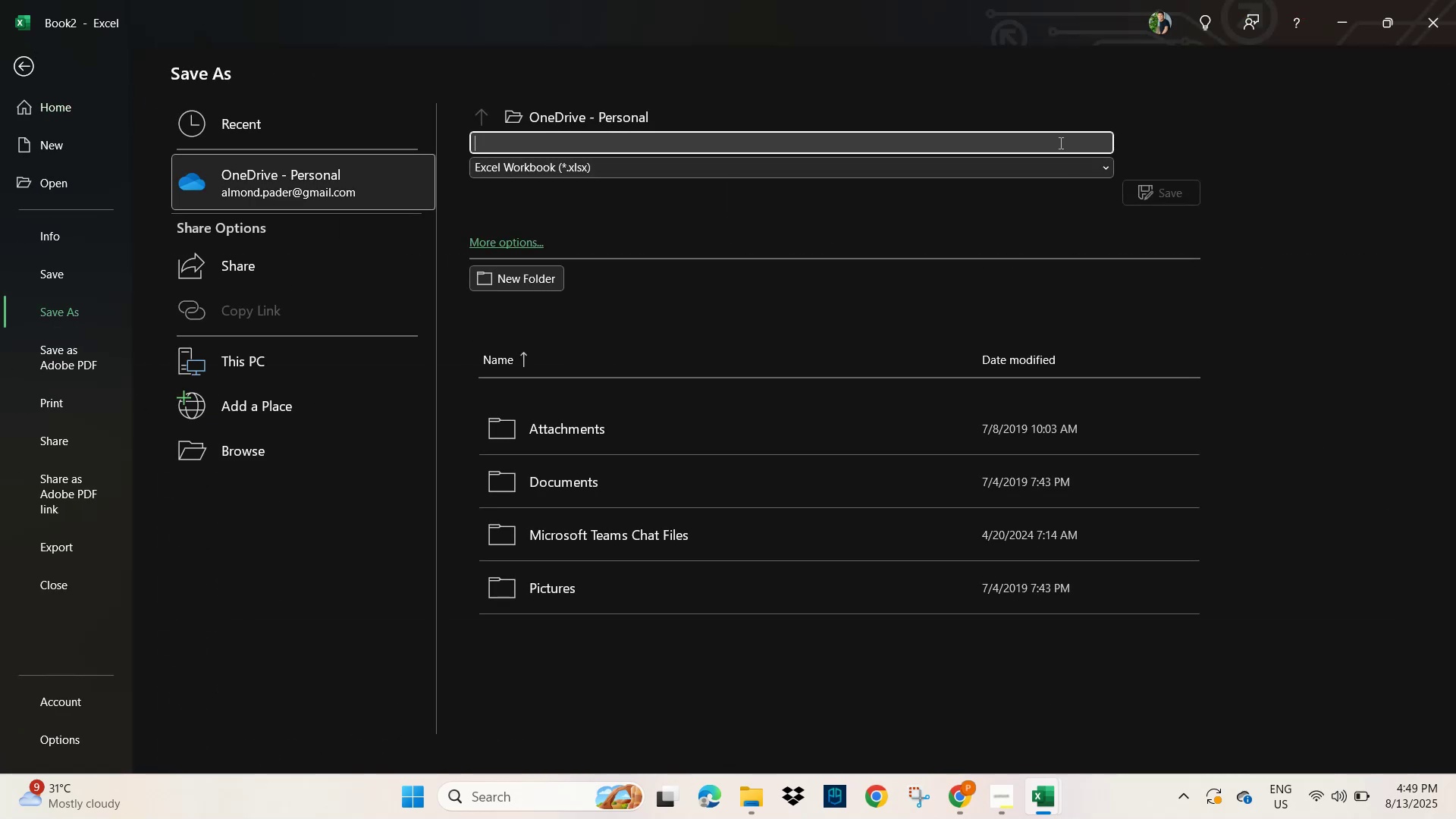 
wait(8.05)
 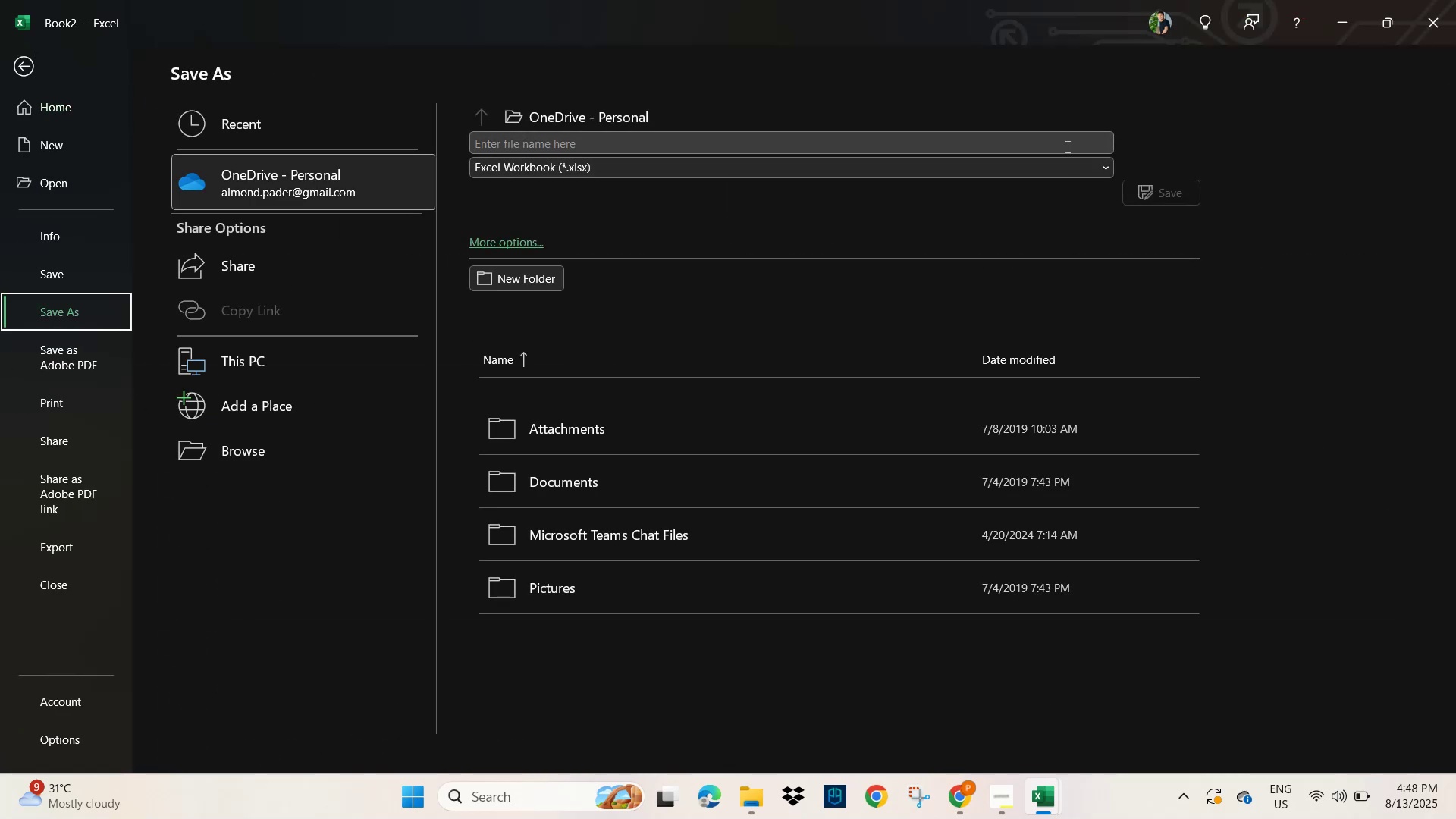 
key(Control+V)
 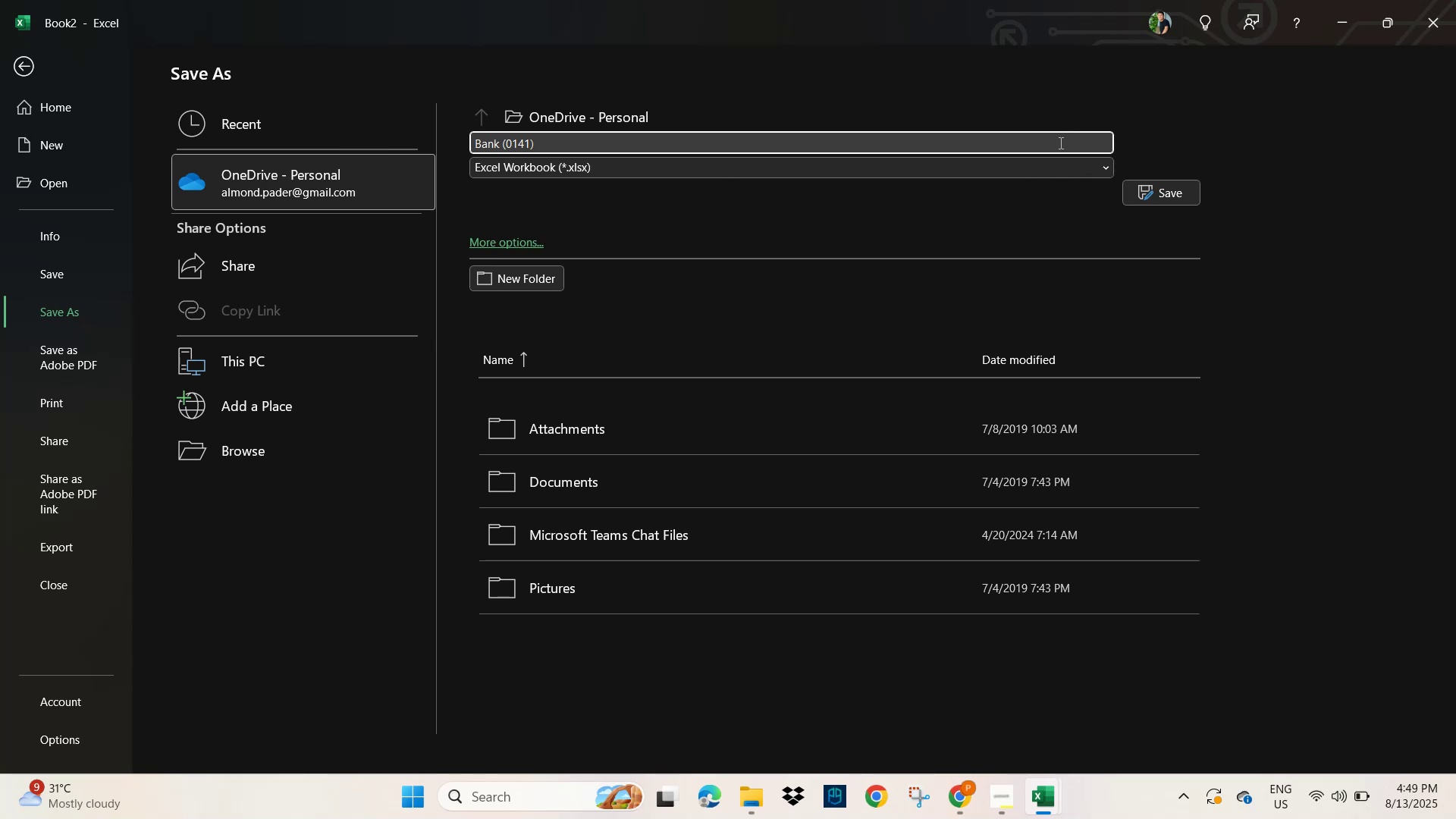 
key(ArrowRight)
 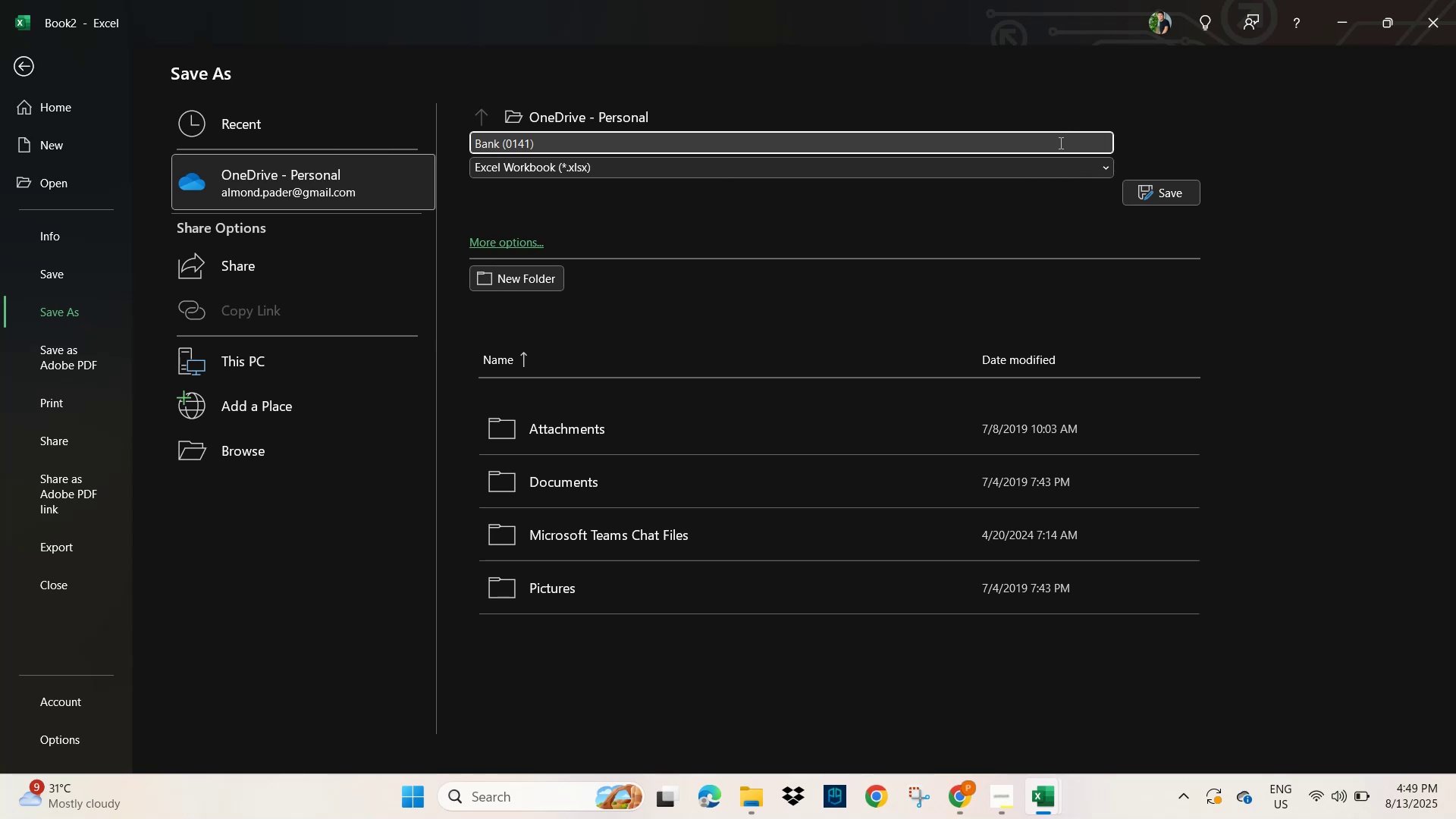 
key(Backspace)
 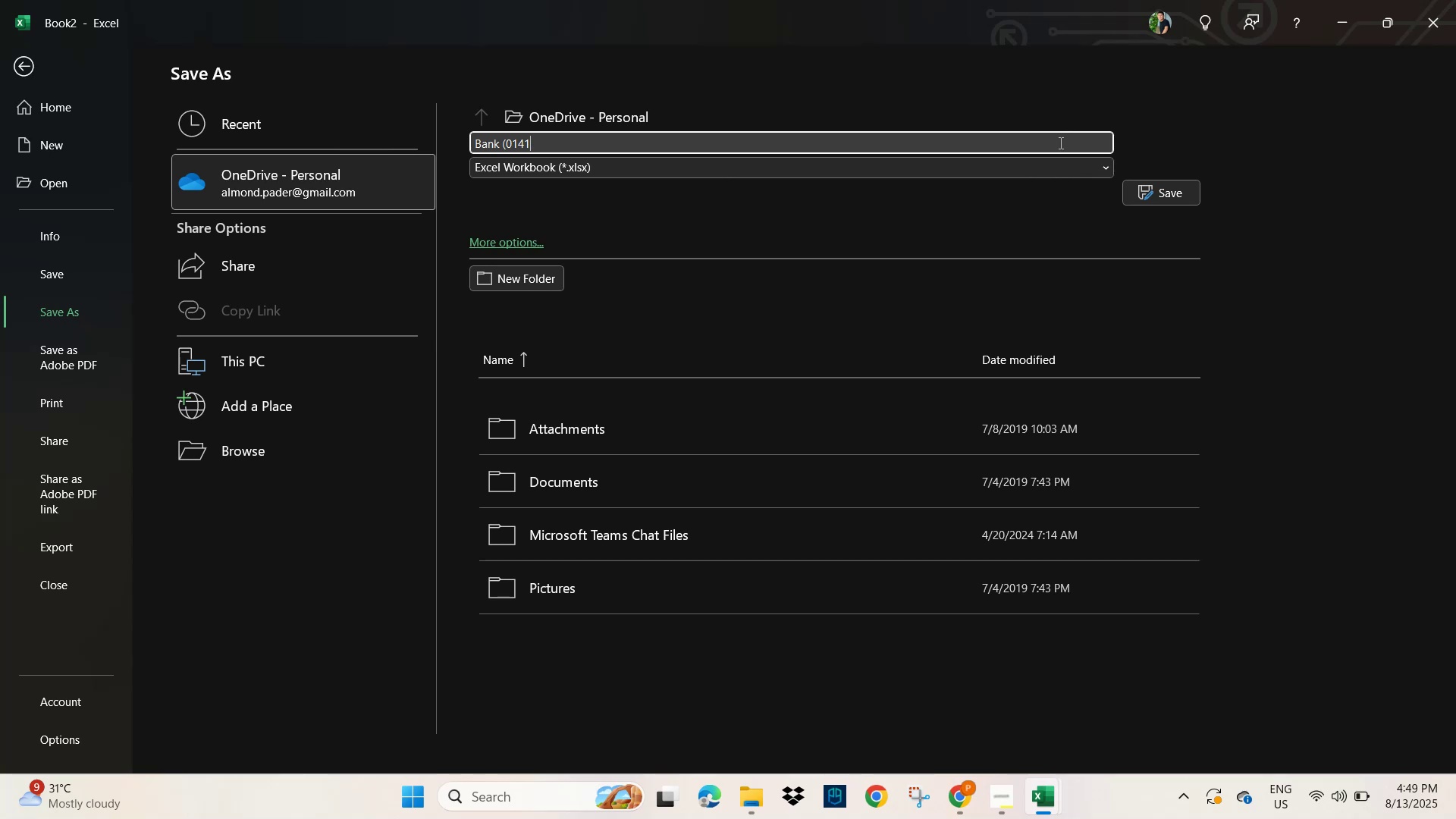 
key(ArrowLeft)
 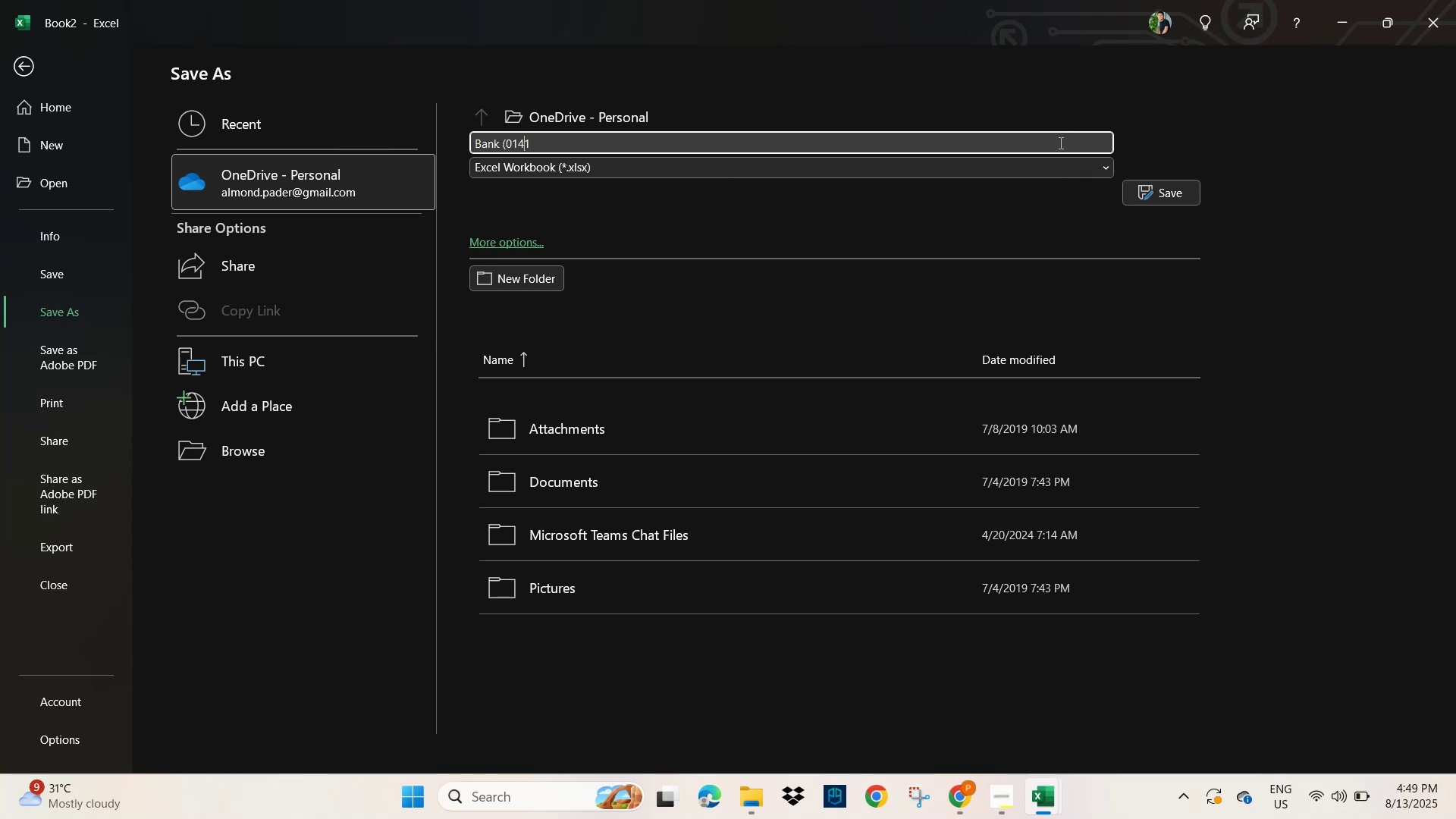 
key(ArrowLeft)
 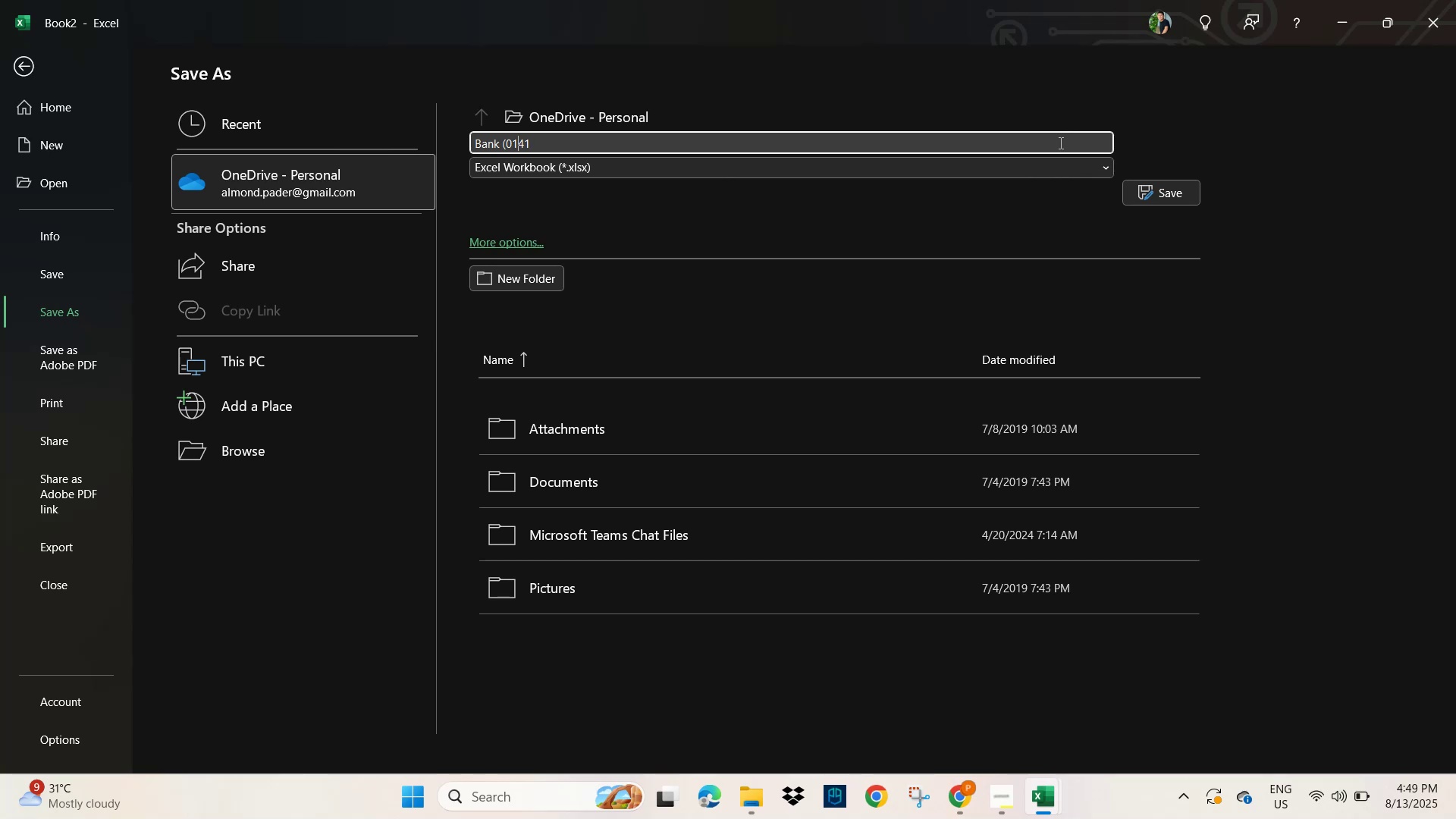 
key(ArrowLeft)
 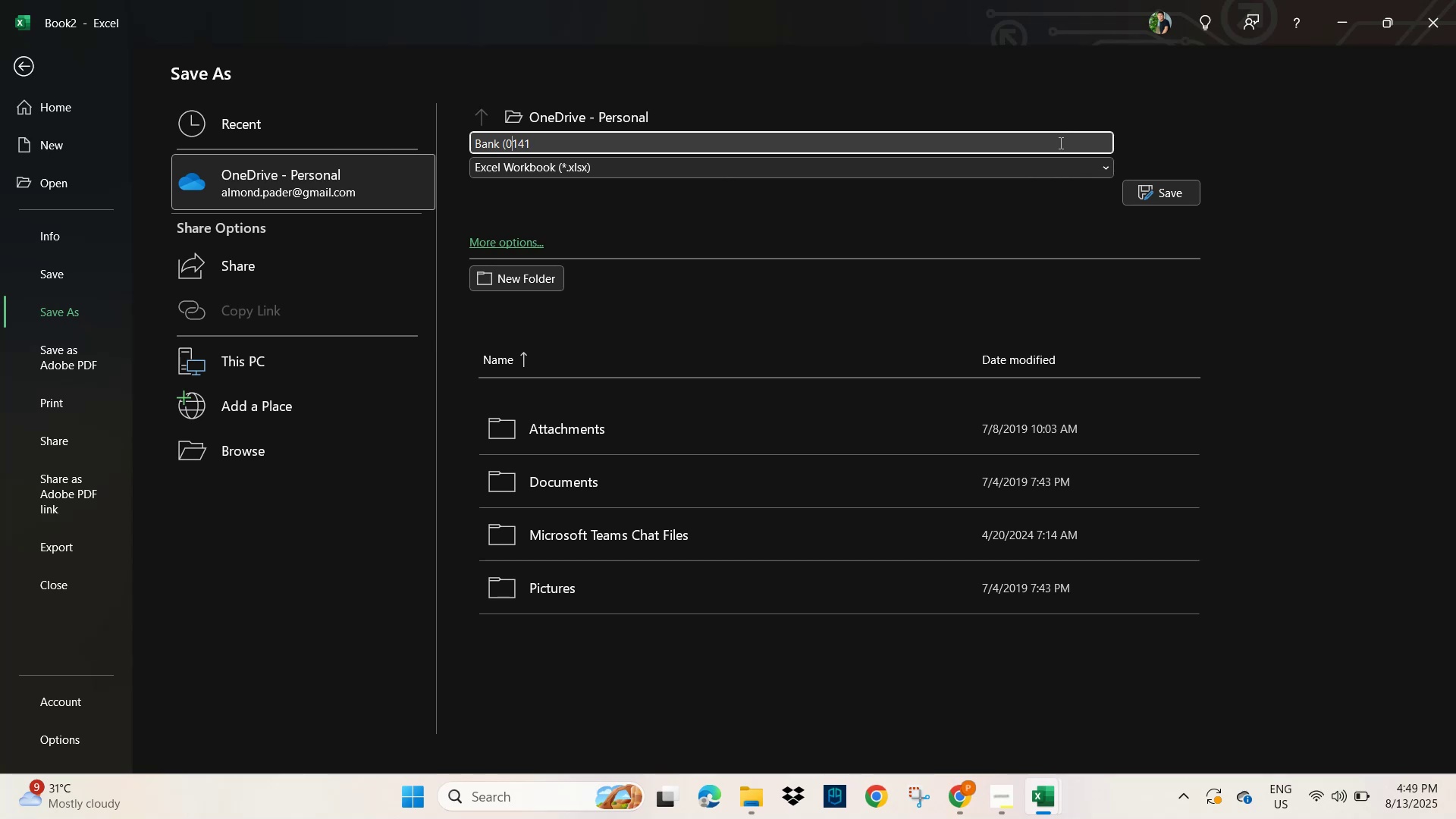 
key(ArrowLeft)
 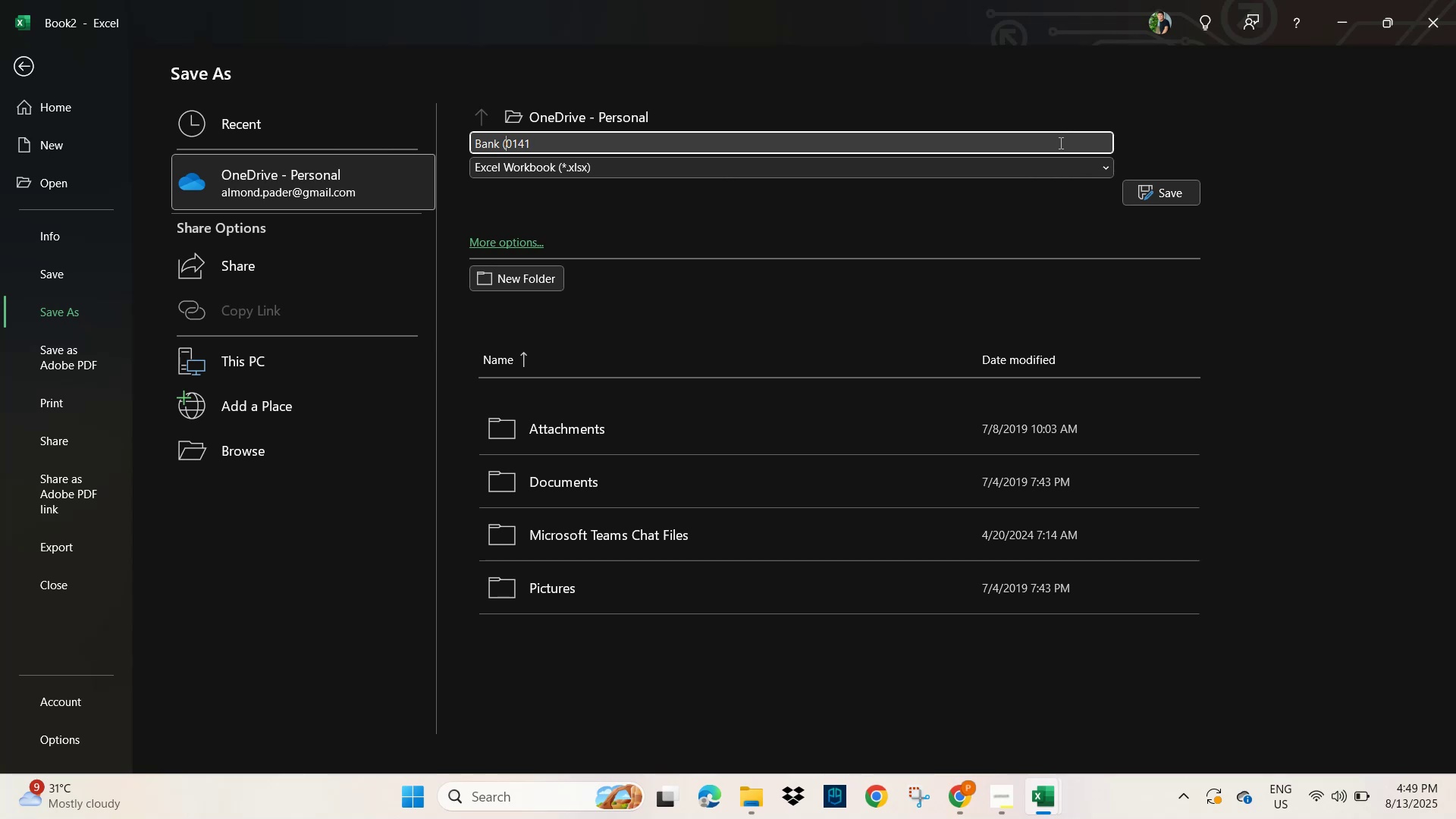 
key(Backspace)
 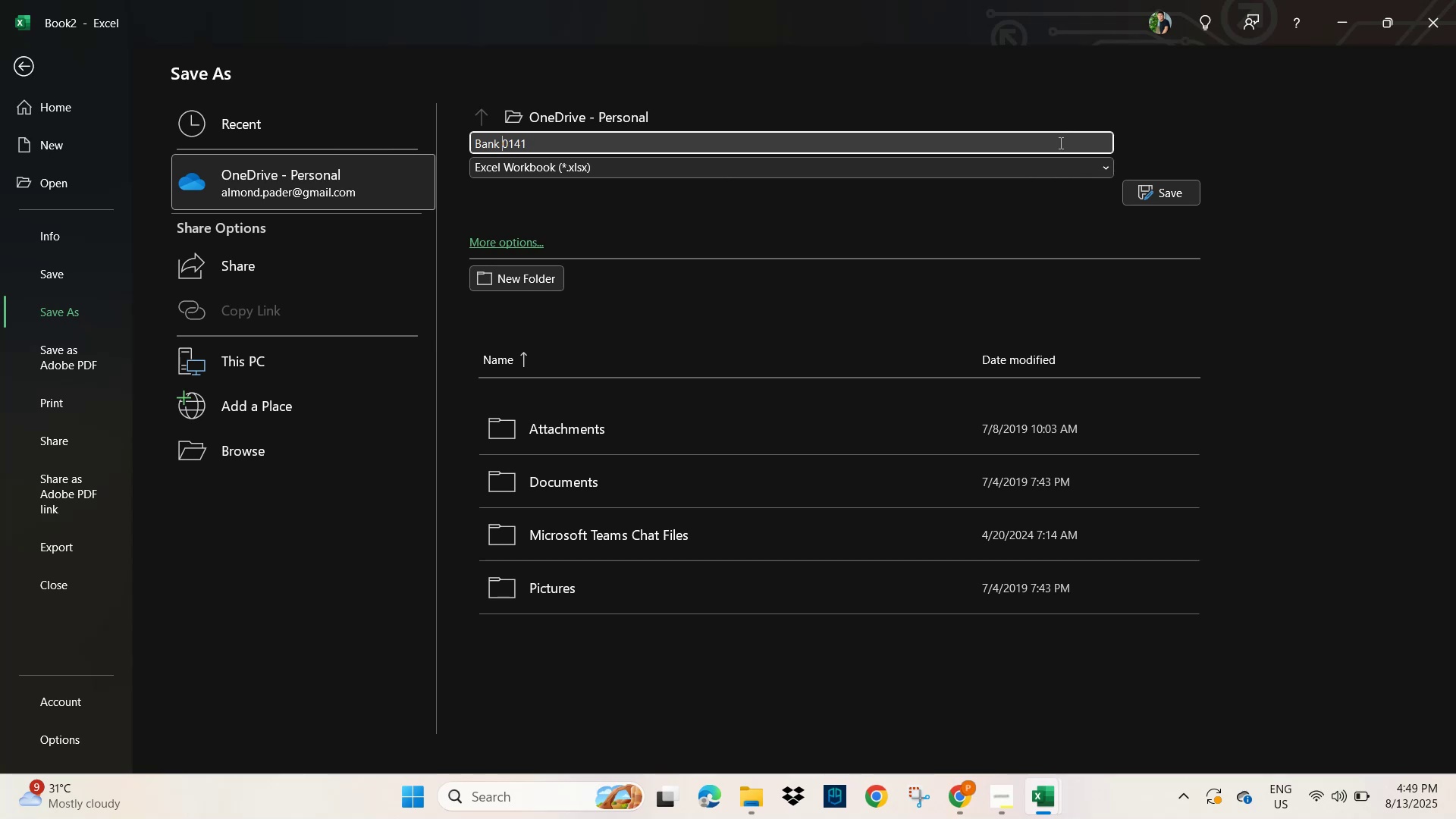 
key(ArrowRight)
 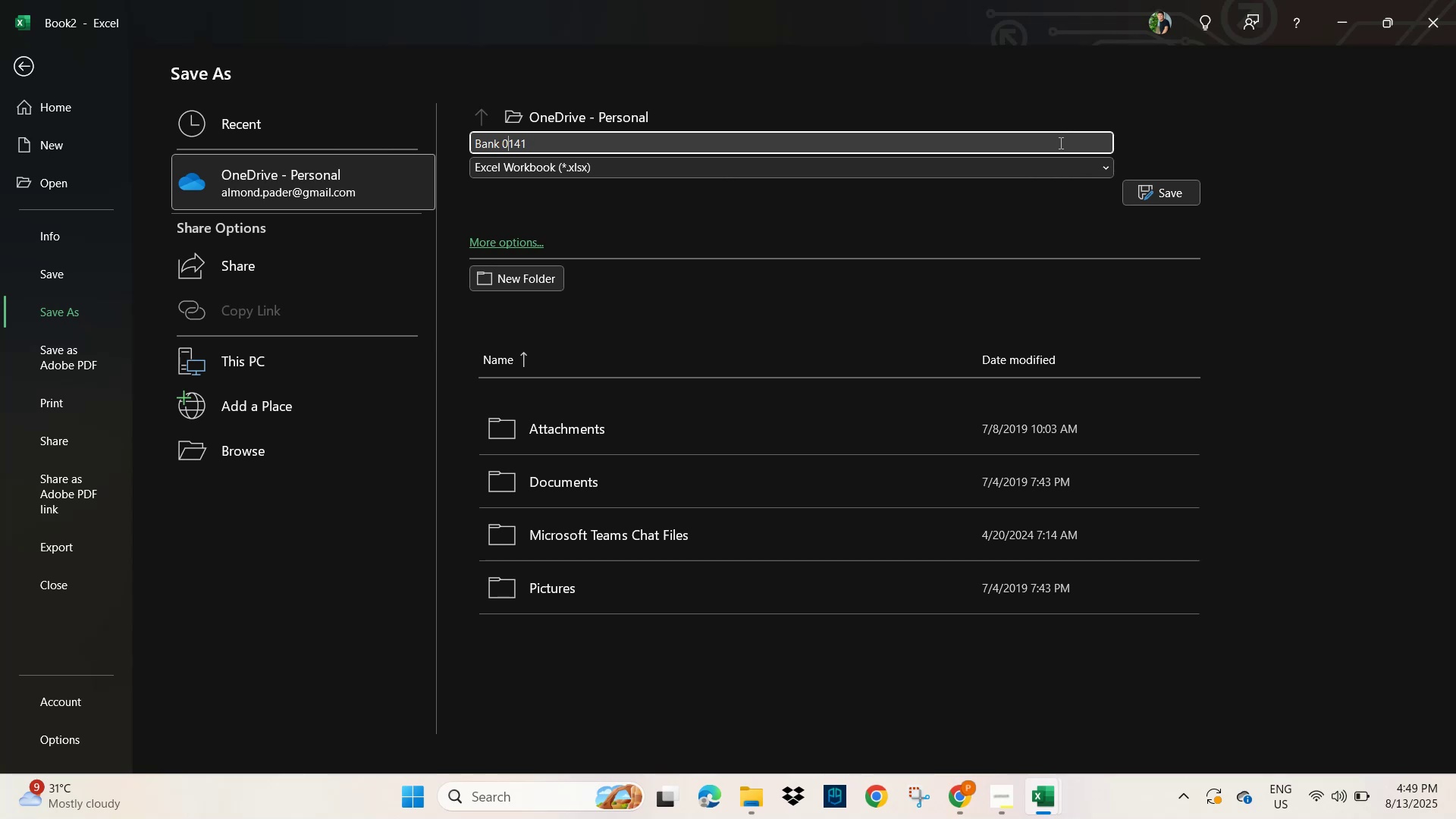 
key(ArrowRight)
 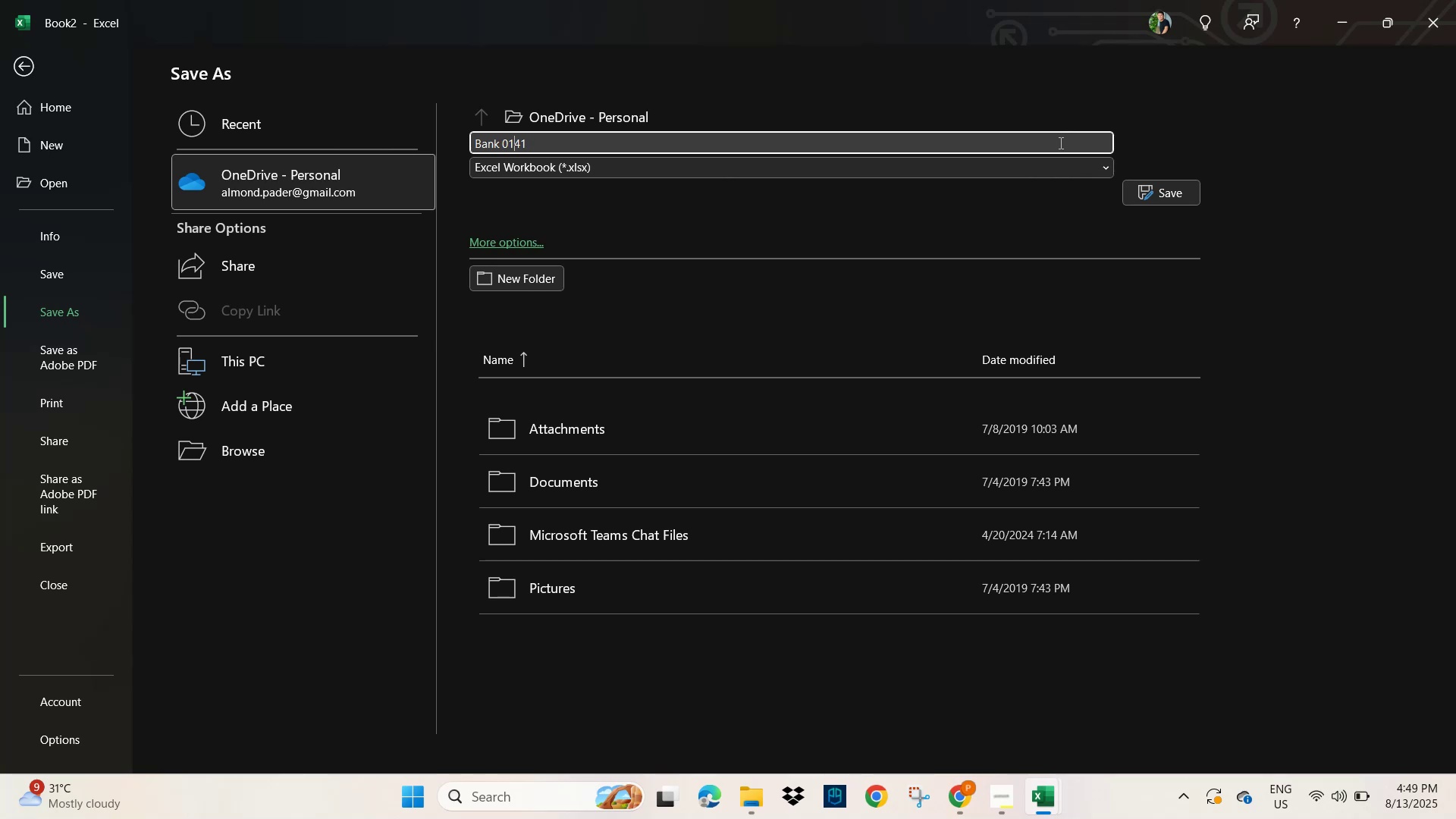 
key(ArrowRight)
 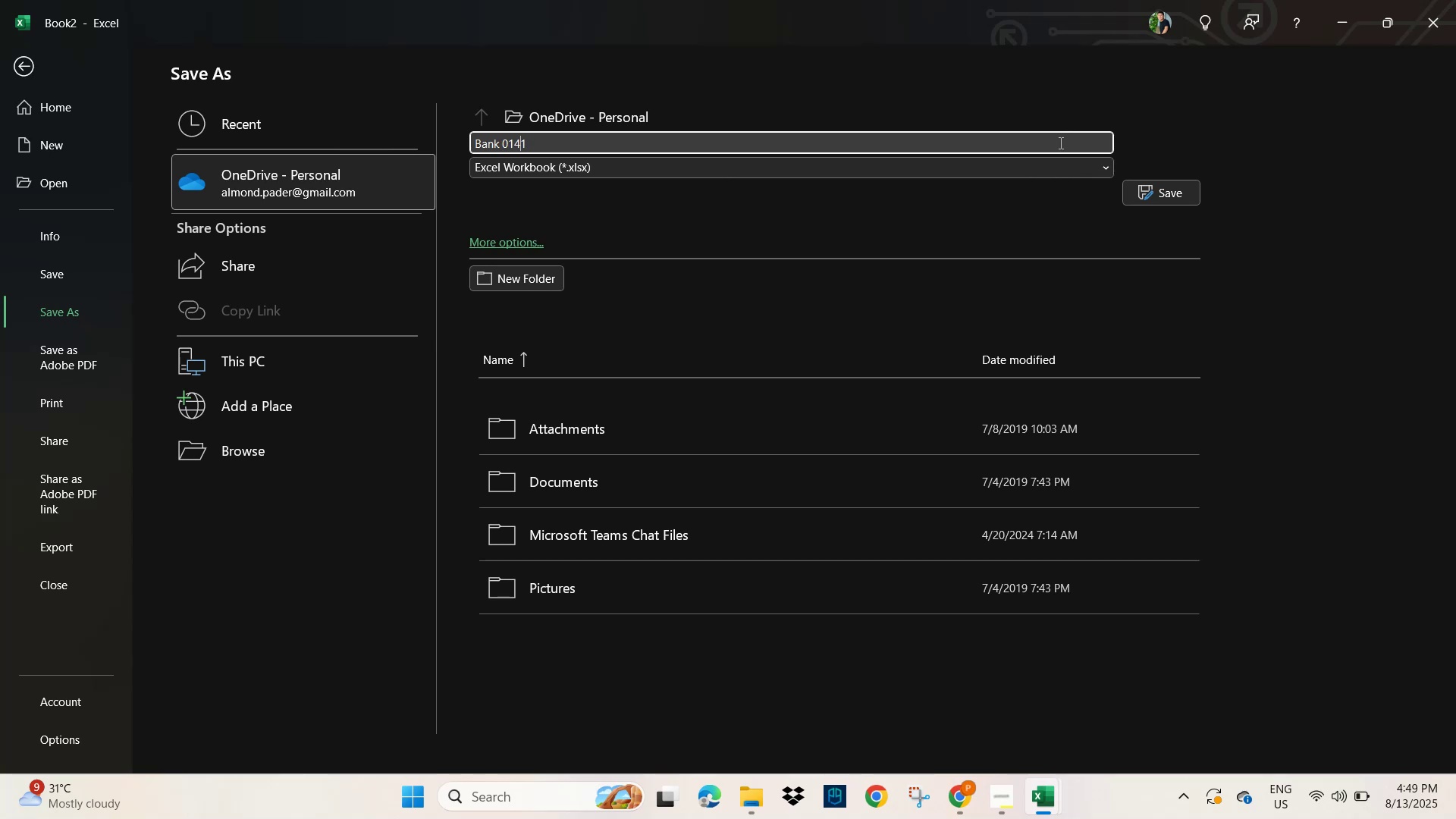 
key(ArrowRight)
 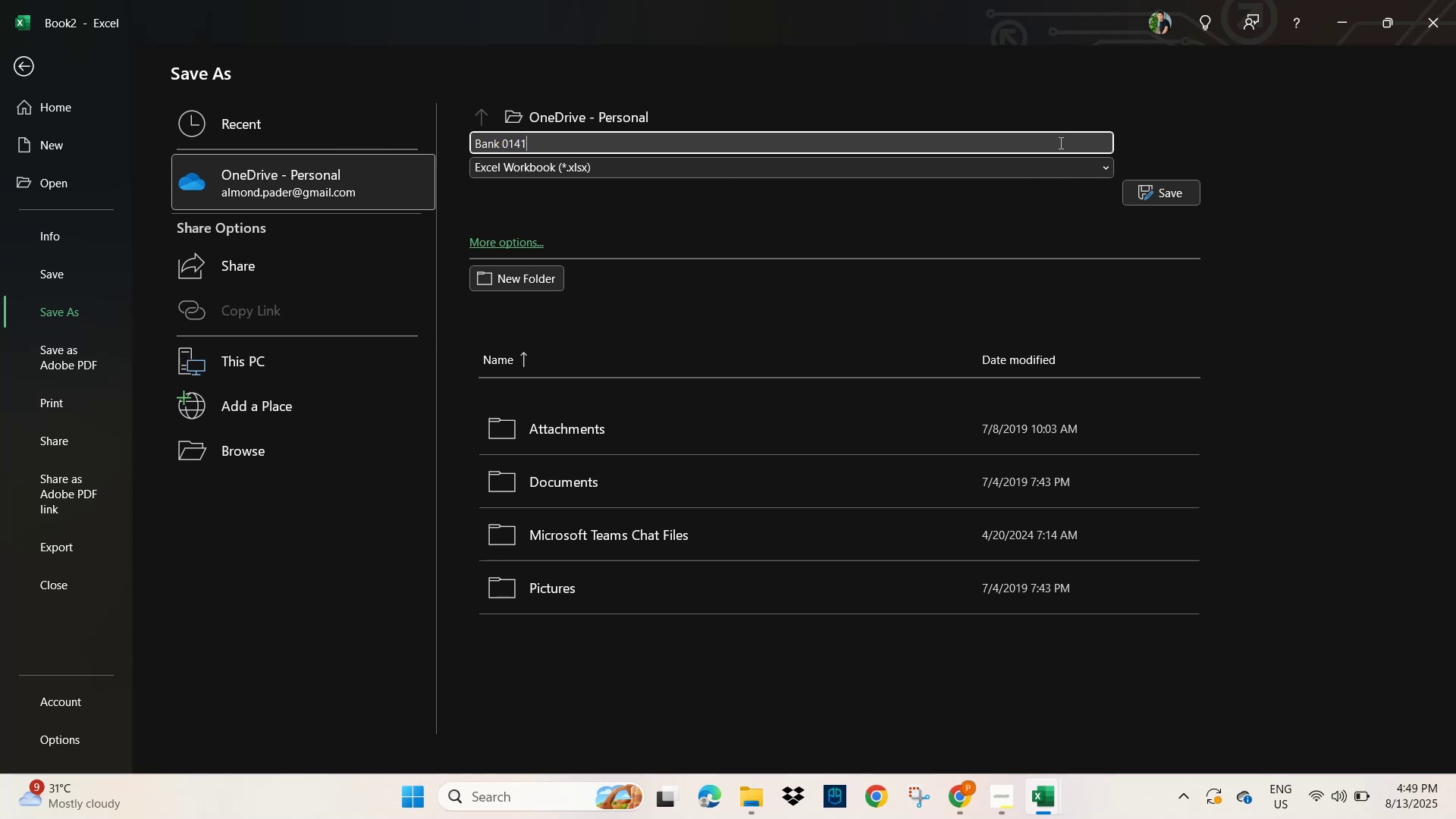 
key(ArrowRight)
 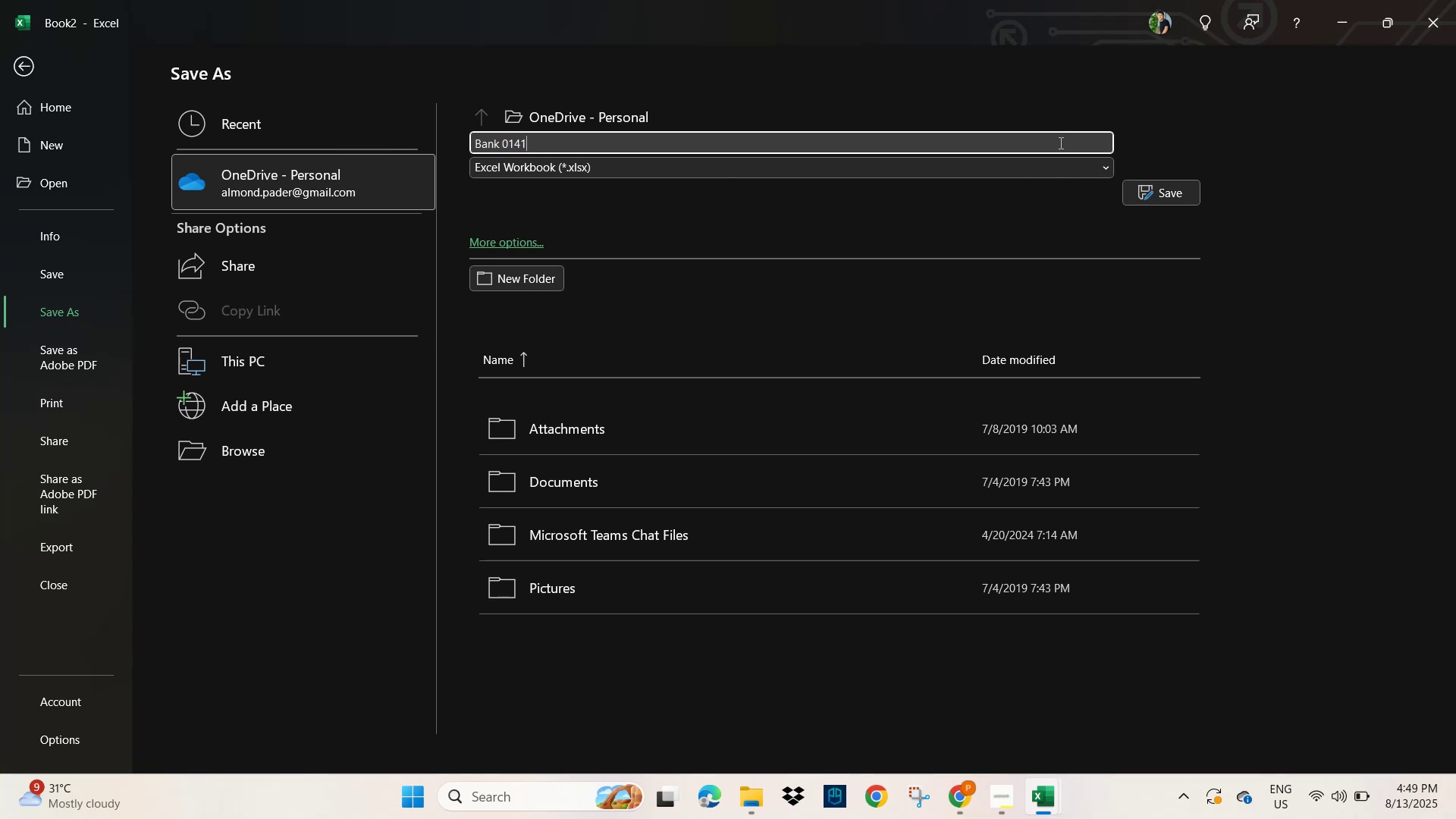 
key(NumpadSubtract)
 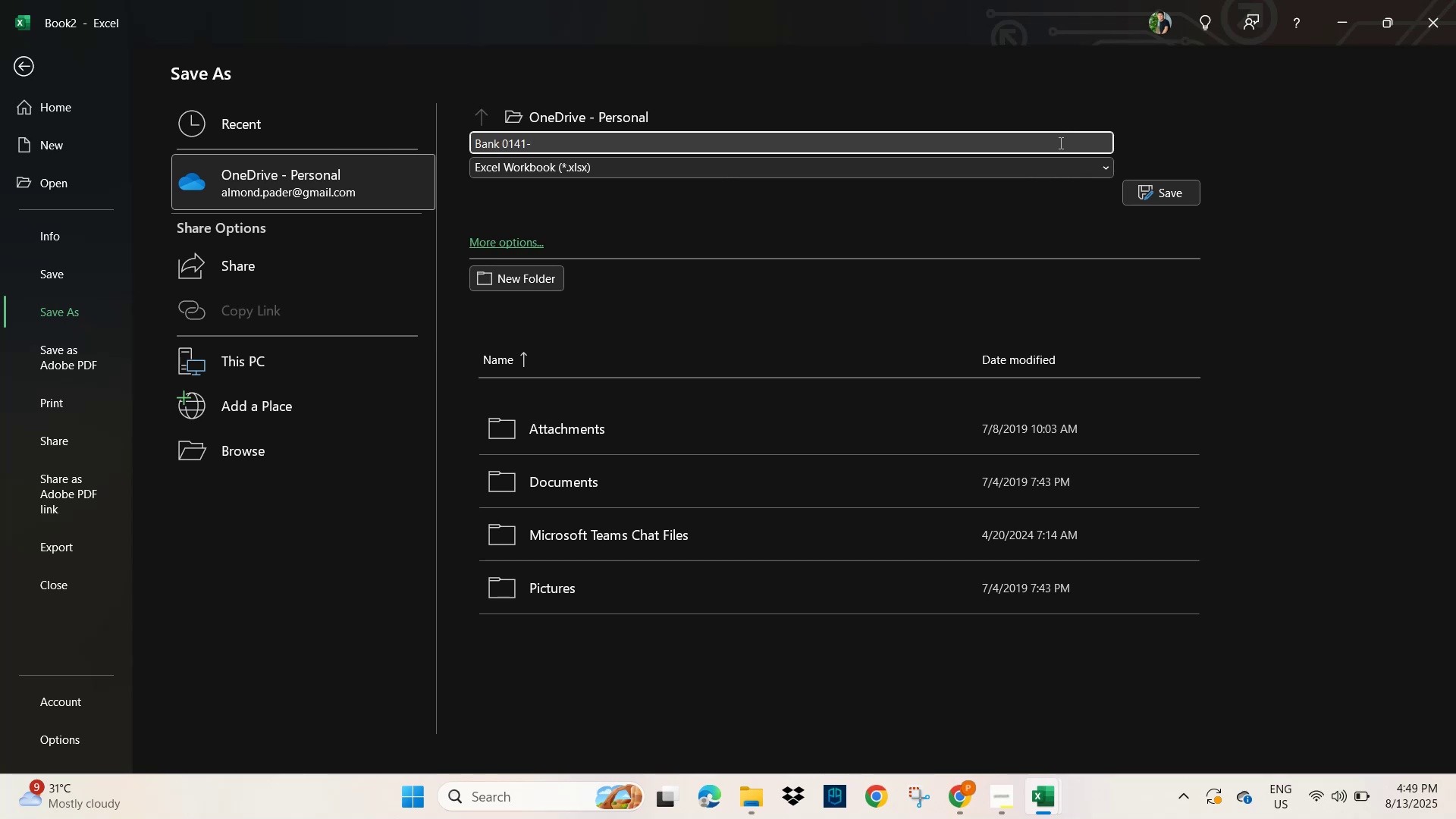 
key(Numpad2)
 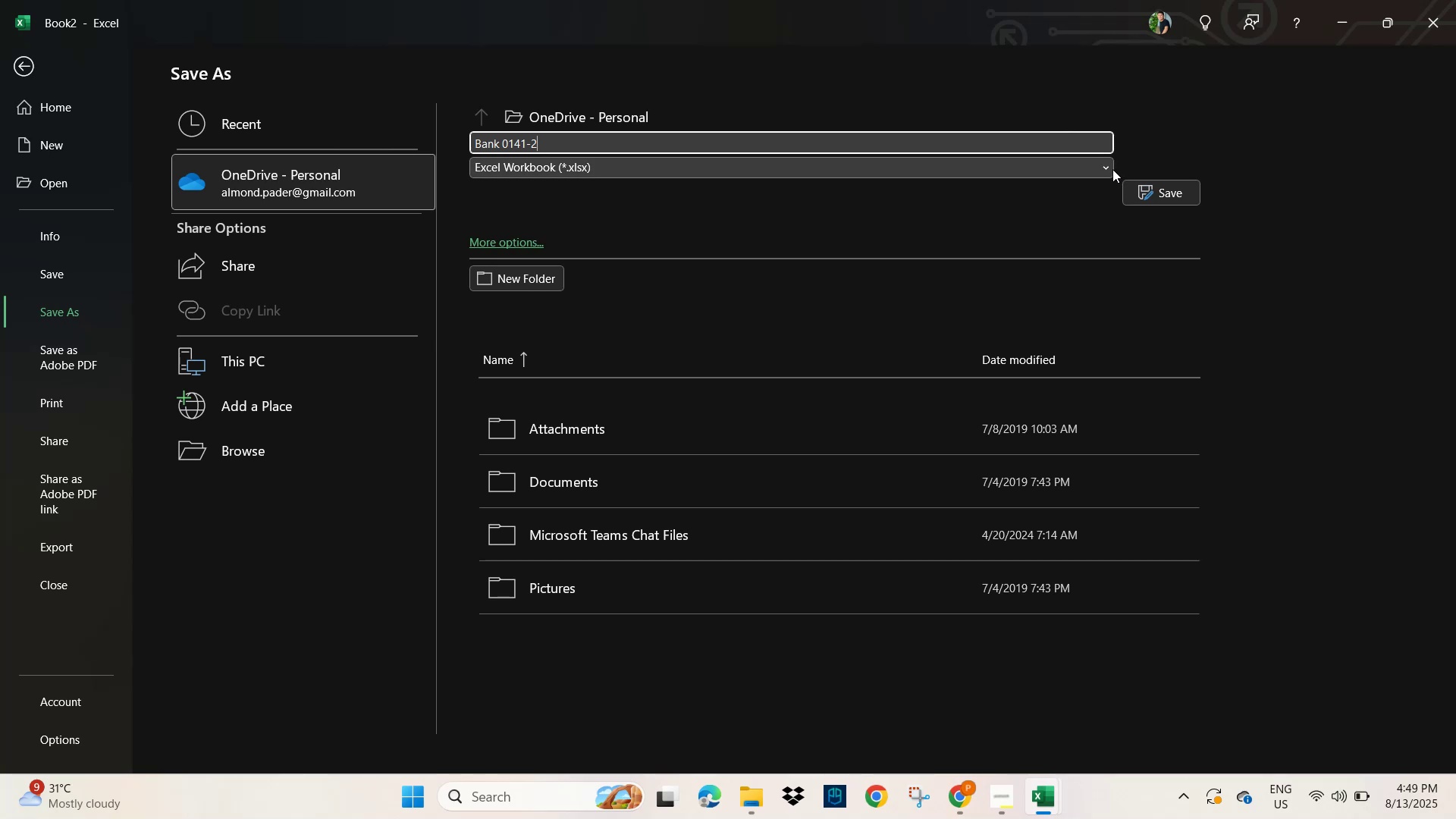 
left_click([1102, 168])
 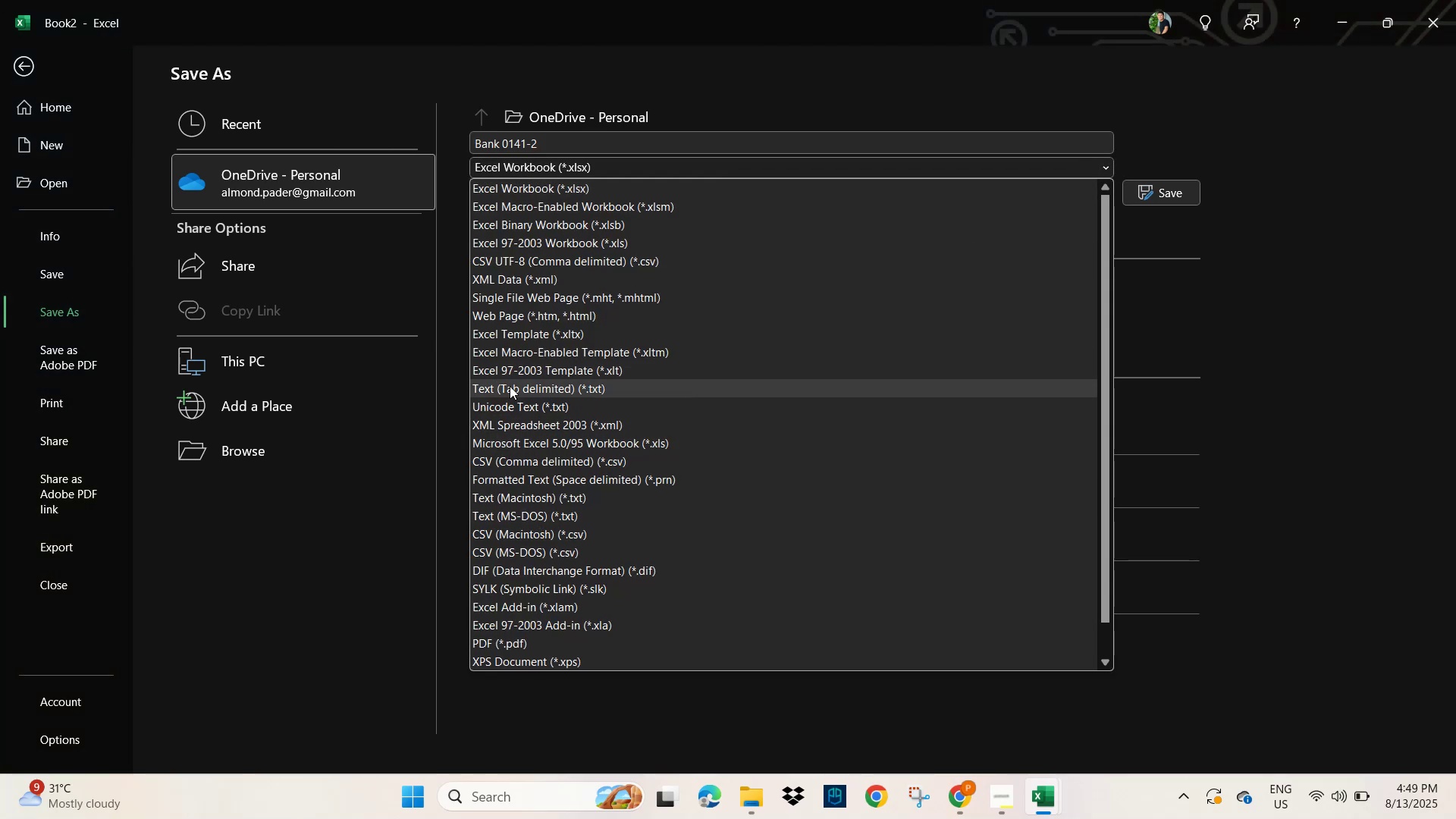 
wait(8.51)
 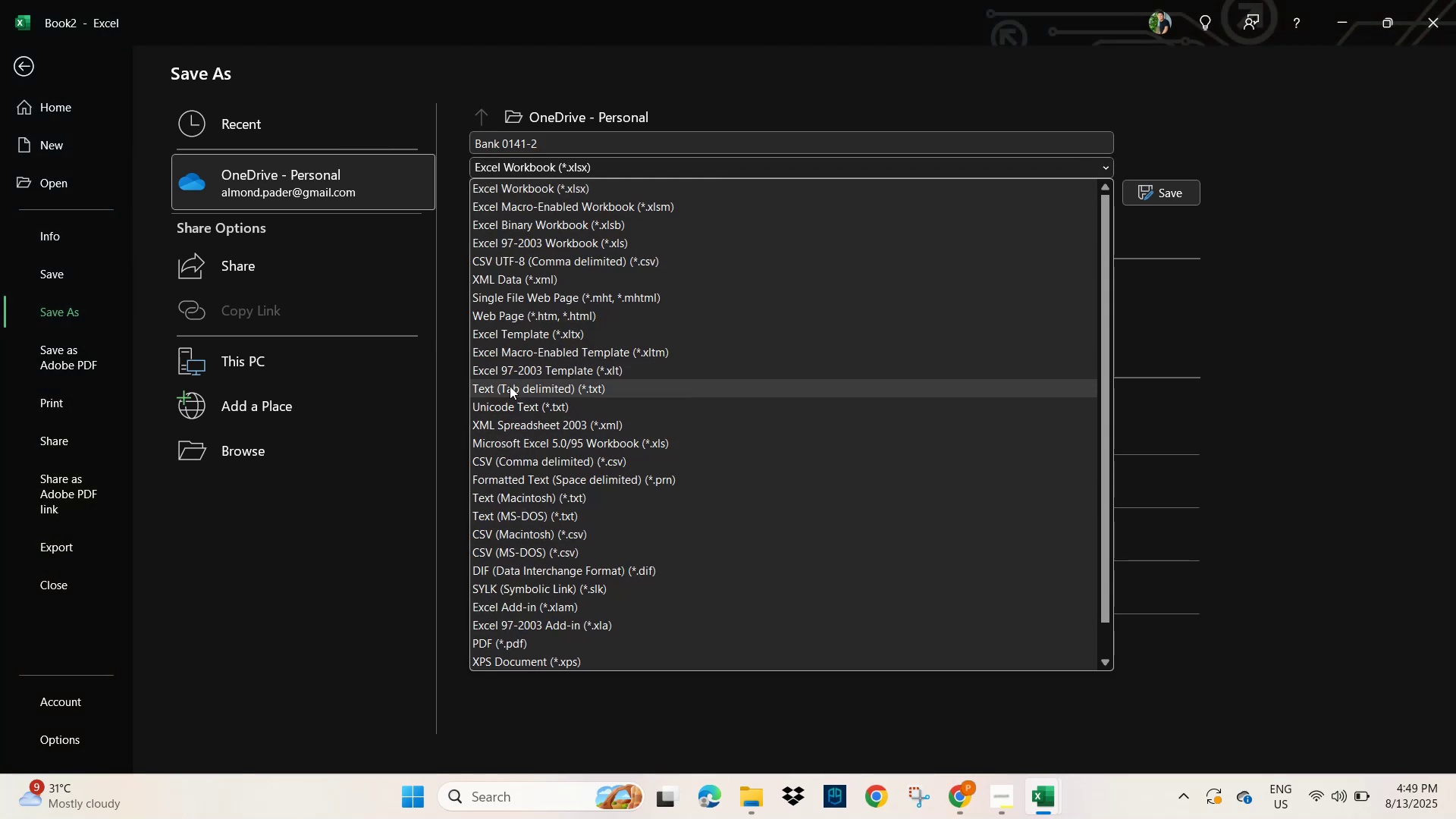 
left_click([531, 463])
 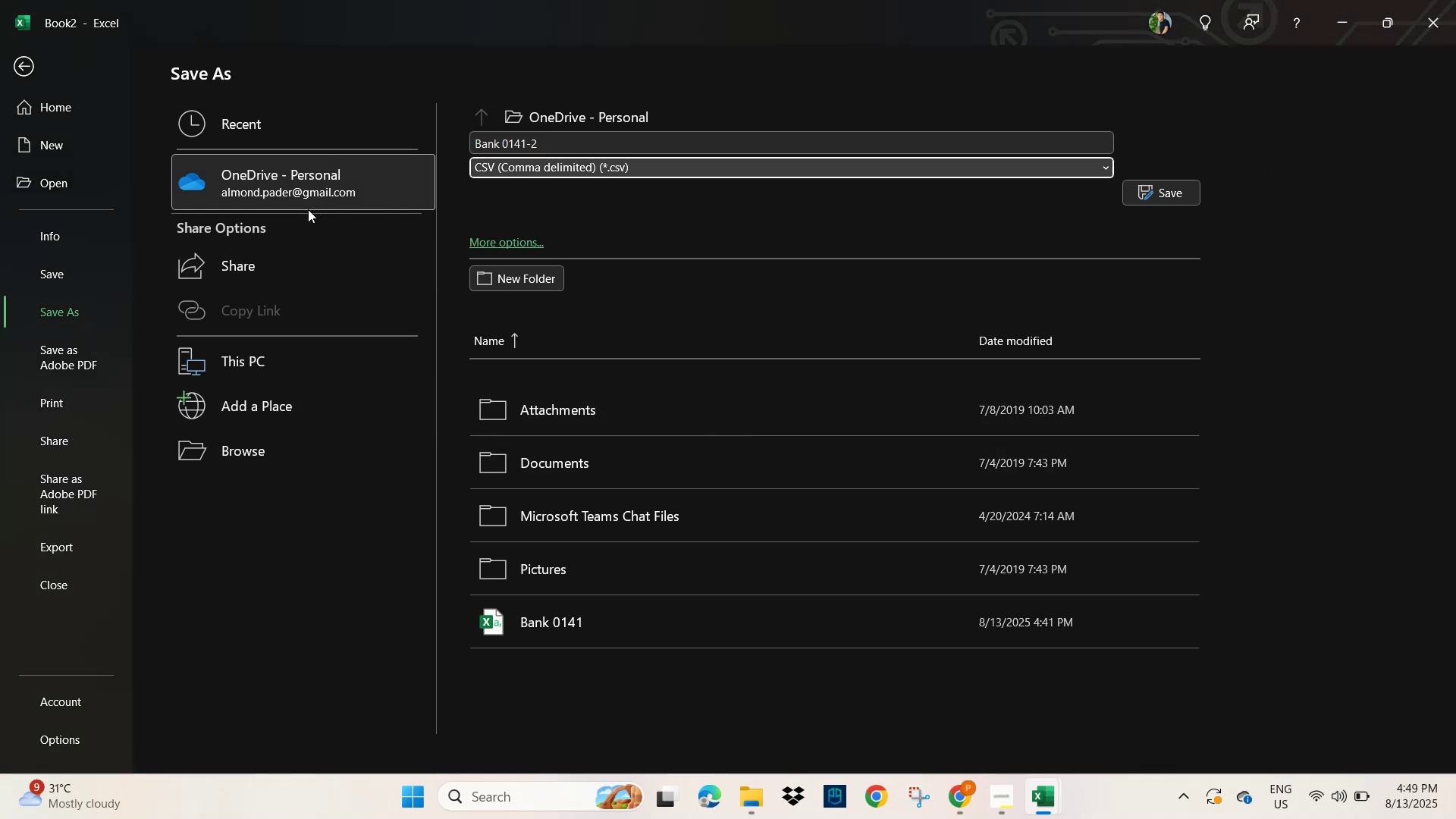 
double_click([250, 360])
 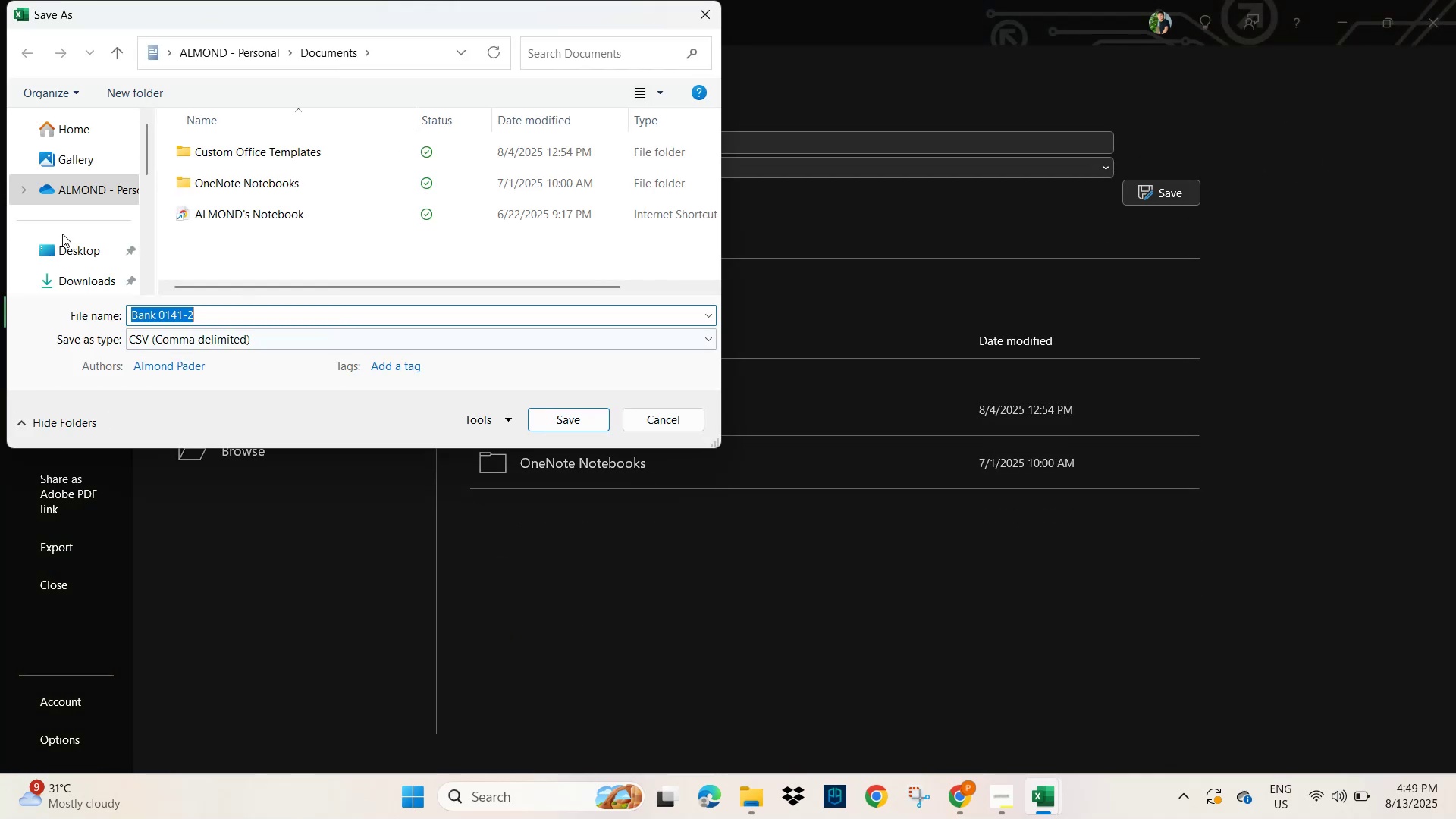 
left_click([89, 287])
 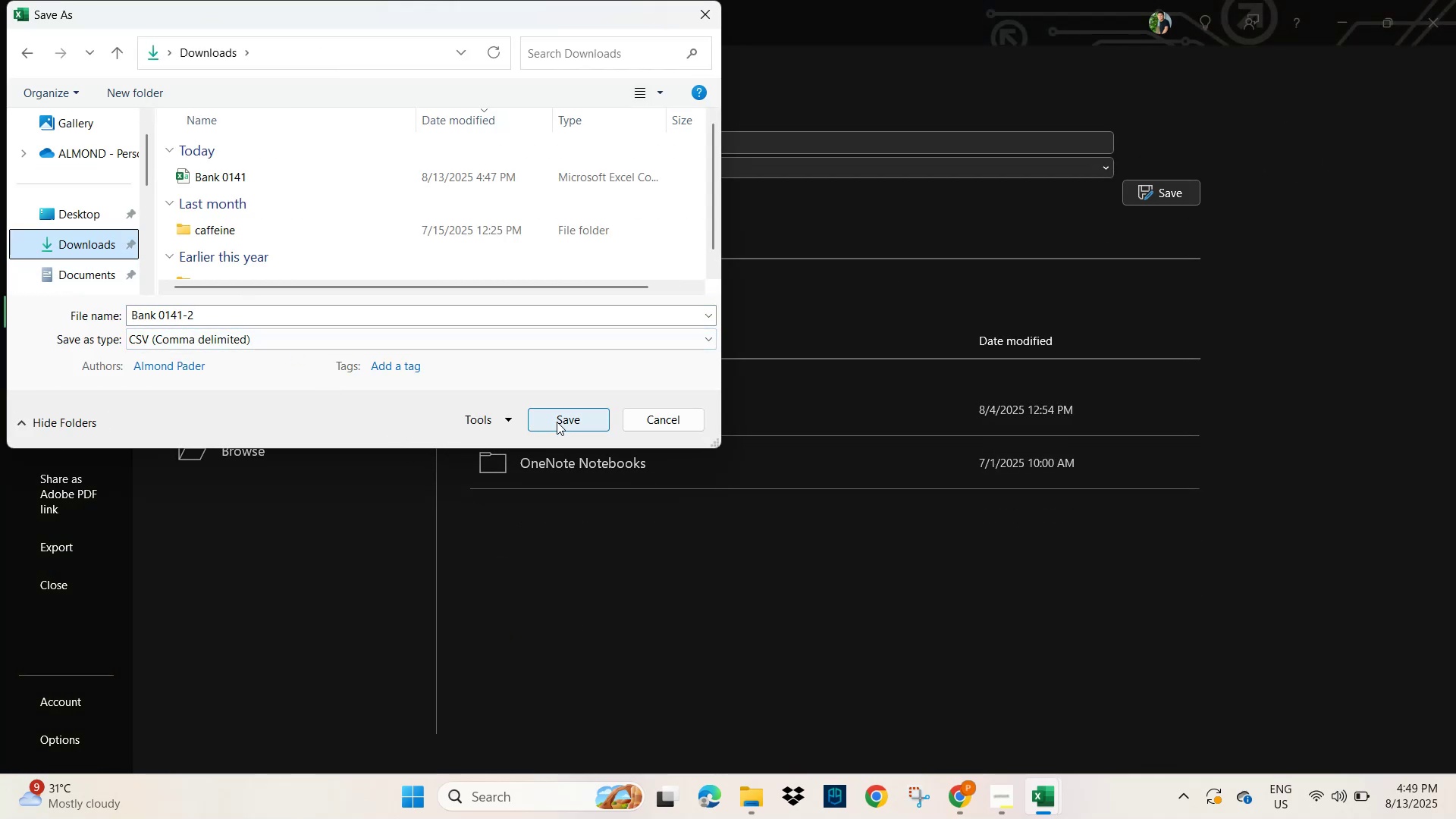 
left_click([554, 424])
 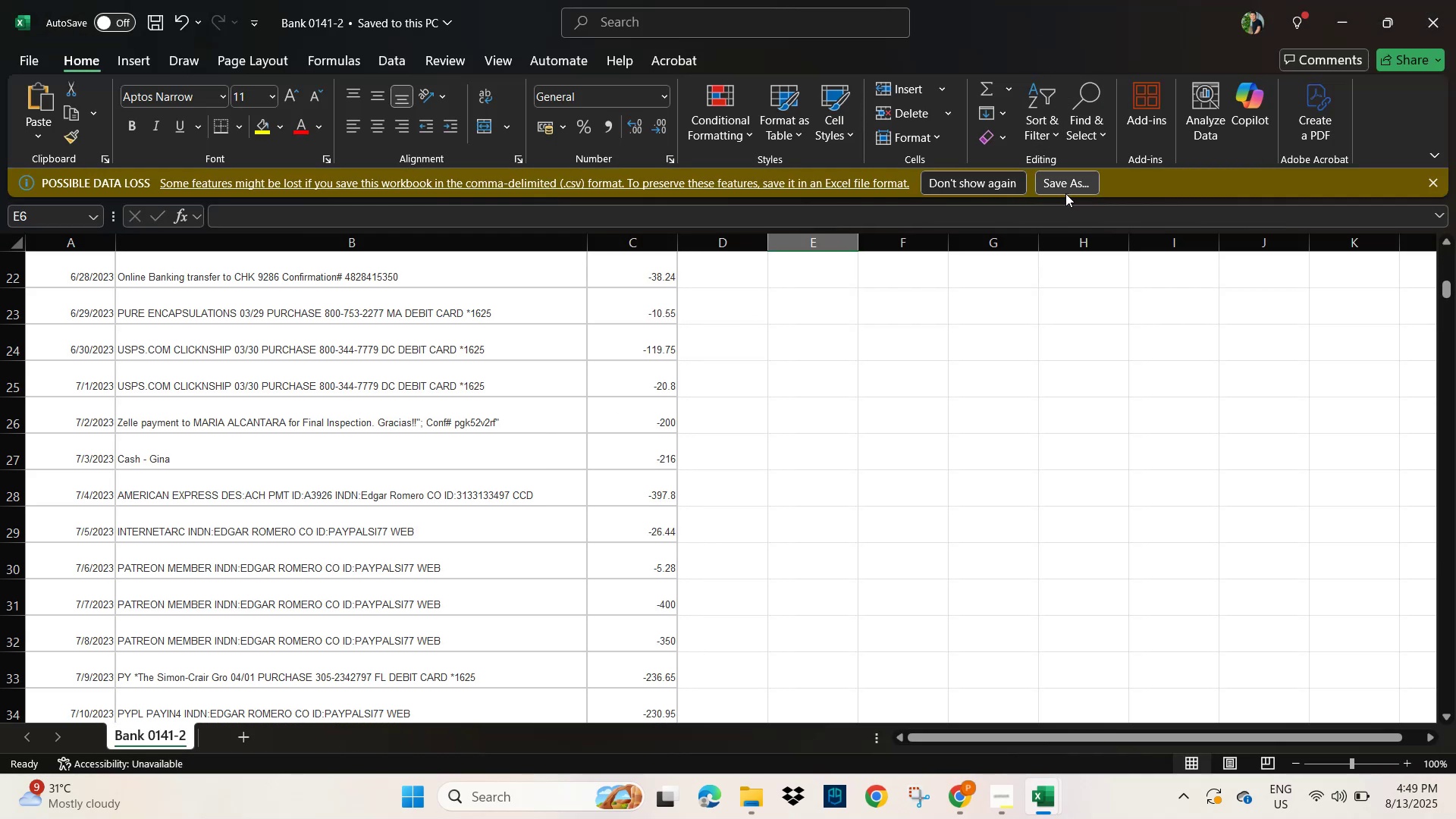 
left_click([1438, 177])
 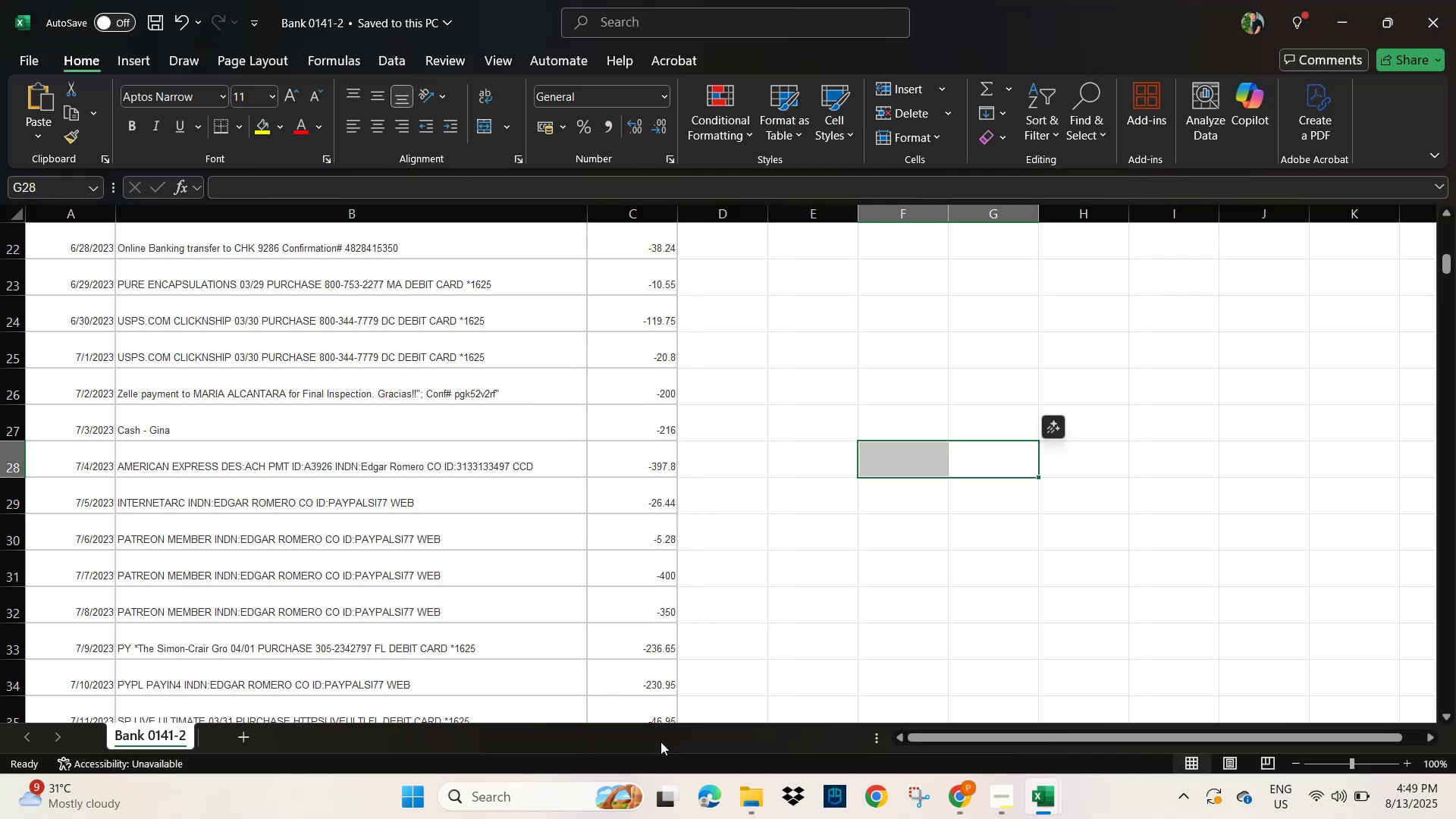 
wait(8.25)
 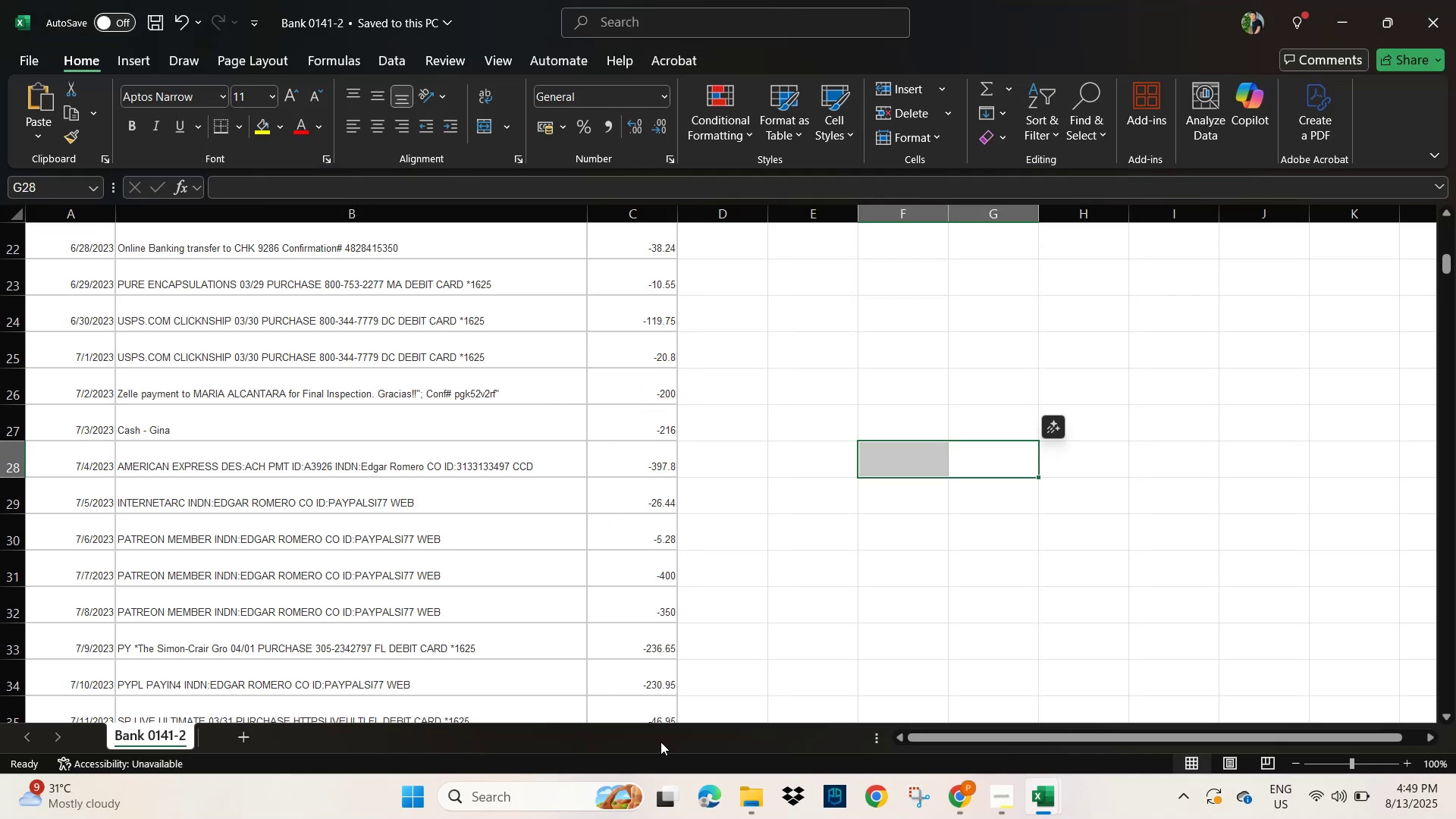 
left_click([740, 801])
 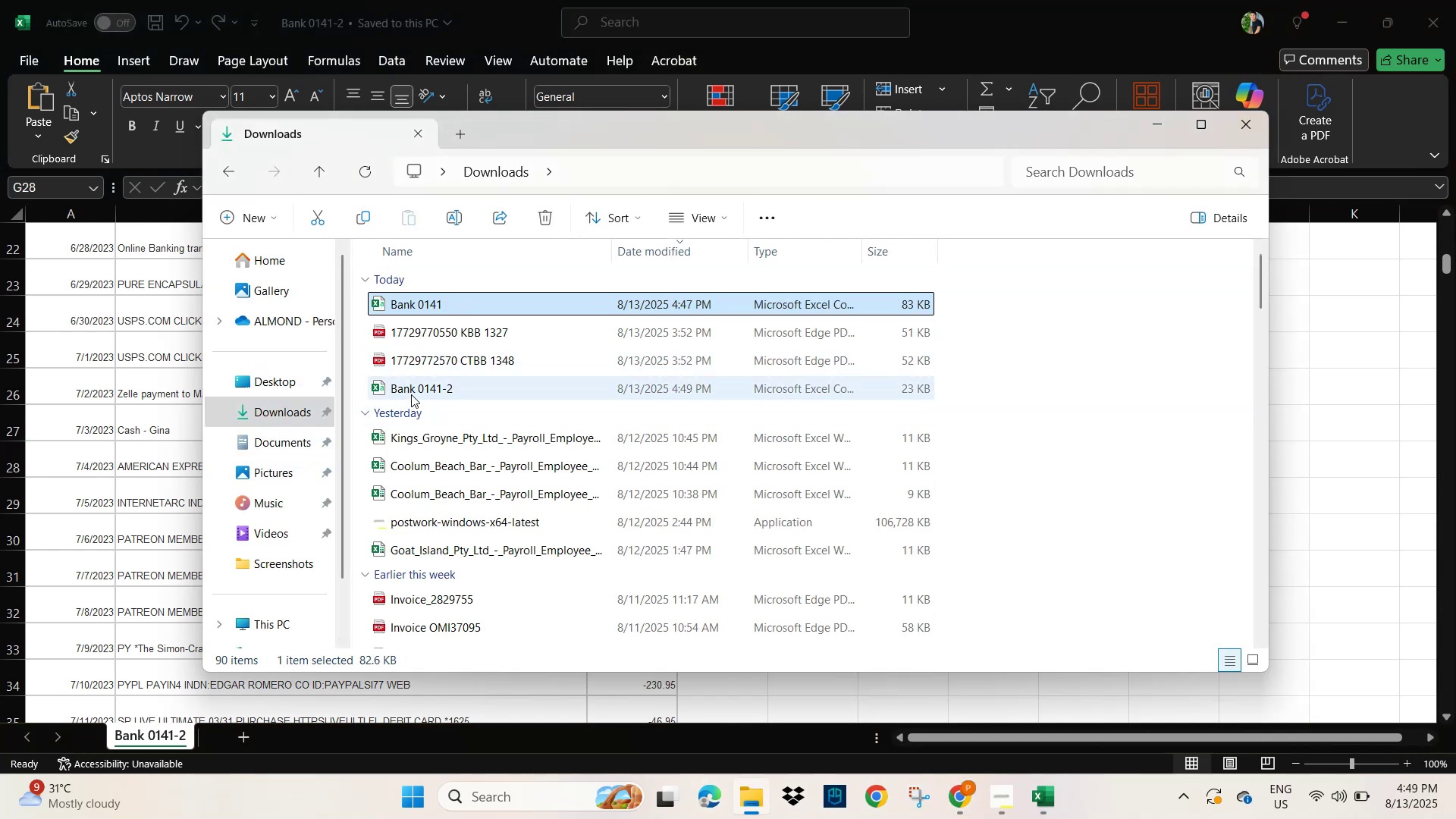 
wait(5.42)
 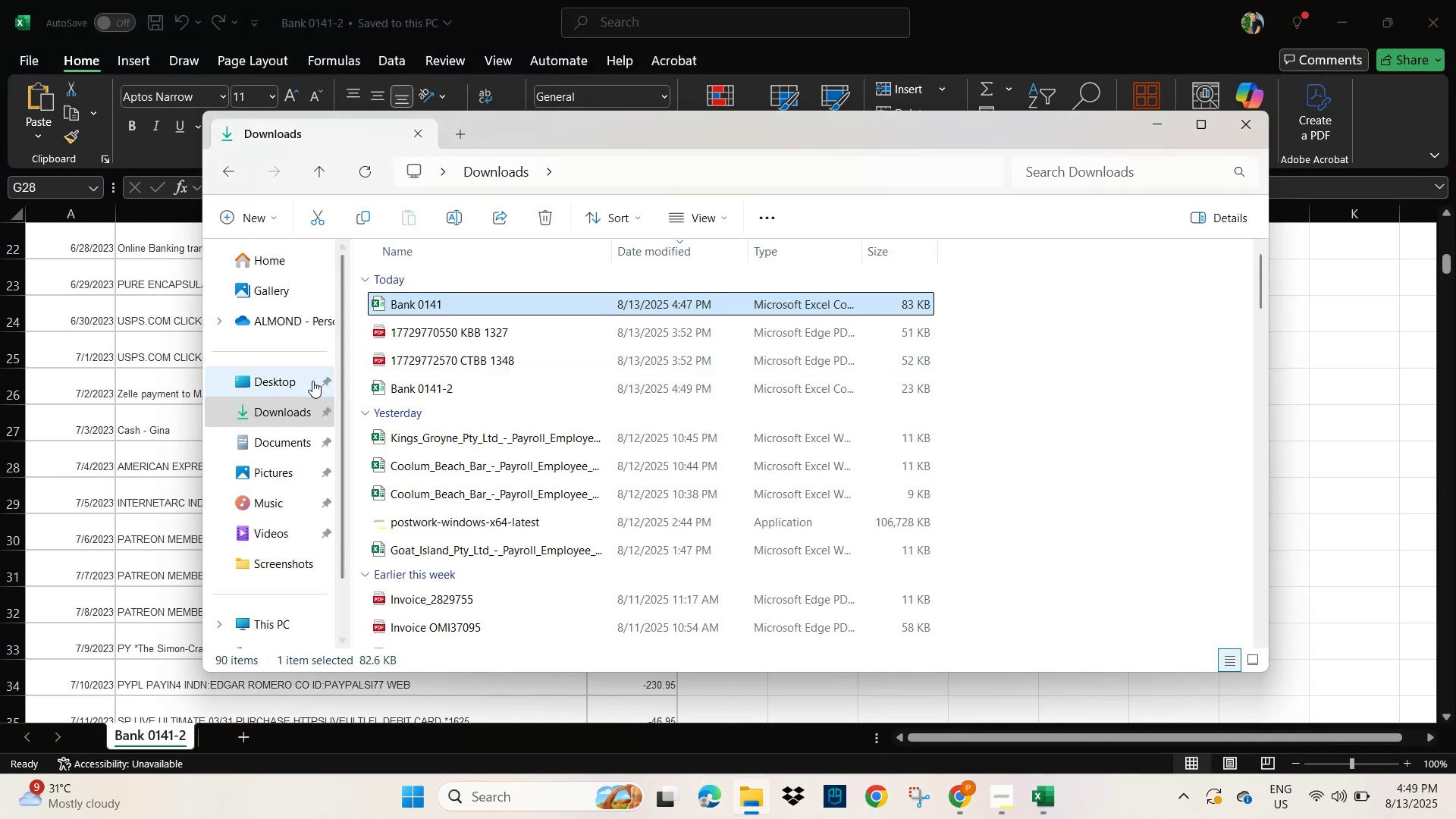 
double_click([425, 302])
 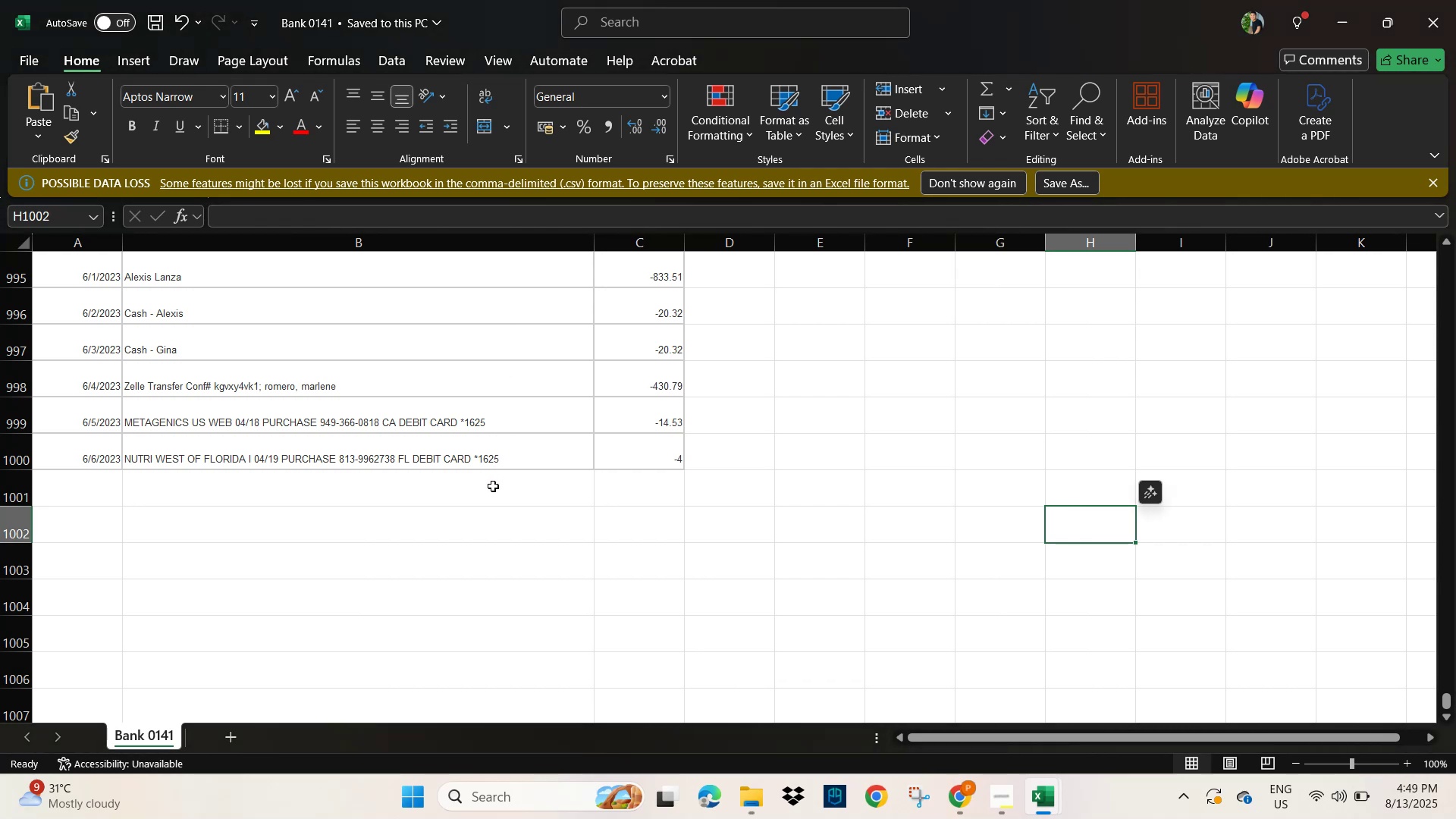 
mouse_move([1396, 19])
 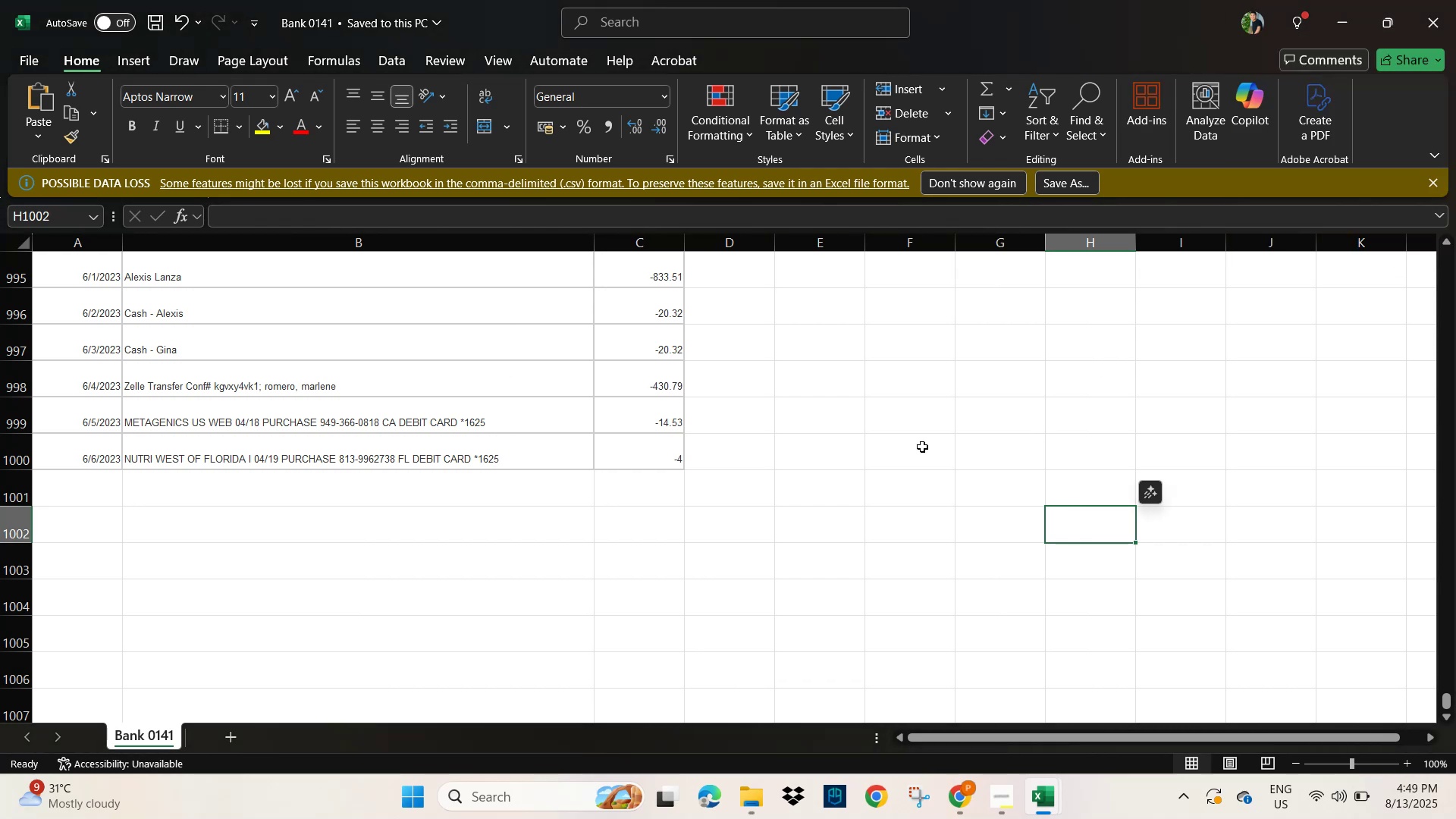 
left_click([851, 459])
 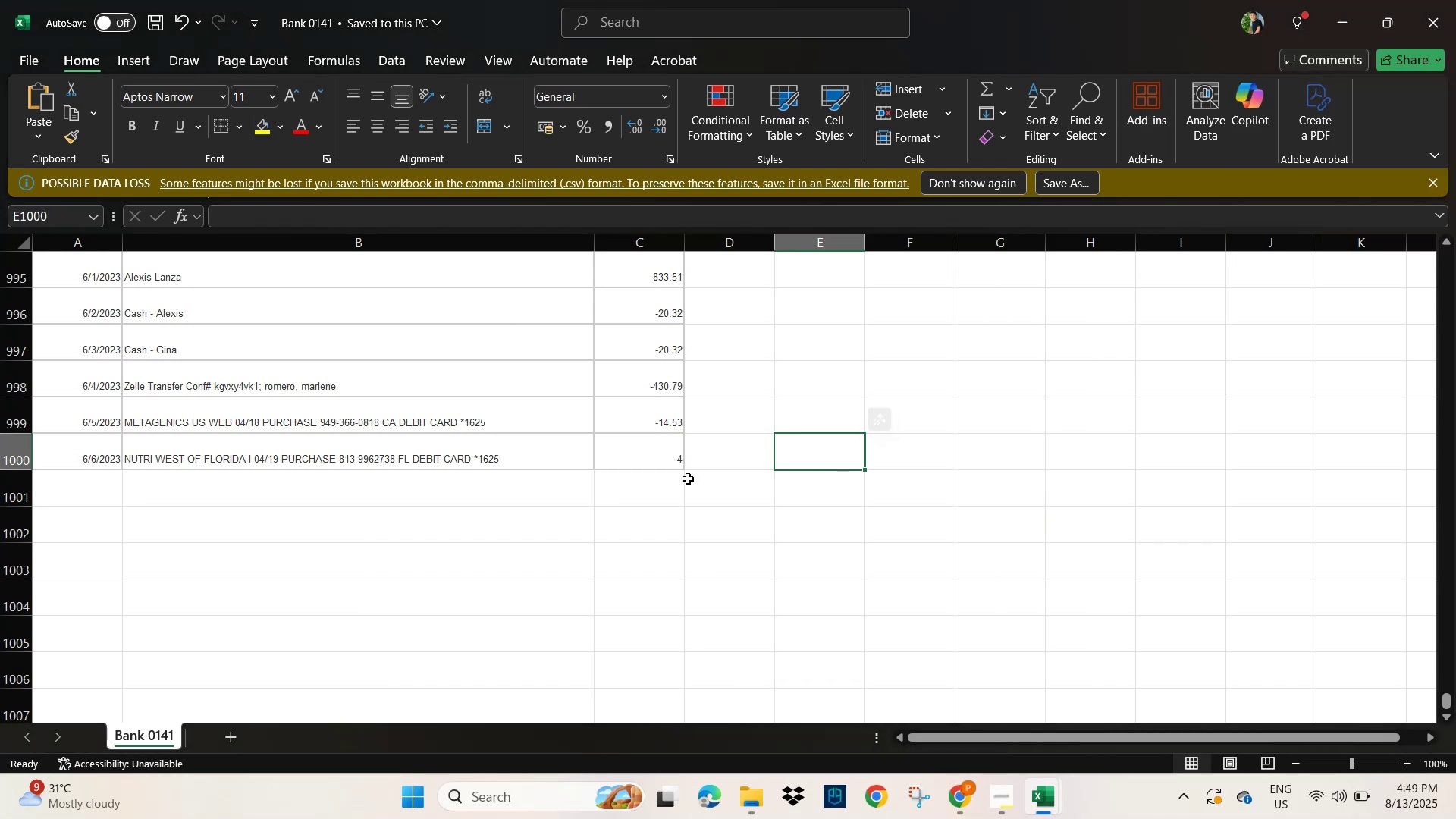 
scroll: coordinate [679, 450], scroll_direction: up, amount: 2.0
 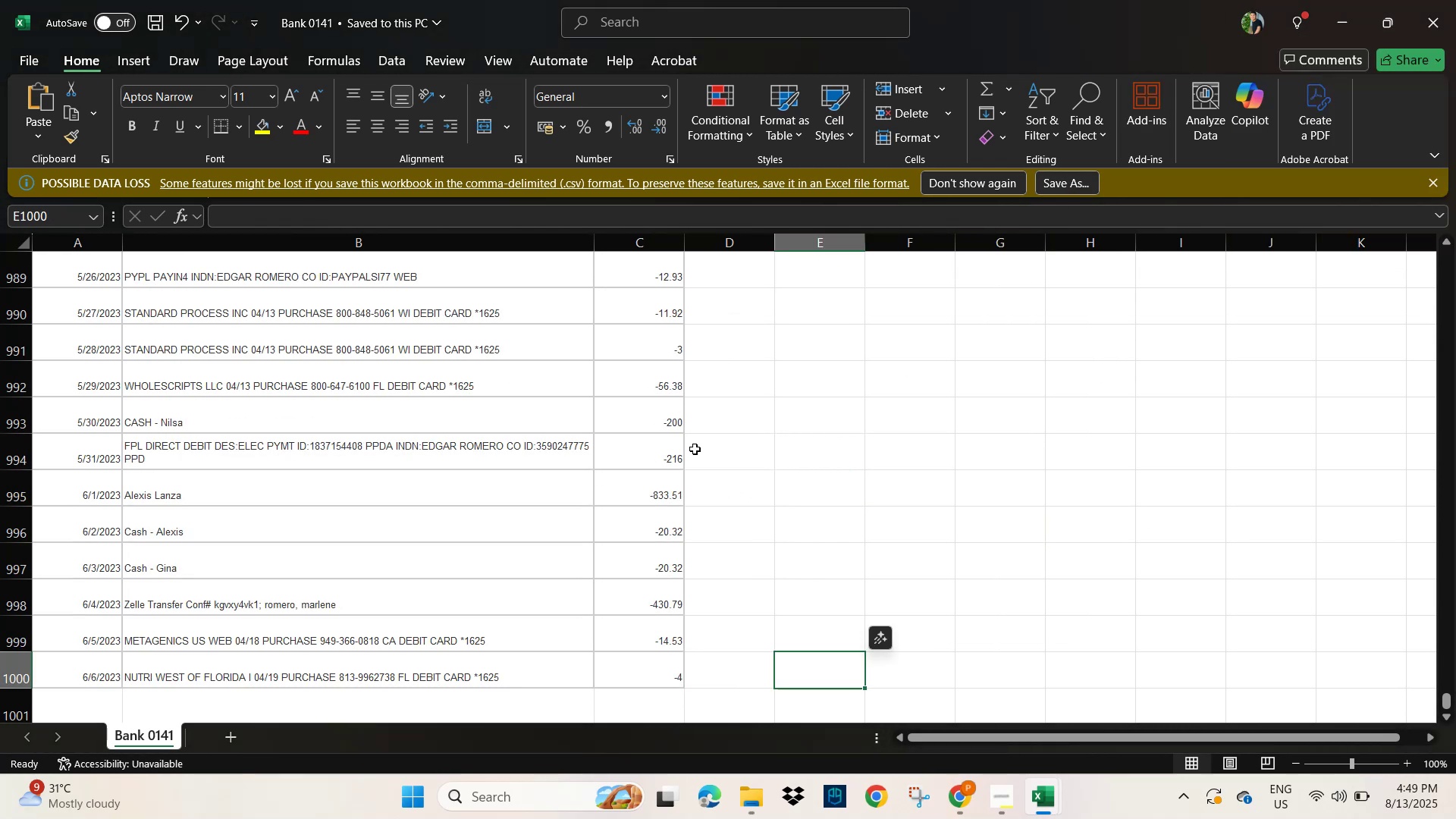 
left_click([625, 251])
 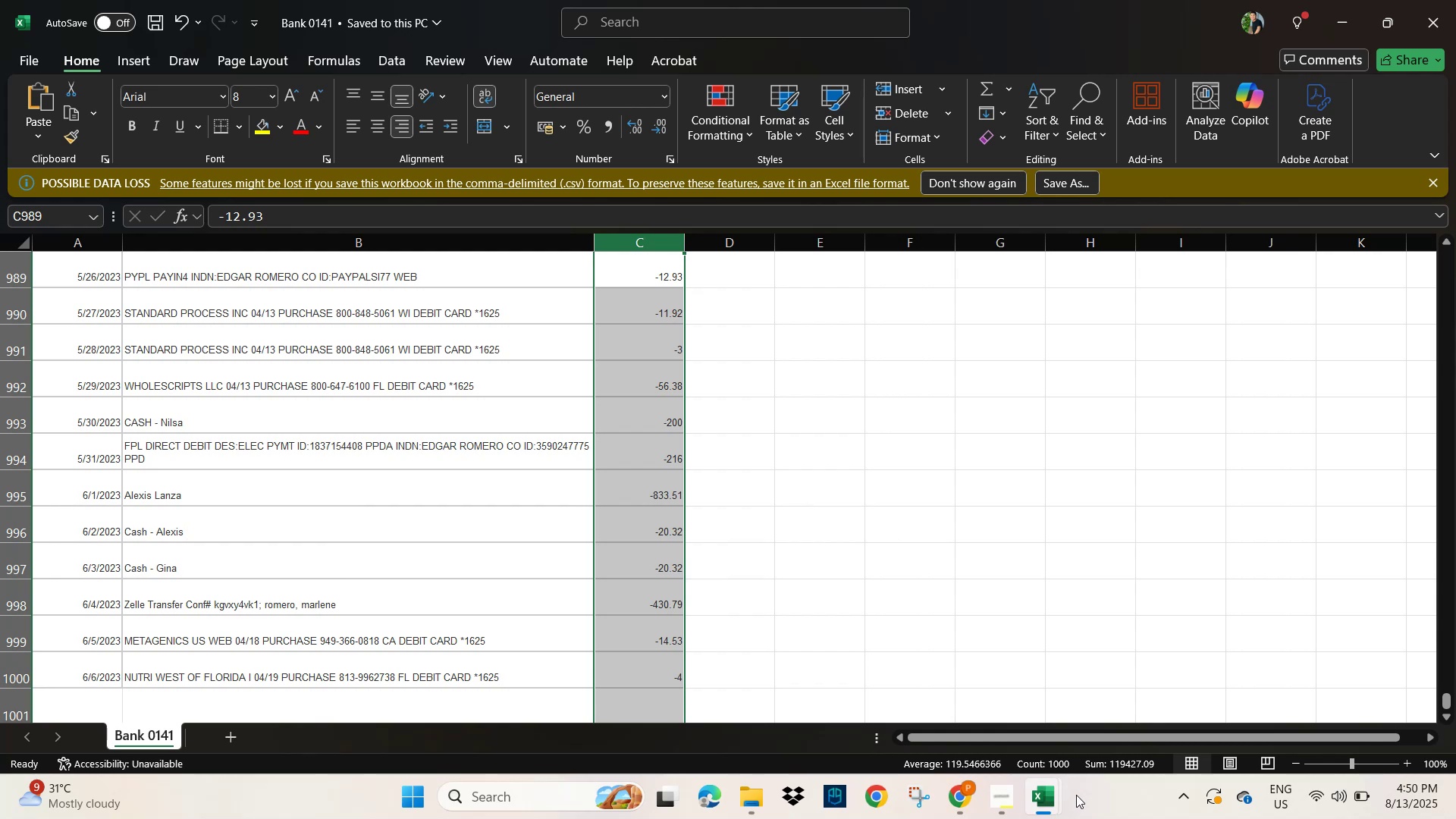 
scroll: coordinate [1107, 634], scroll_direction: down, amount: 1.0
 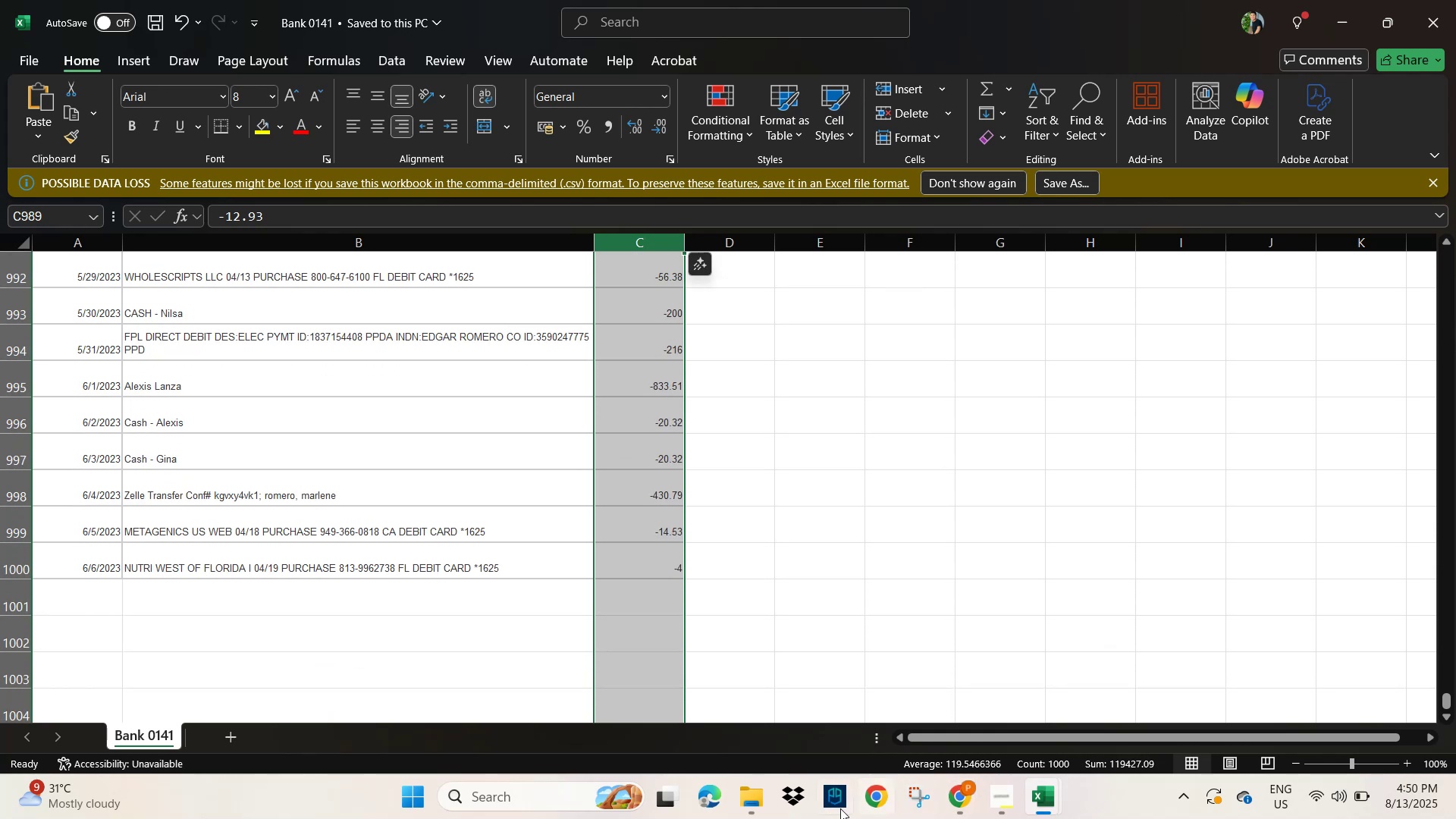 
left_click([476, 802])
 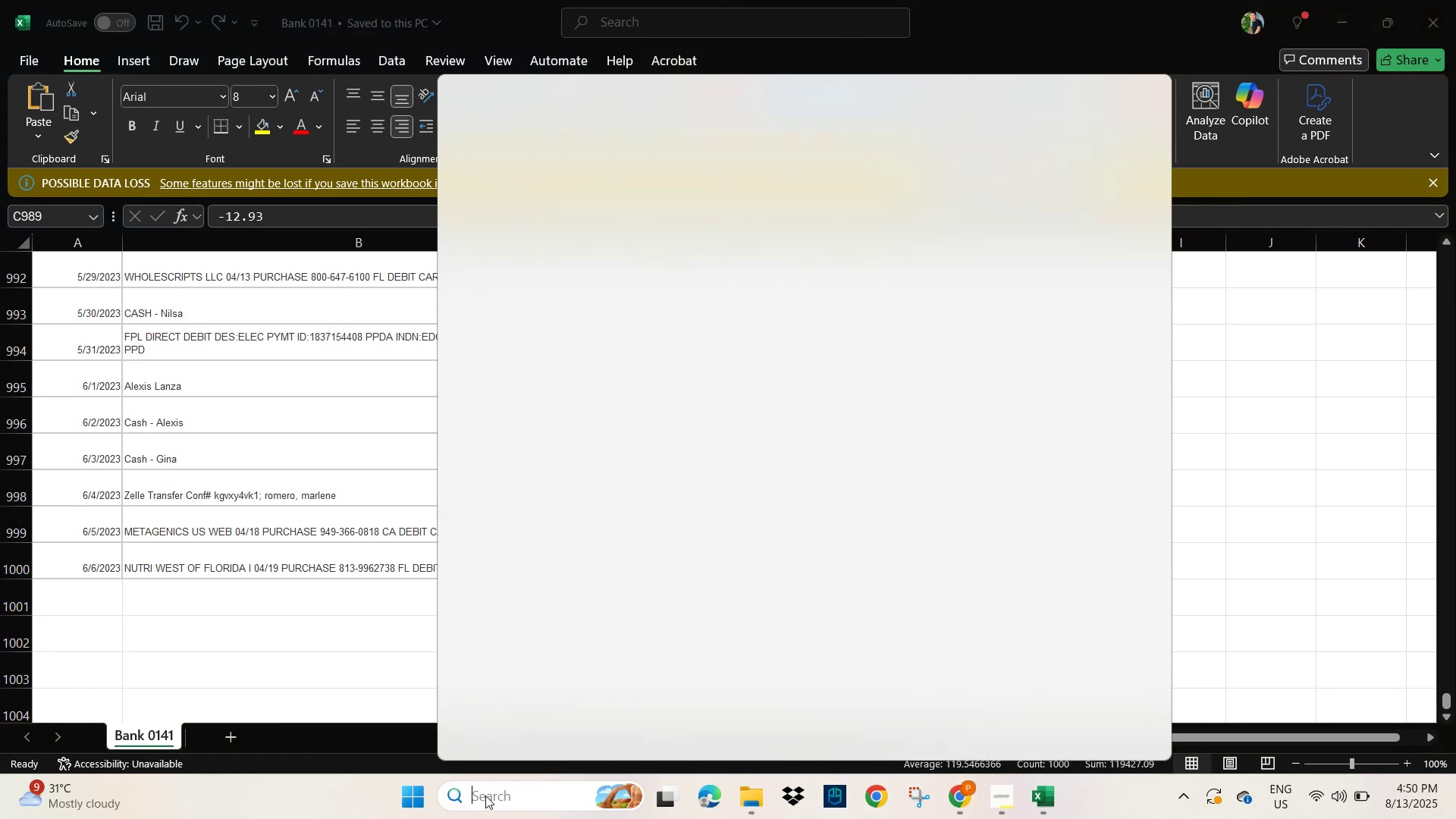 
type(CALCULATOR)
 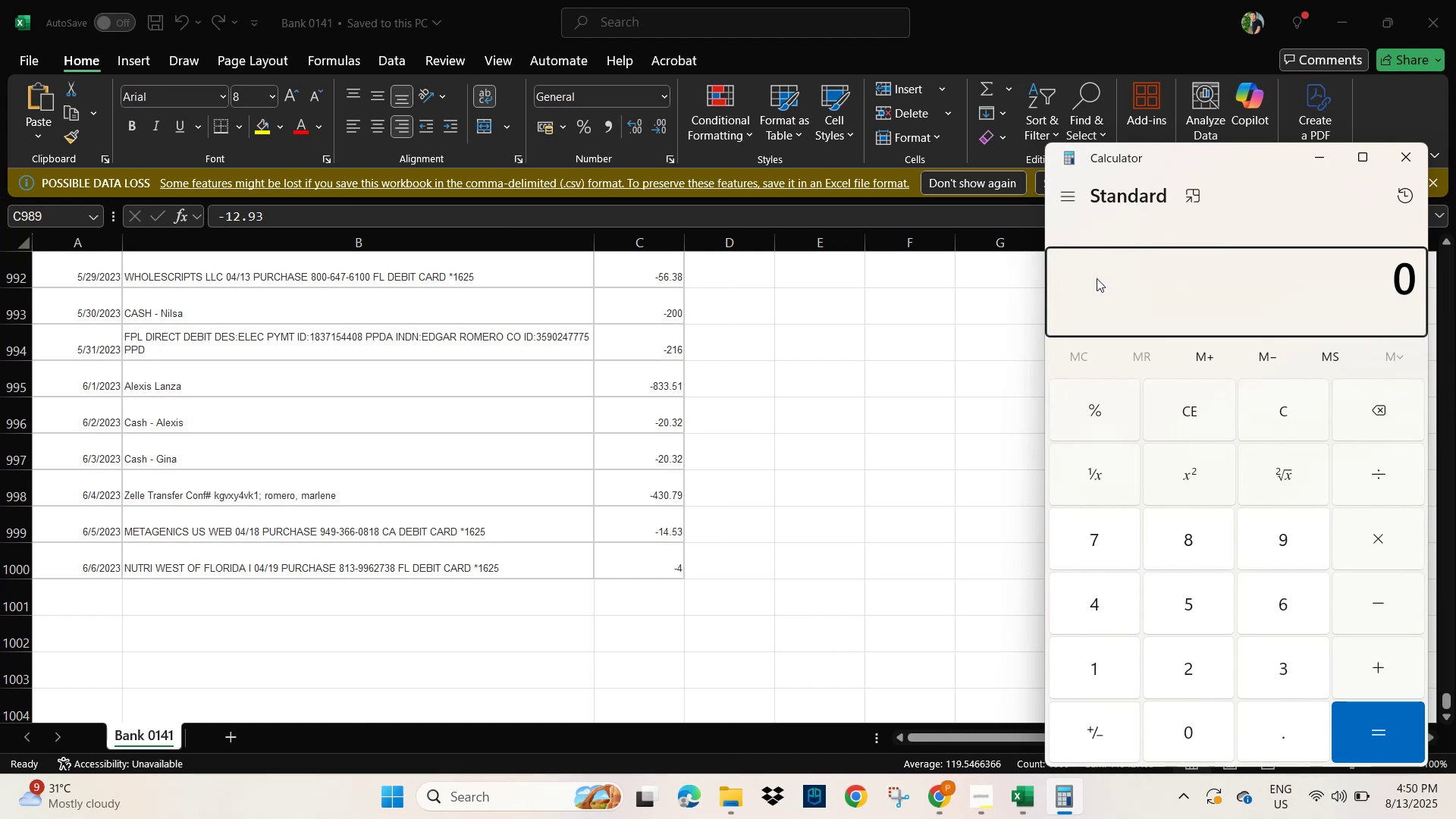 
left_click_drag(start_coordinate=[1257, 162], to_coordinate=[290, 72])
 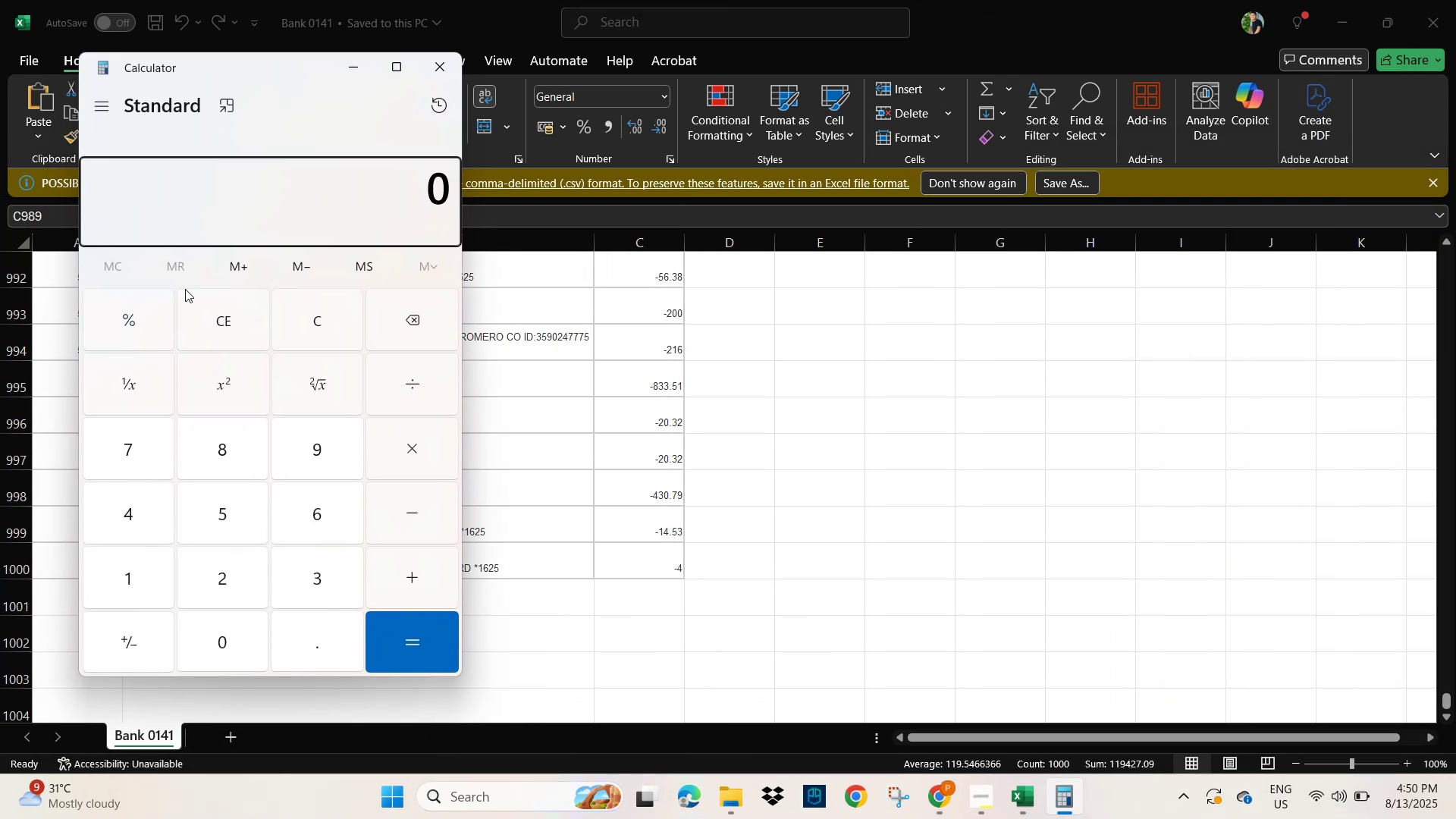 
left_click([198, 316])
 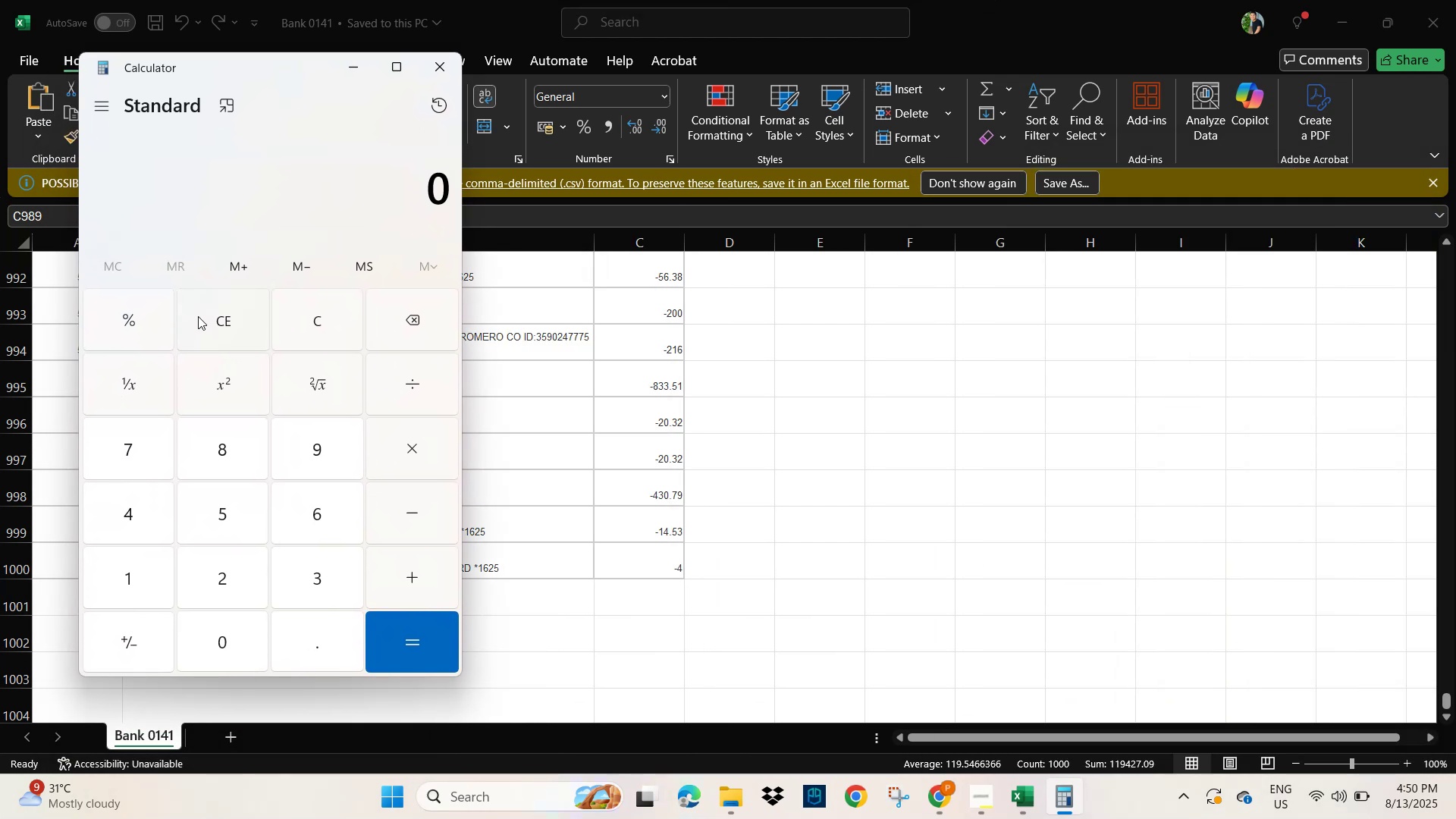 
key(Numpad1)
 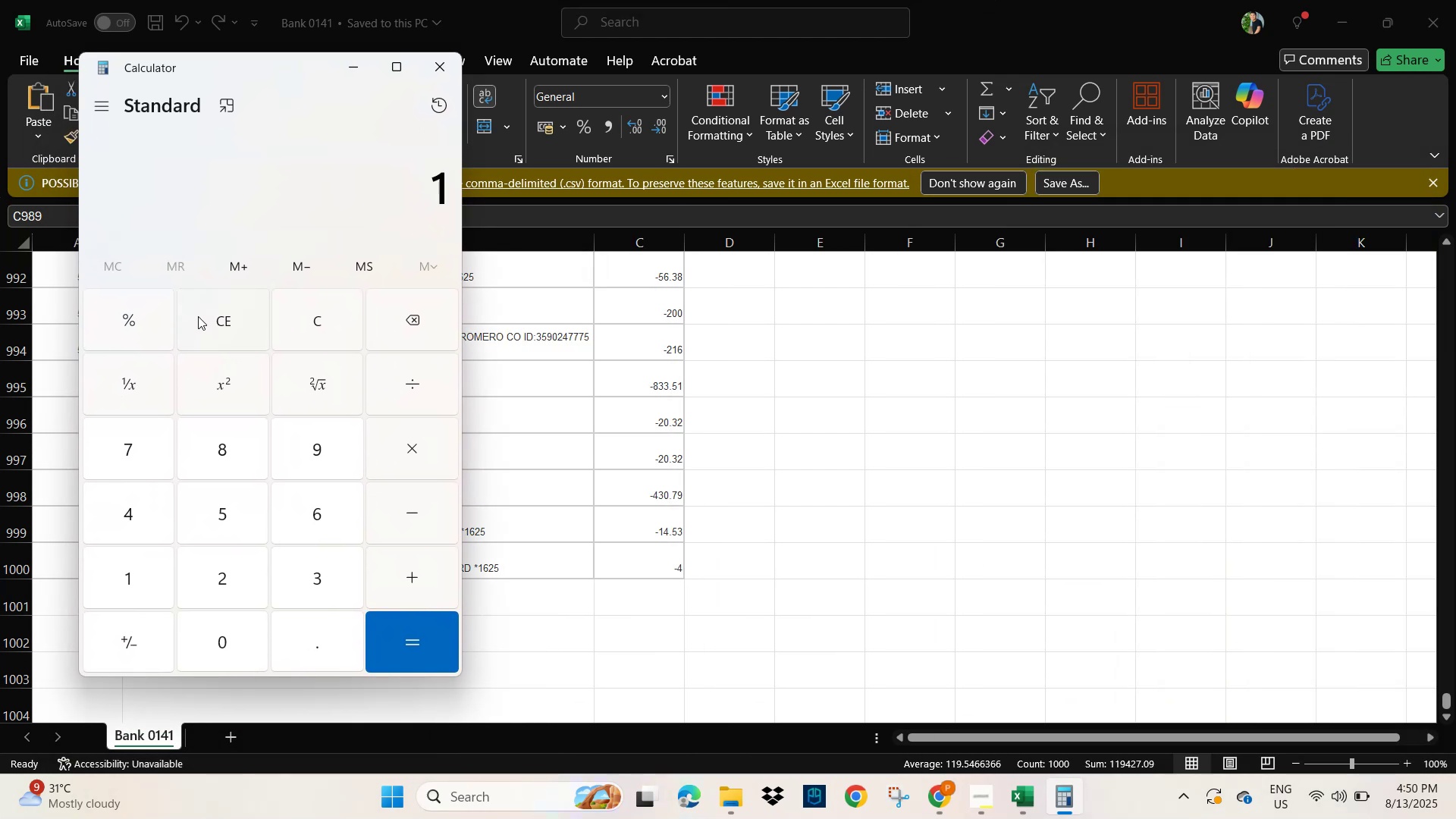 
key(Numpad1)
 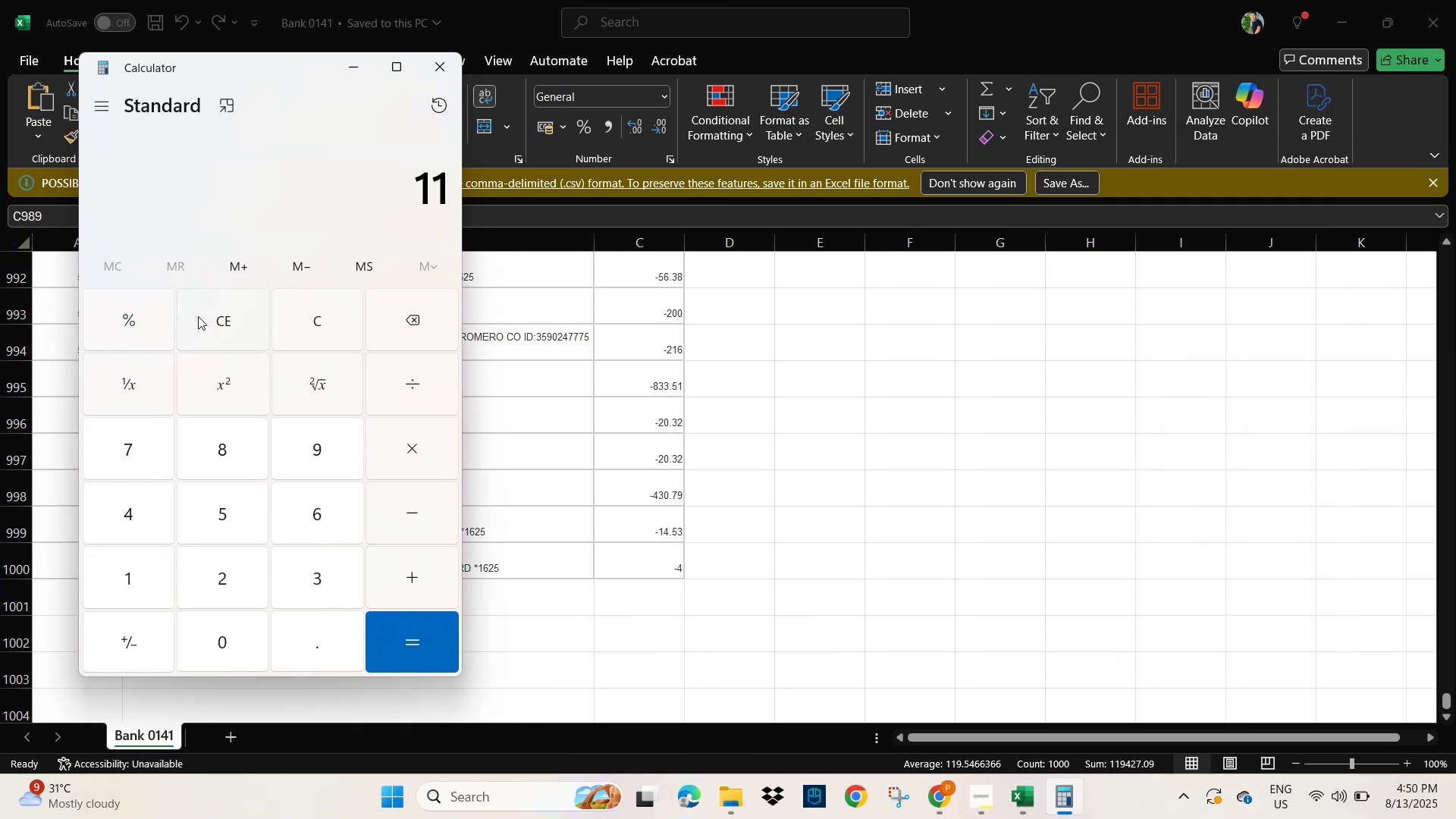 
key(Numpad9)
 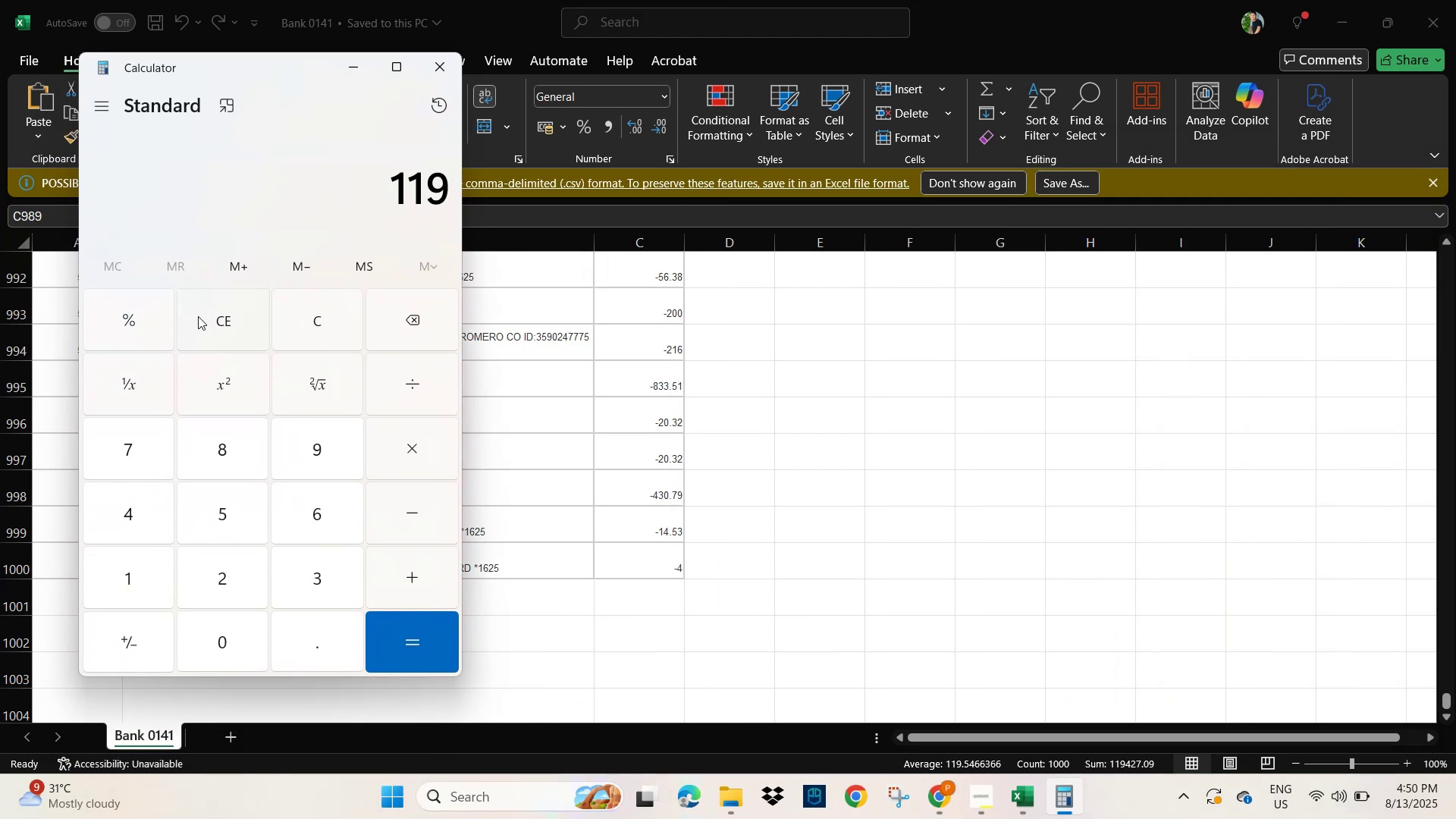 
key(Numpad4)
 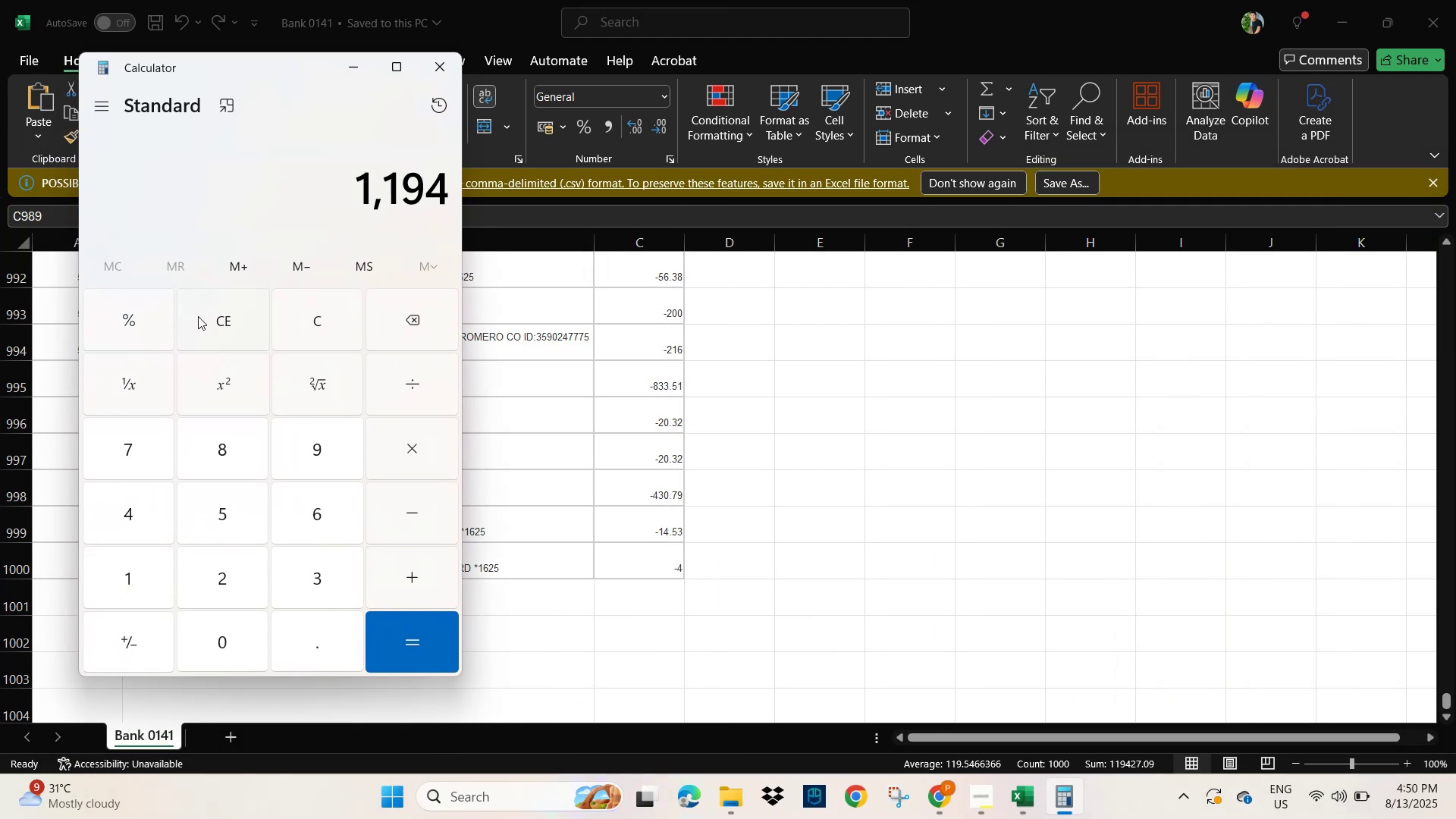 
key(Numpad2)
 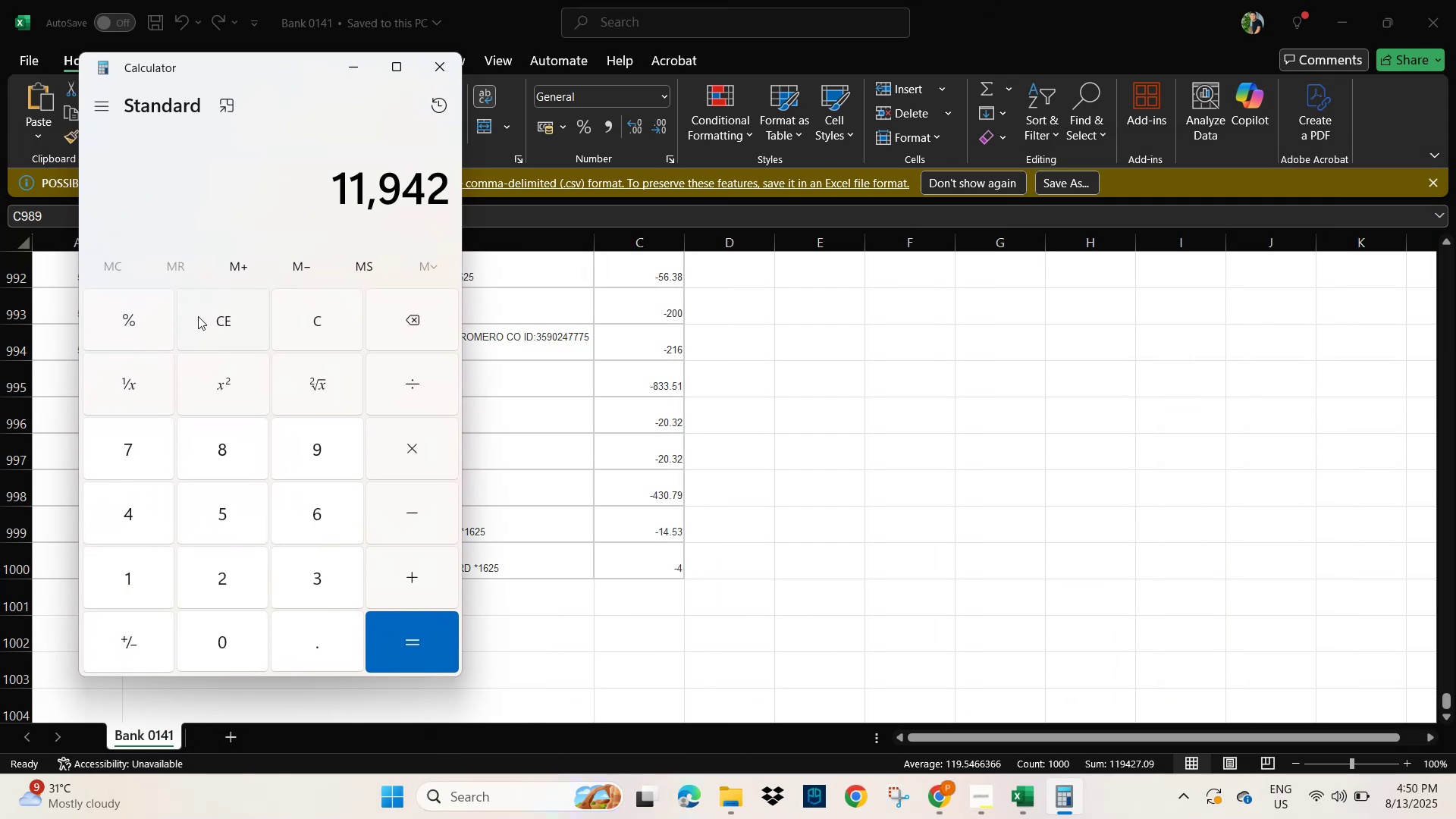 
key(Numpad7)
 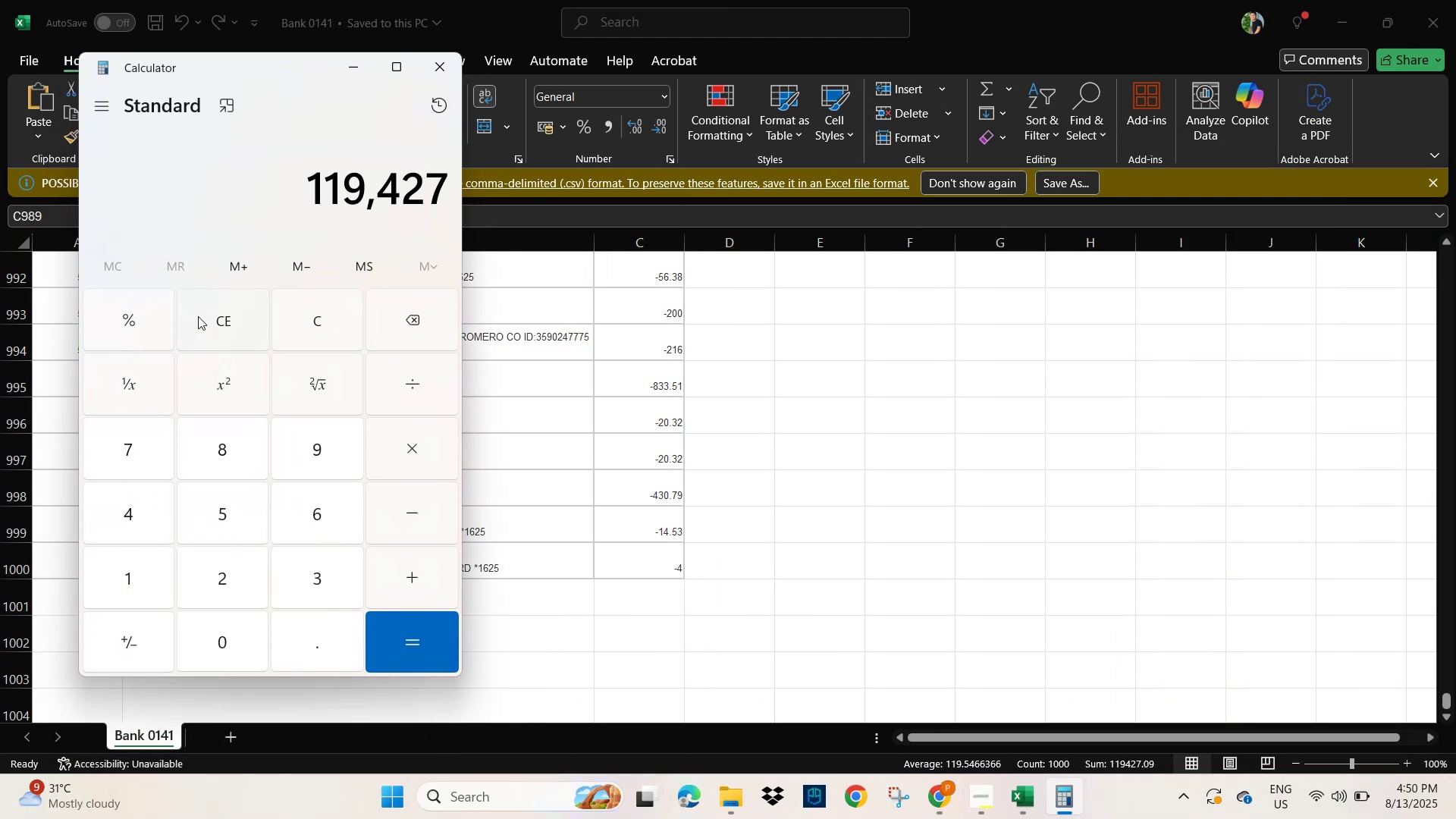 
key(NumpadDecimal)
 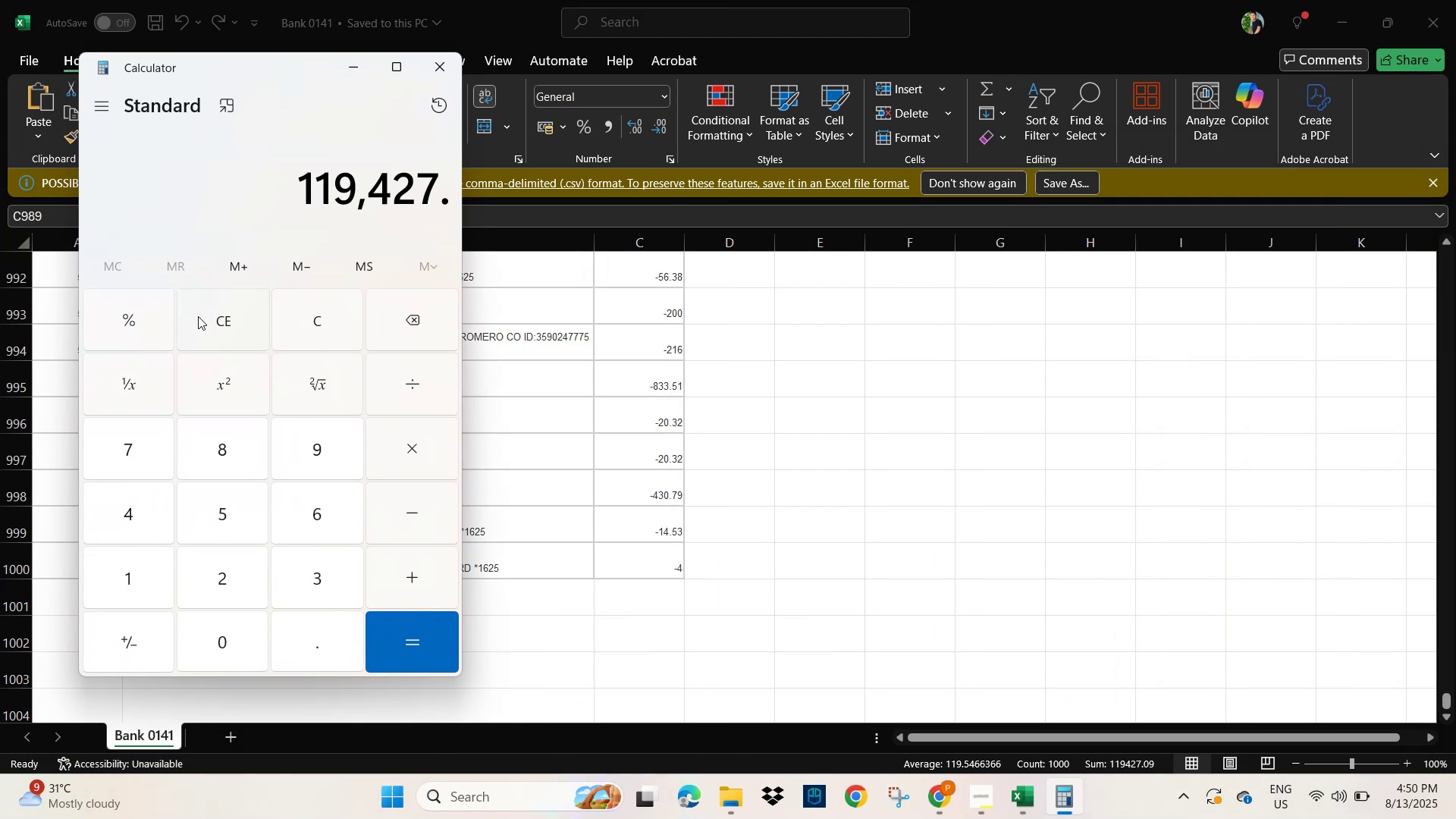 
key(Numpad0)
 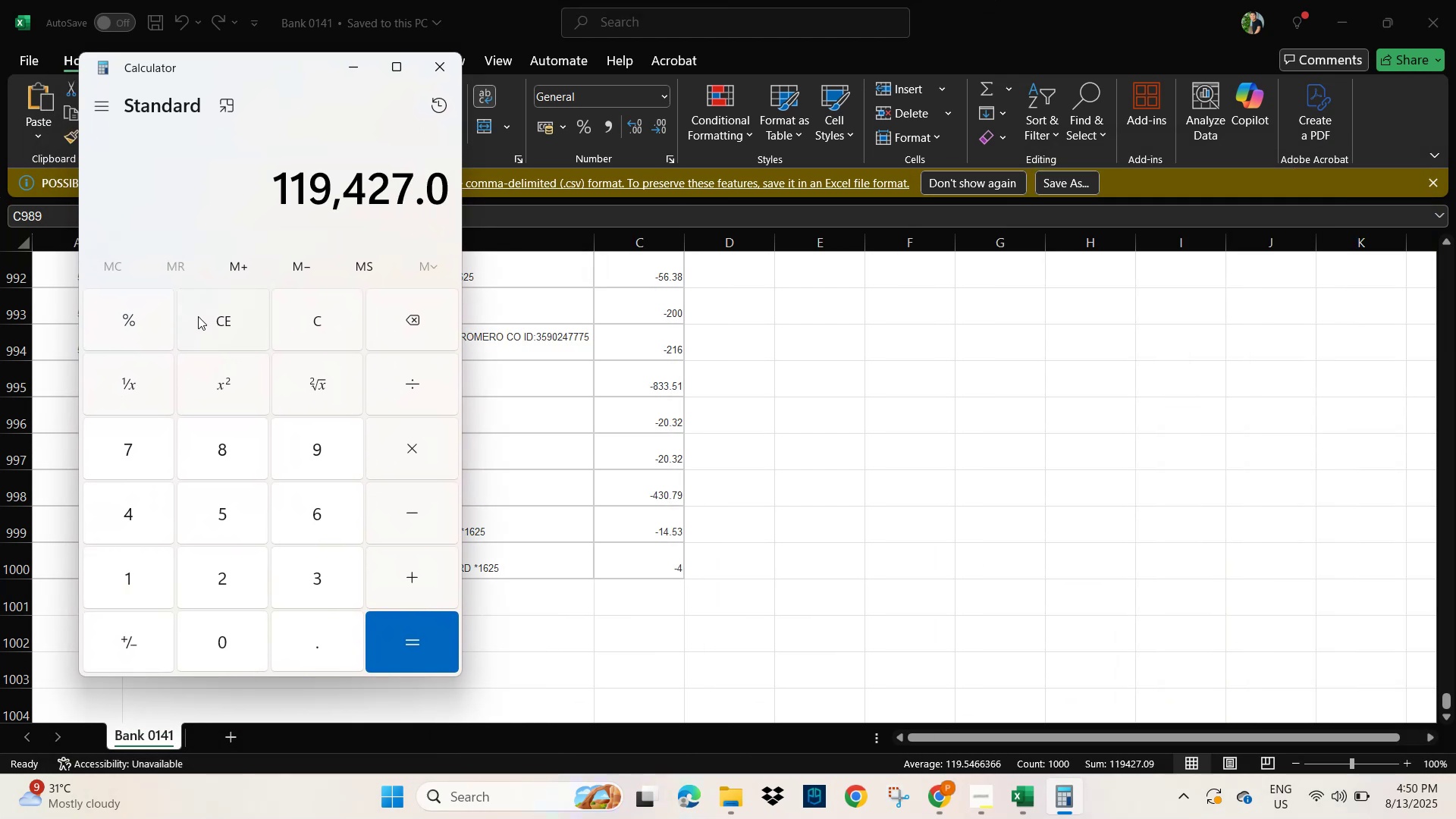 
key(Numpad9)
 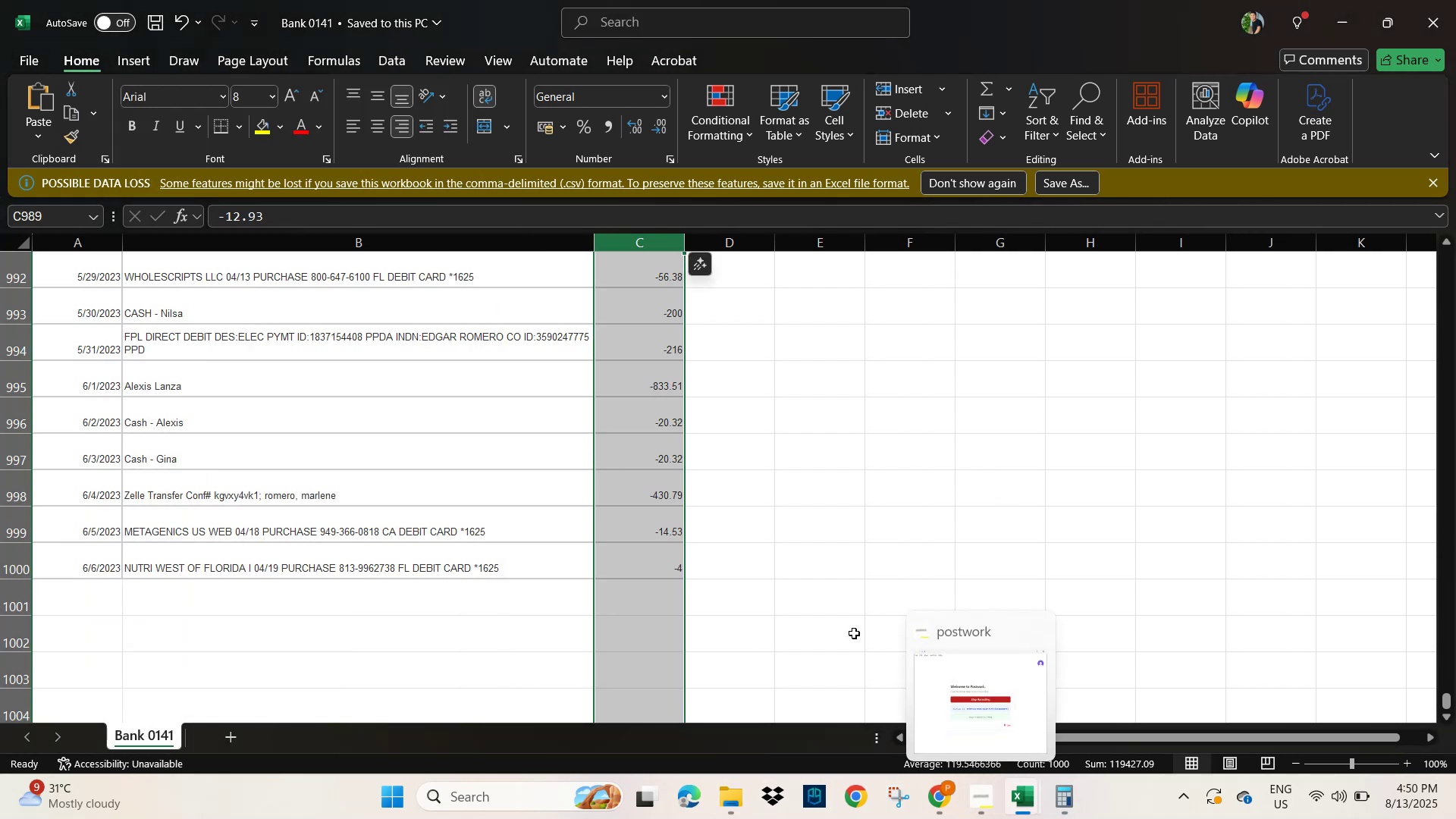 
wait(5.88)
 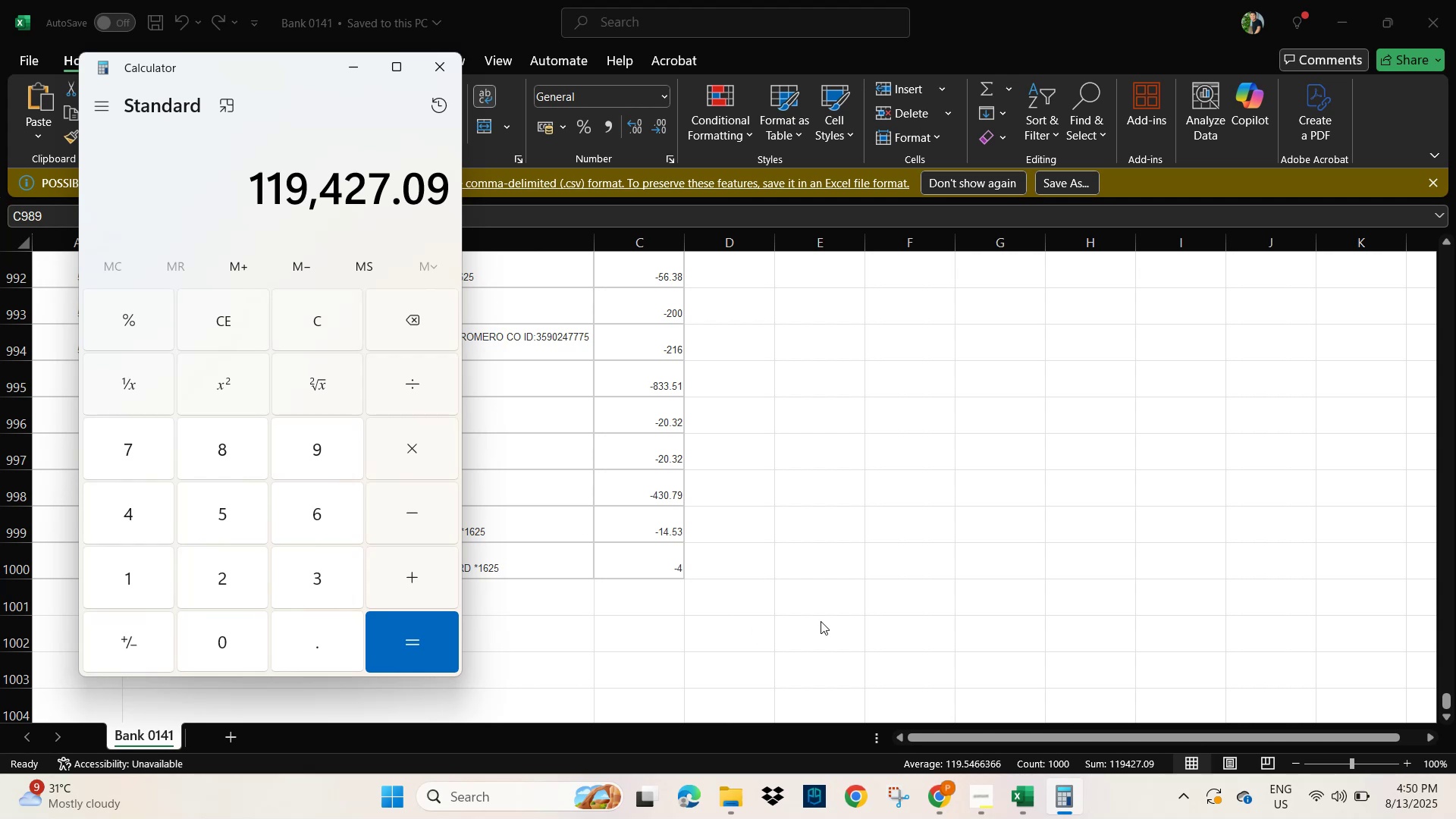 
scroll: coordinate [780, 557], scroll_direction: up, amount: 2.0
 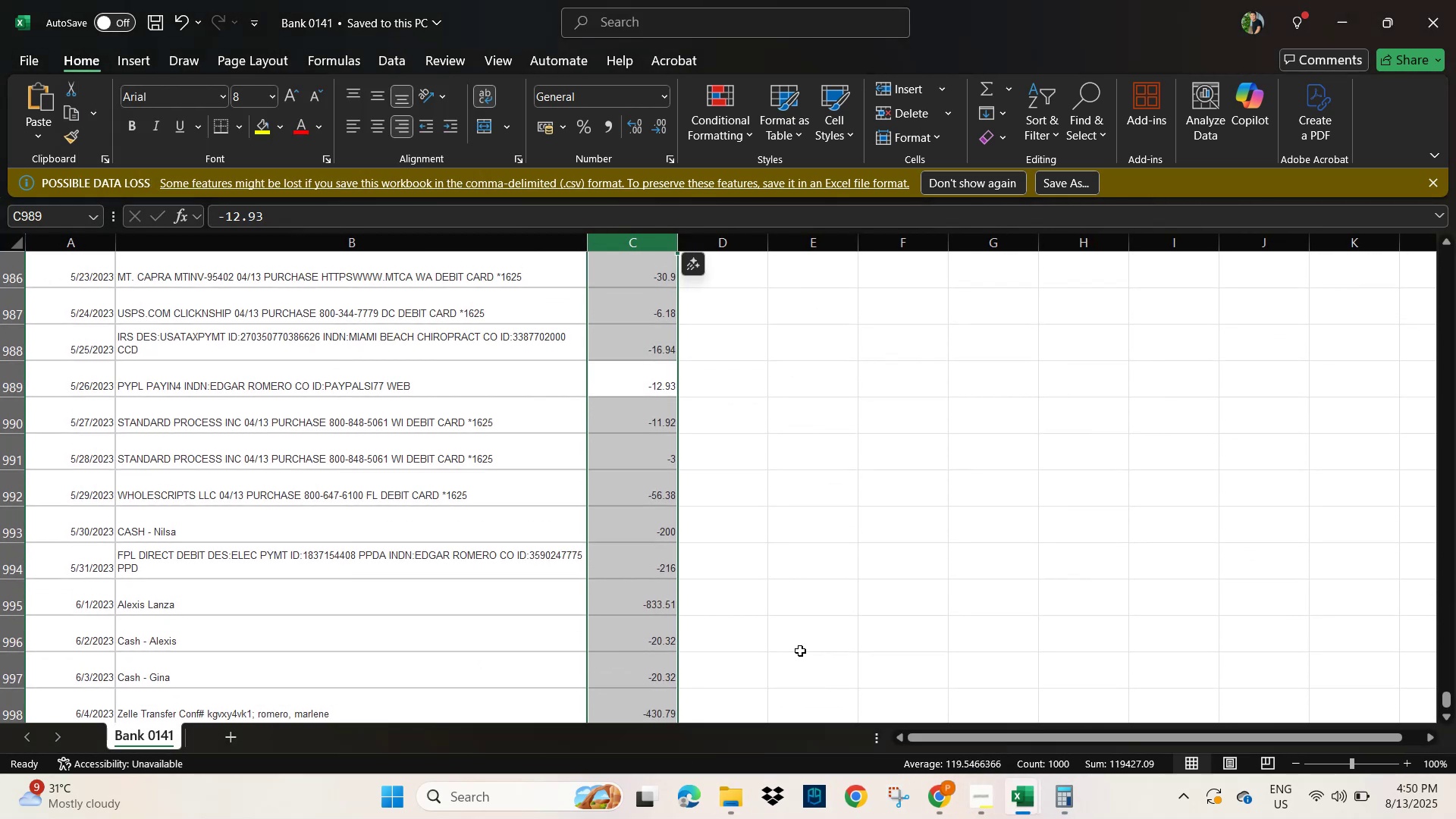 
left_click([1028, 810])
 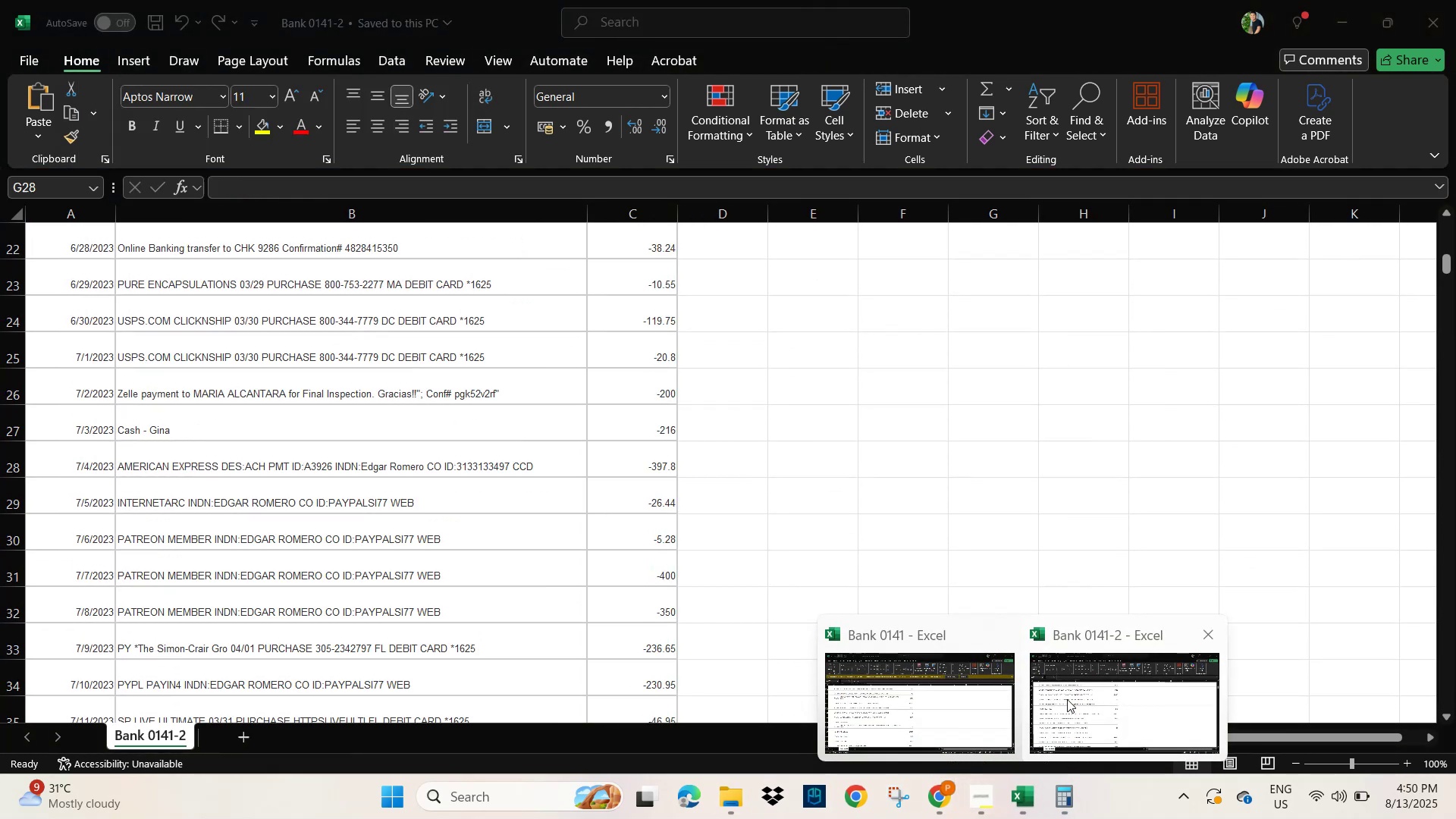 
left_click([1085, 682])
 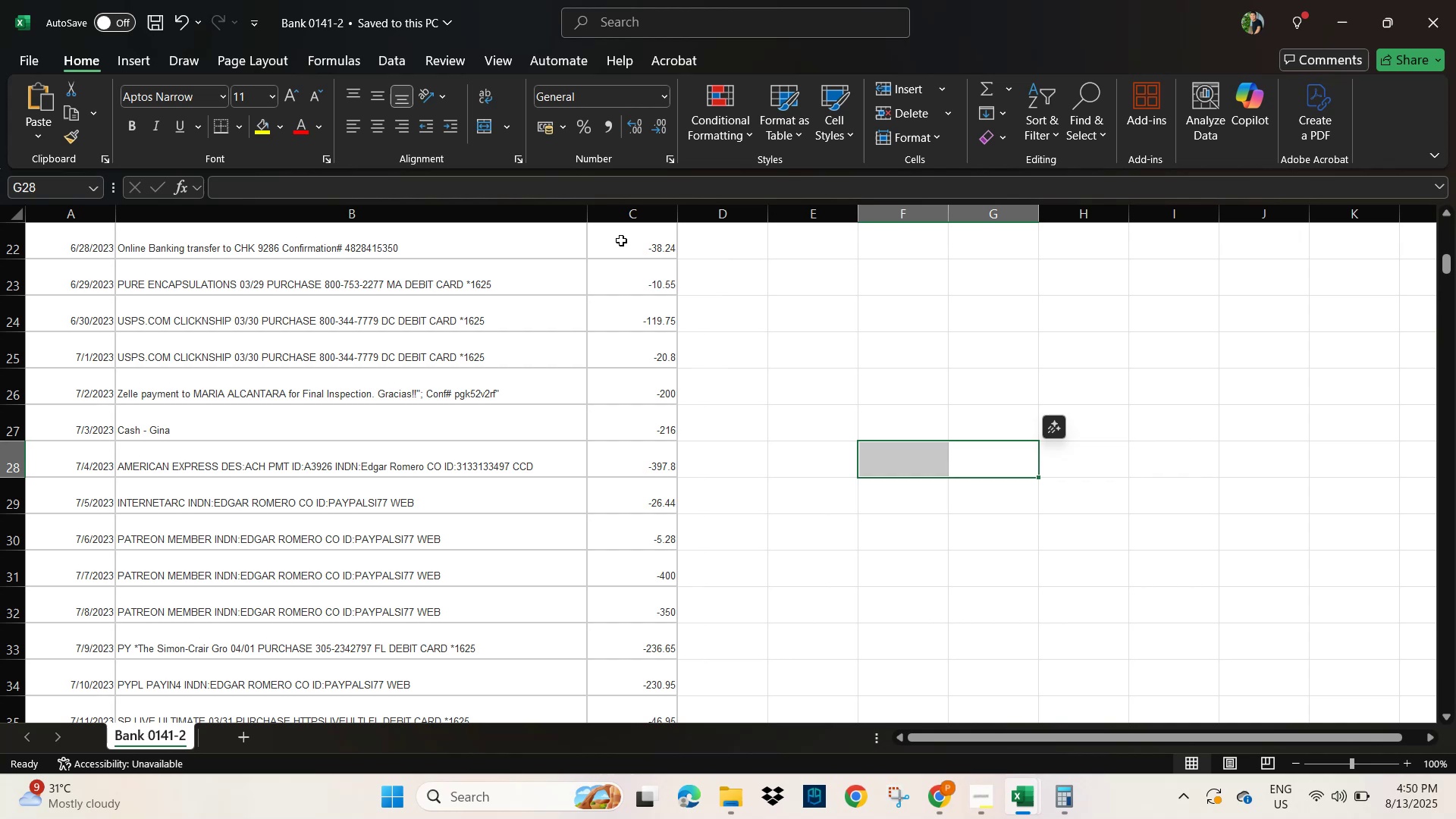 
left_click([641, 216])
 